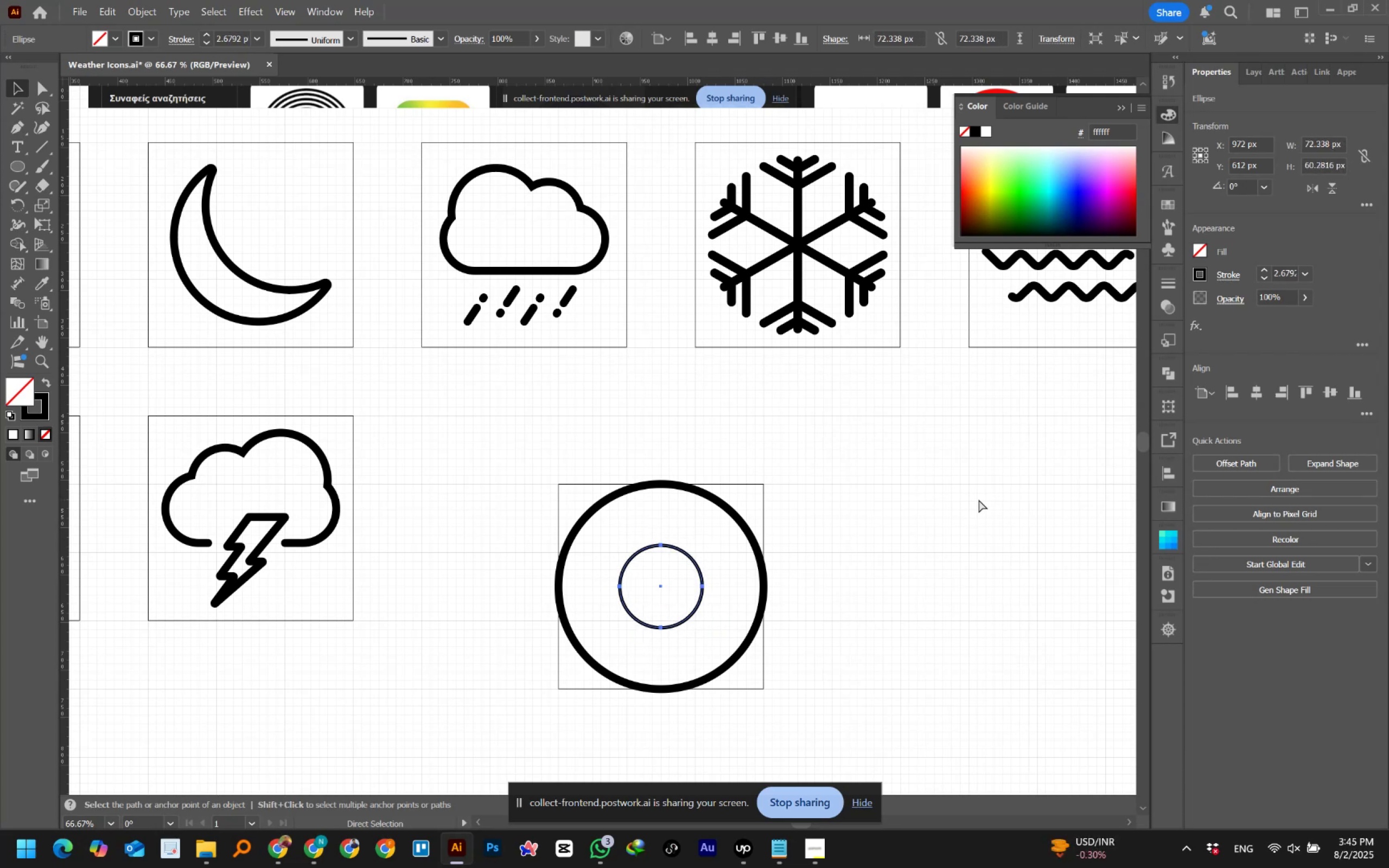 
key(Control+Z)
 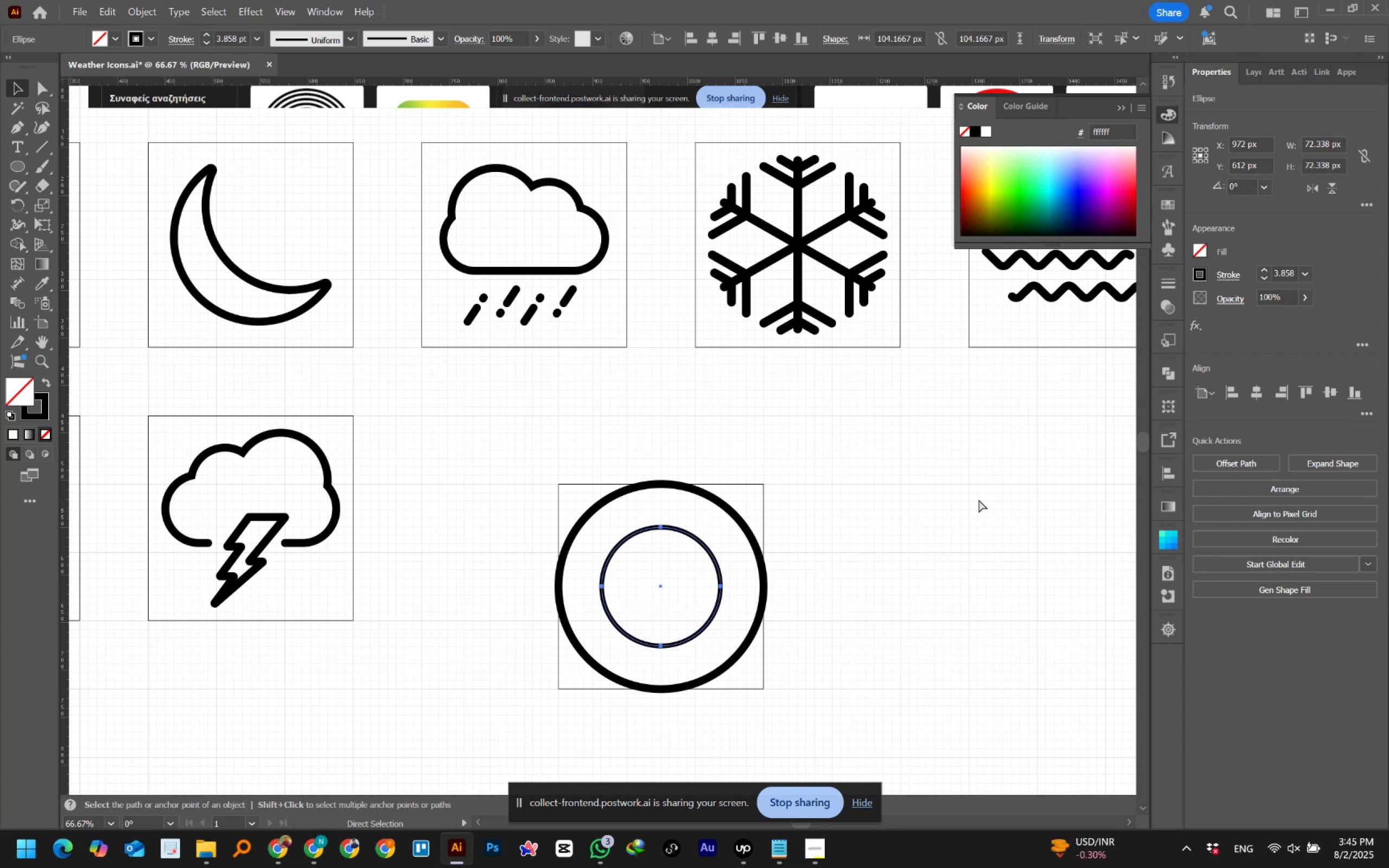 
key(Control+Z)
 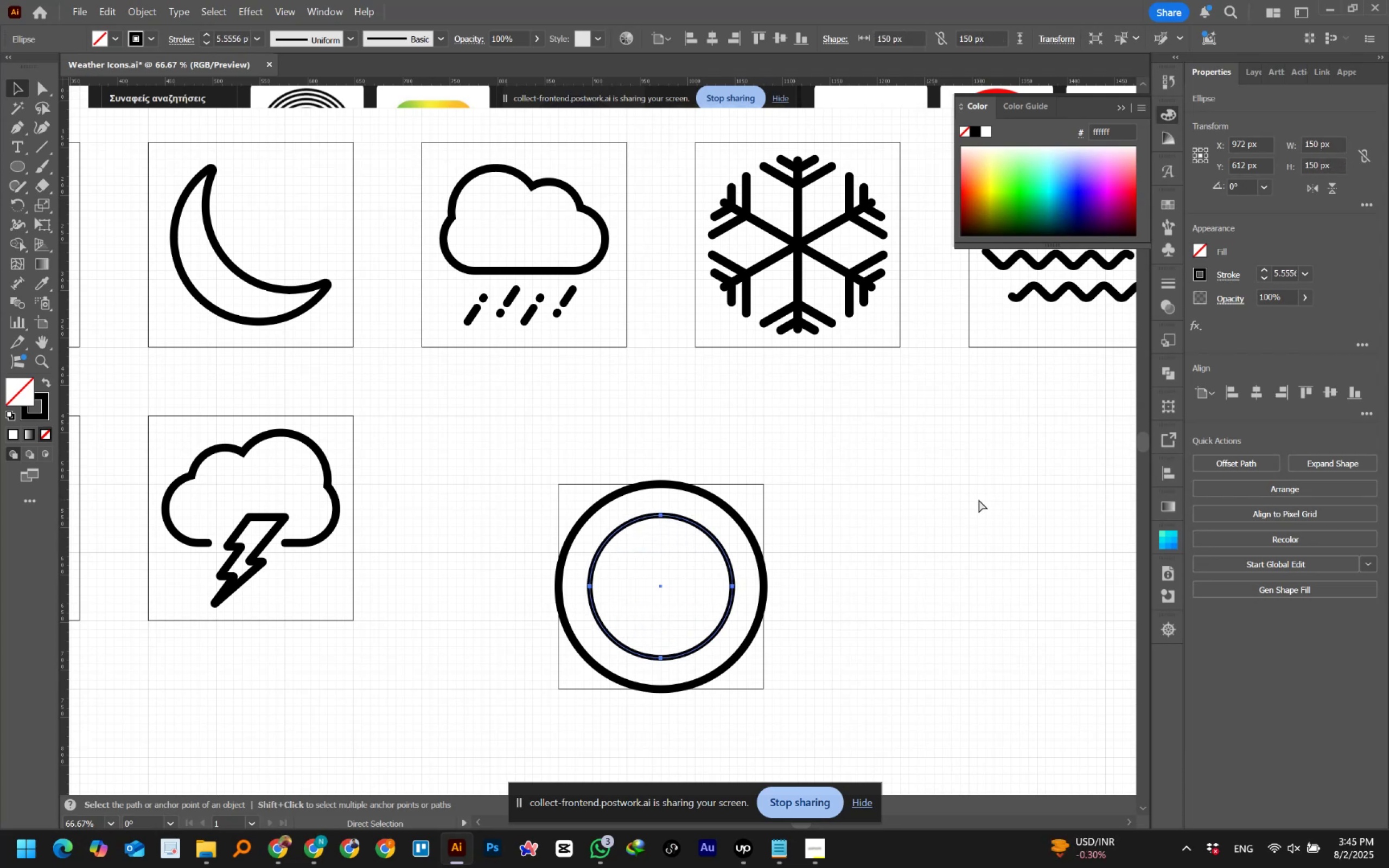 
key(Control+Z)
 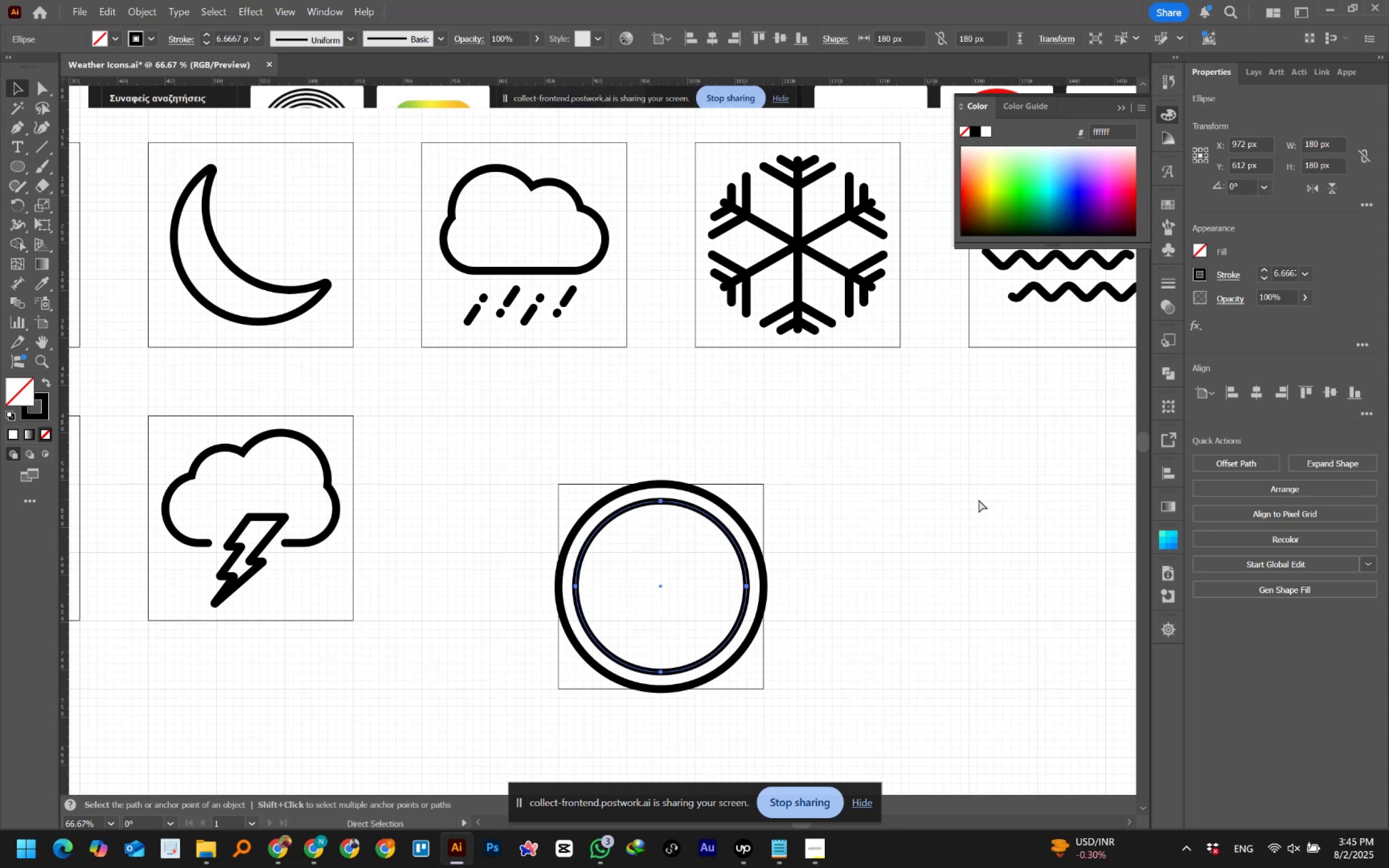 
key(Control+Z)
 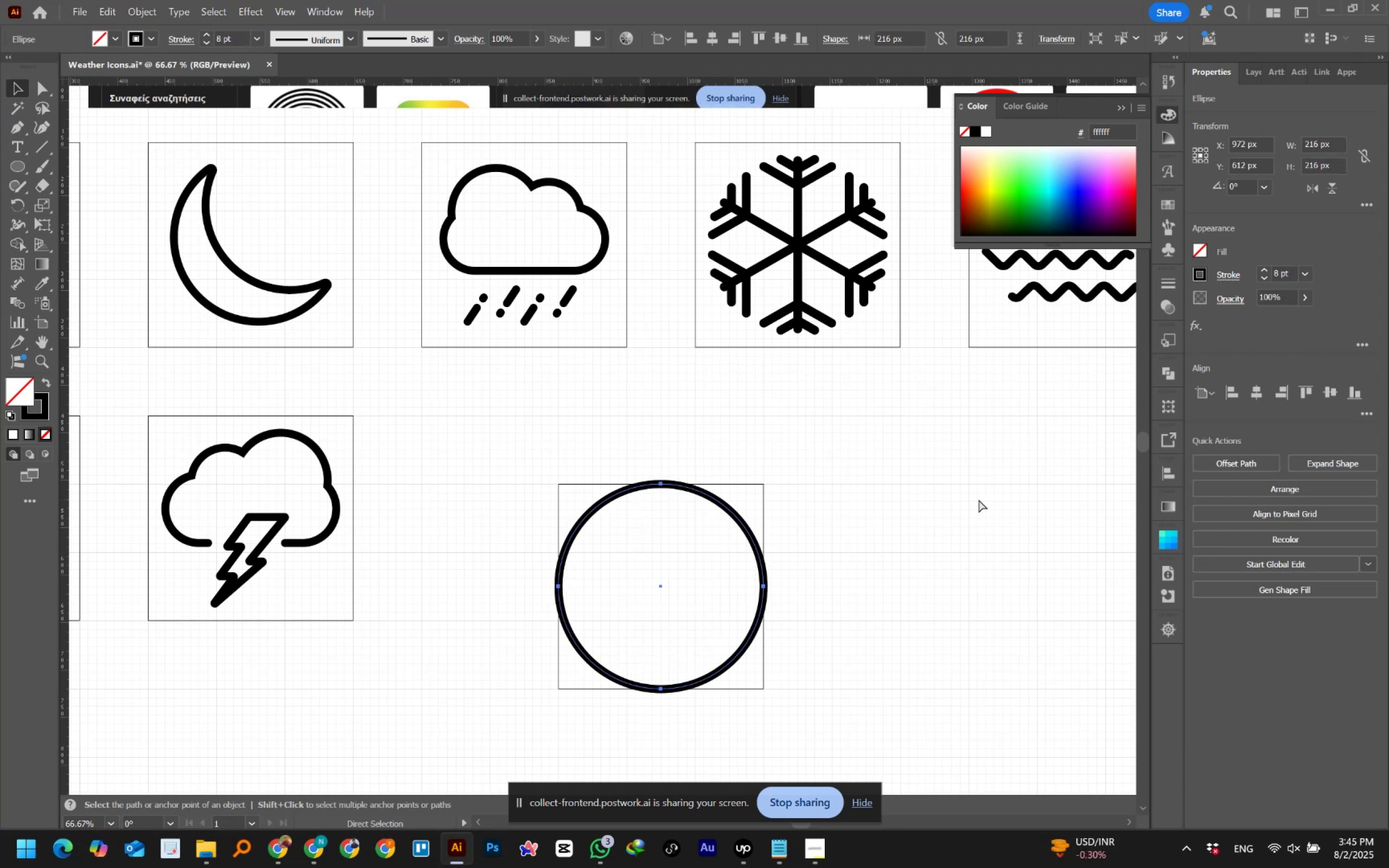 
key(Control+Z)
 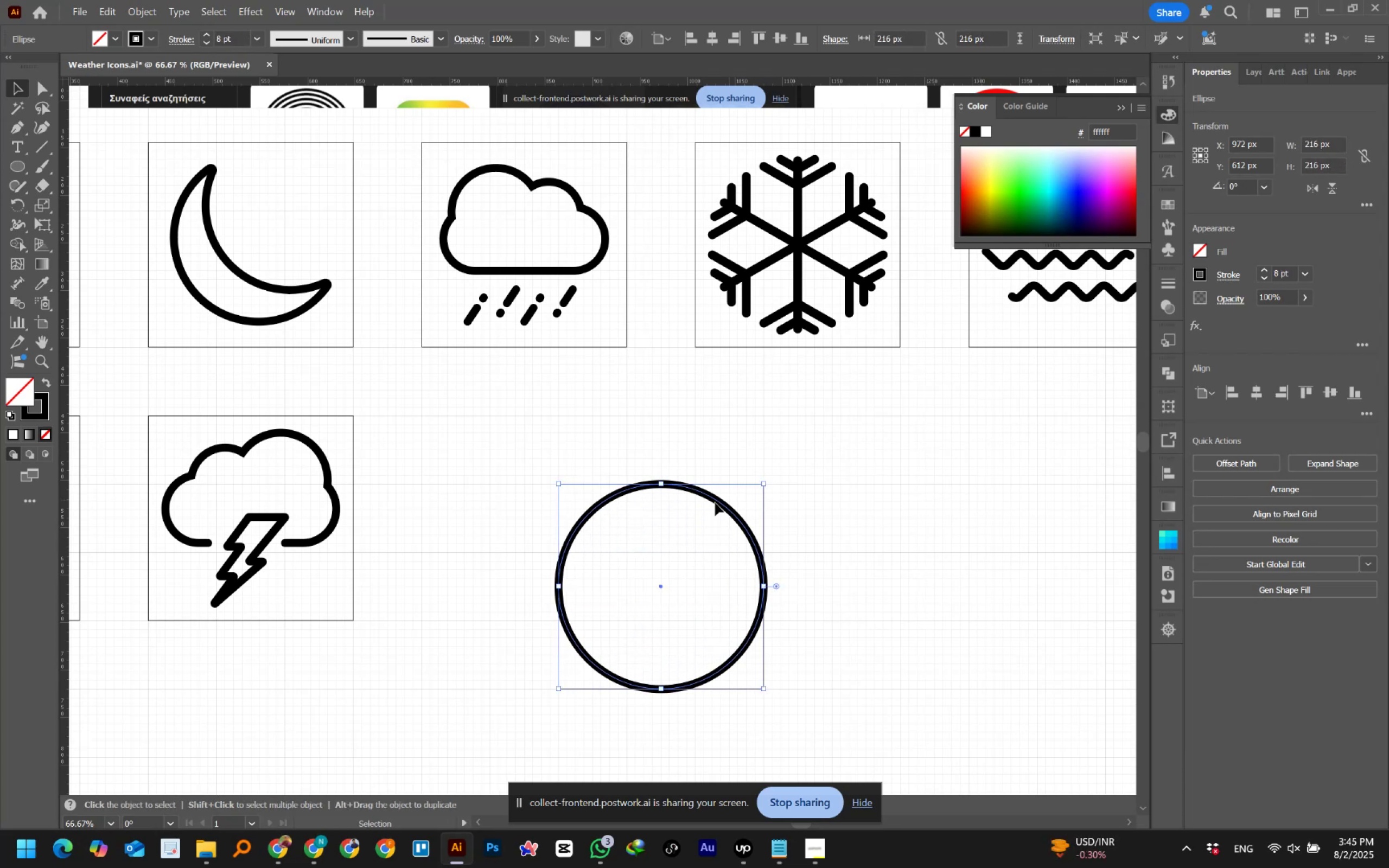 
left_click([704, 513])
 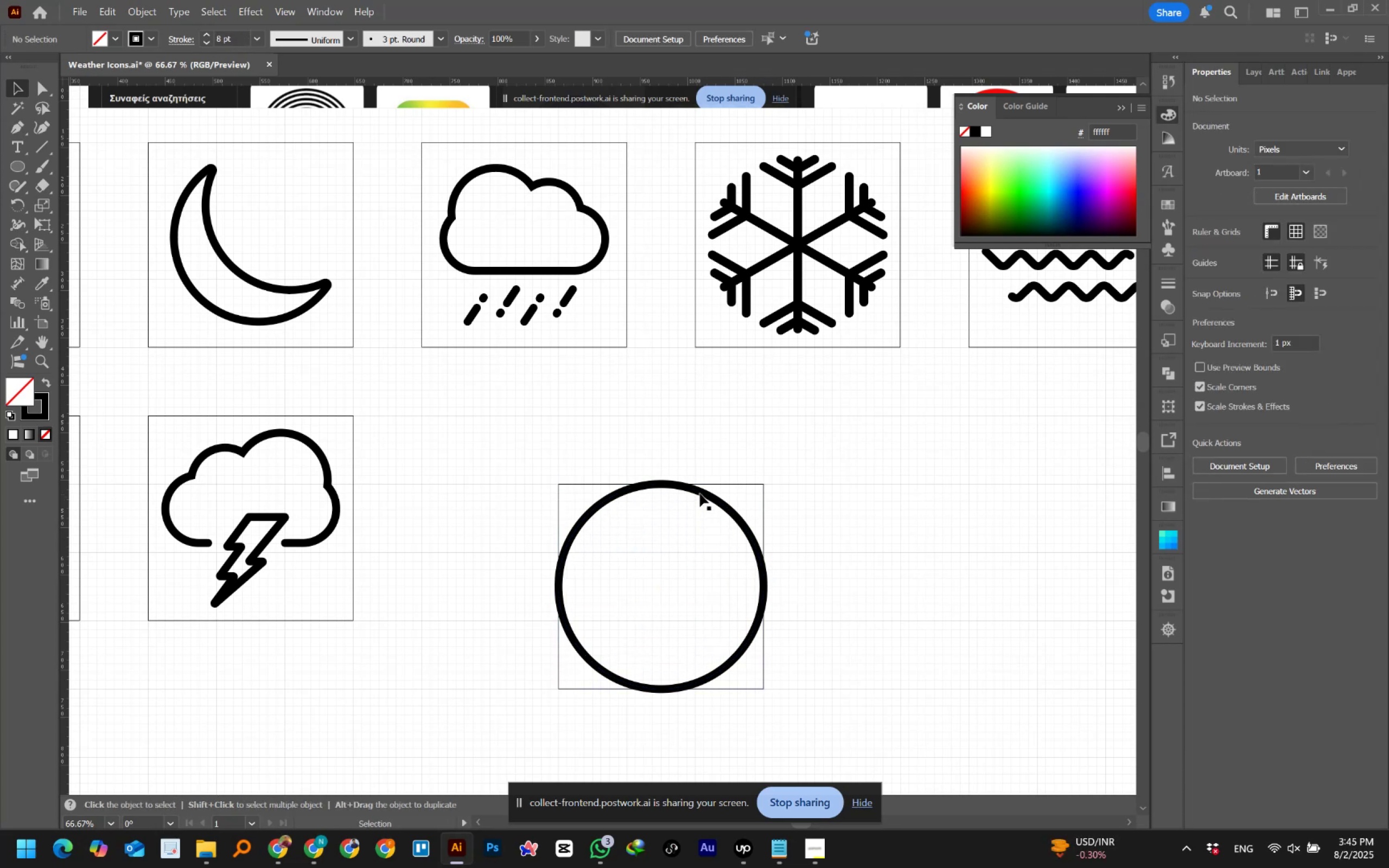 
left_click_drag(start_coordinate=[700, 492], to_coordinate=[928, 495])
 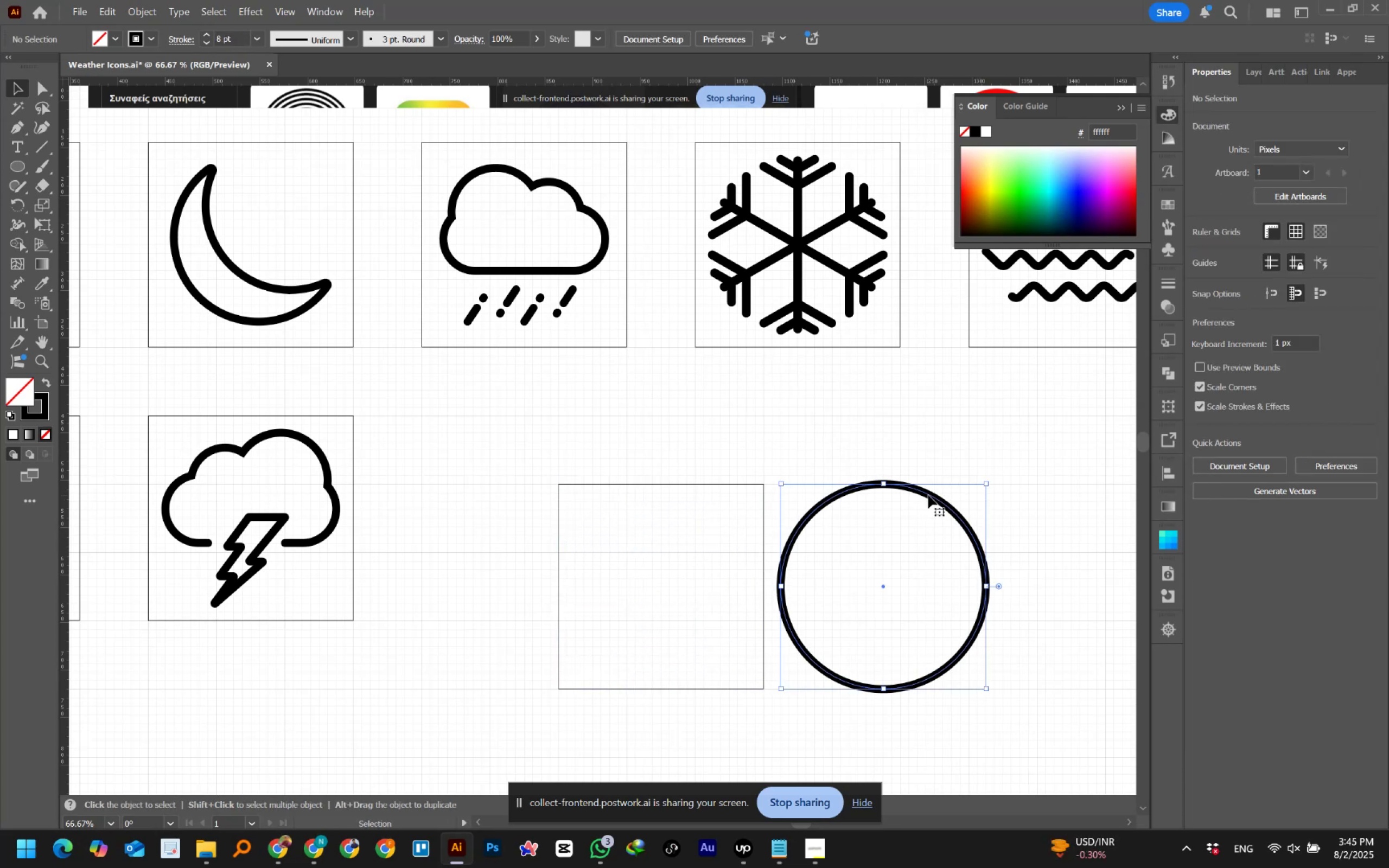 
key(Control+Z)
 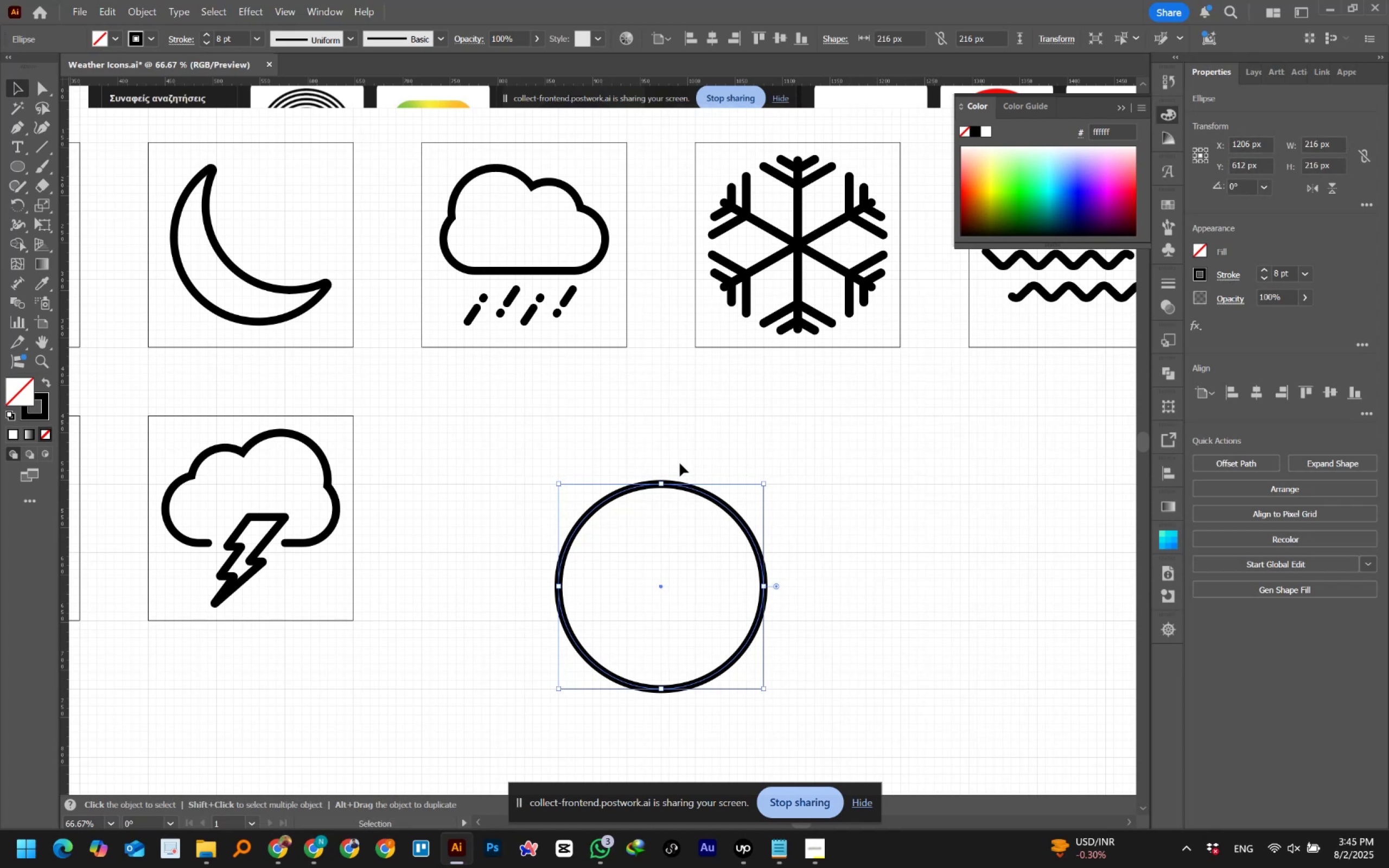 
left_click([635, 455])
 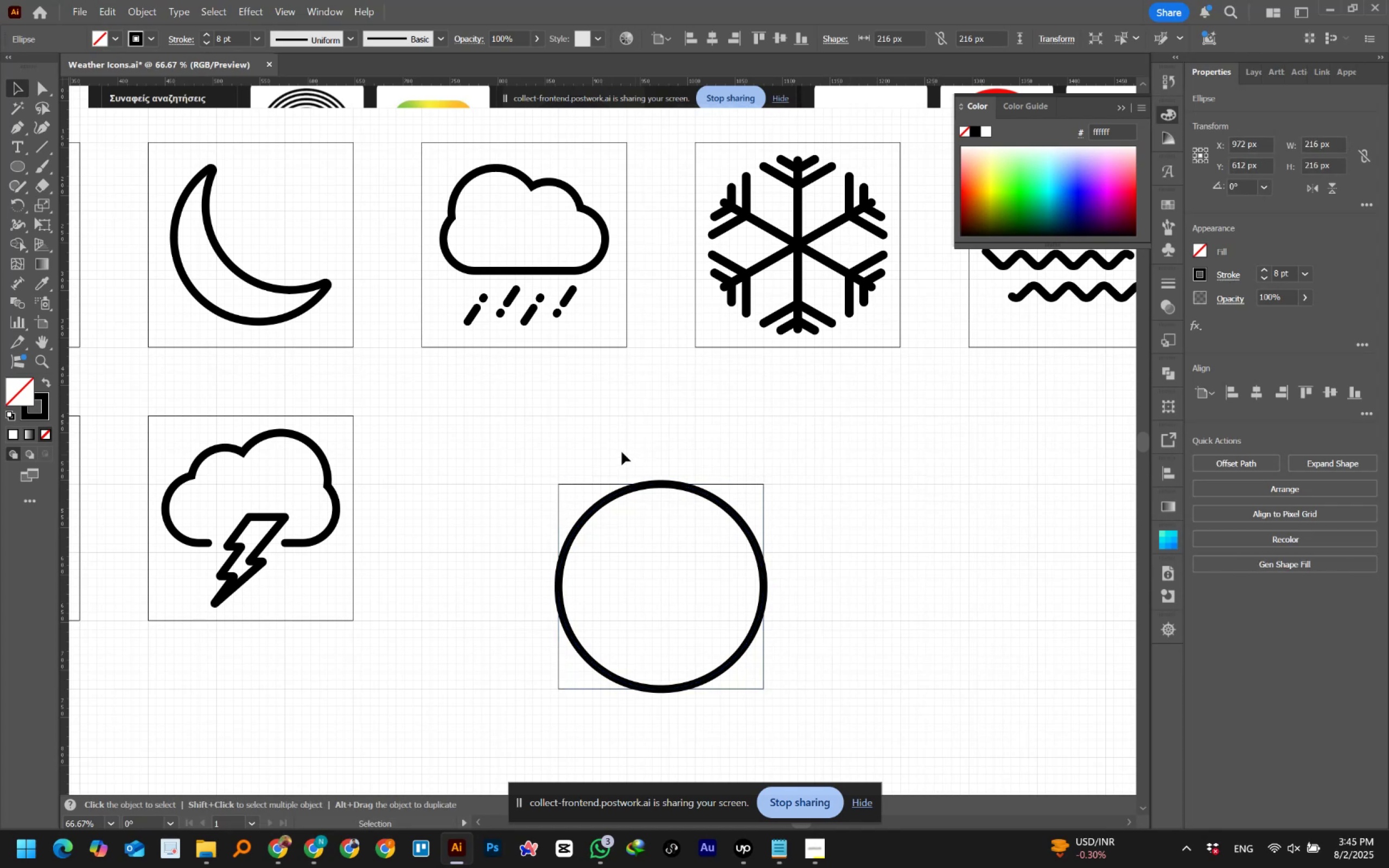 
left_click_drag(start_coordinate=[609, 448], to_coordinate=[695, 525])
 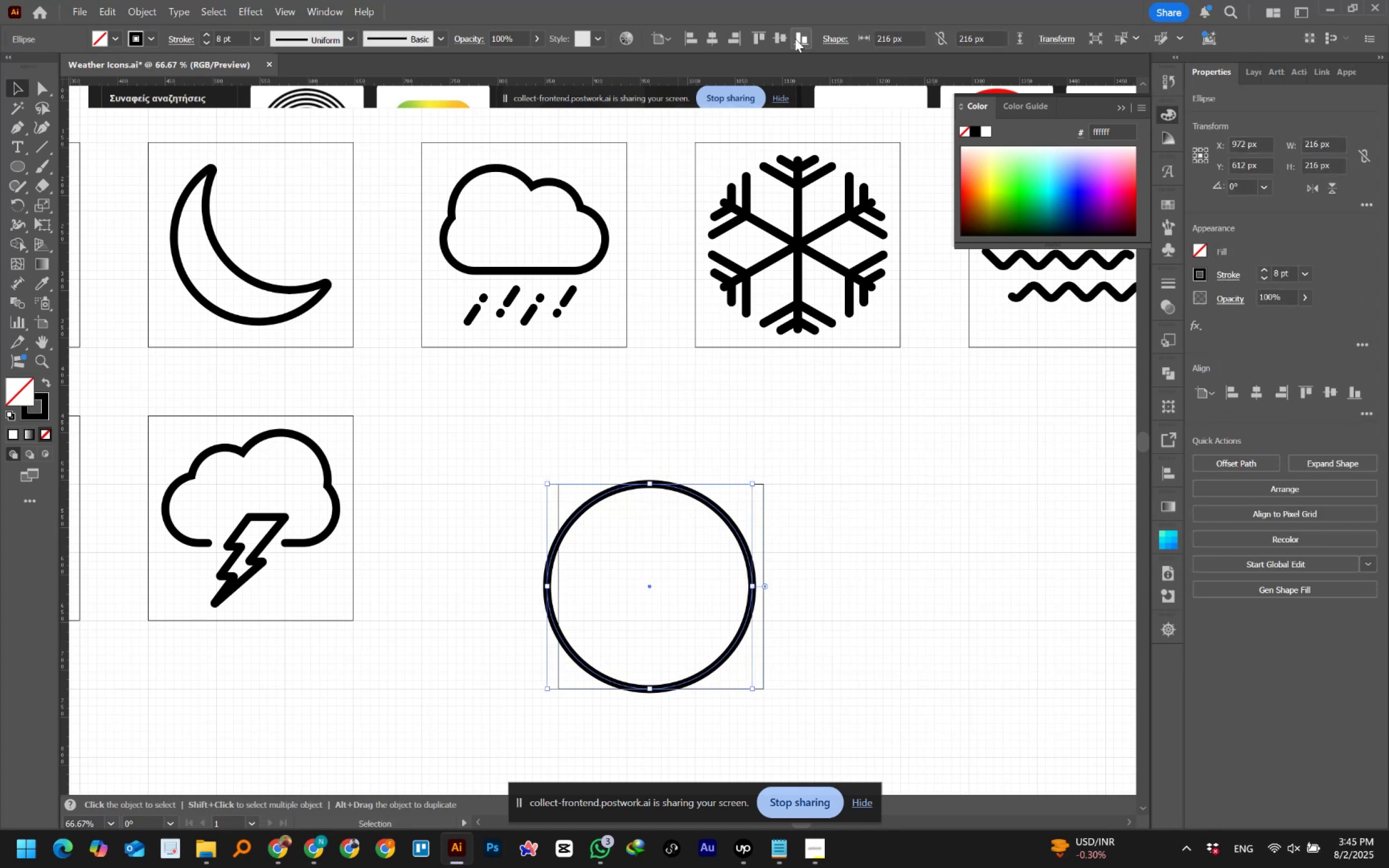 
left_click([780, 38])
 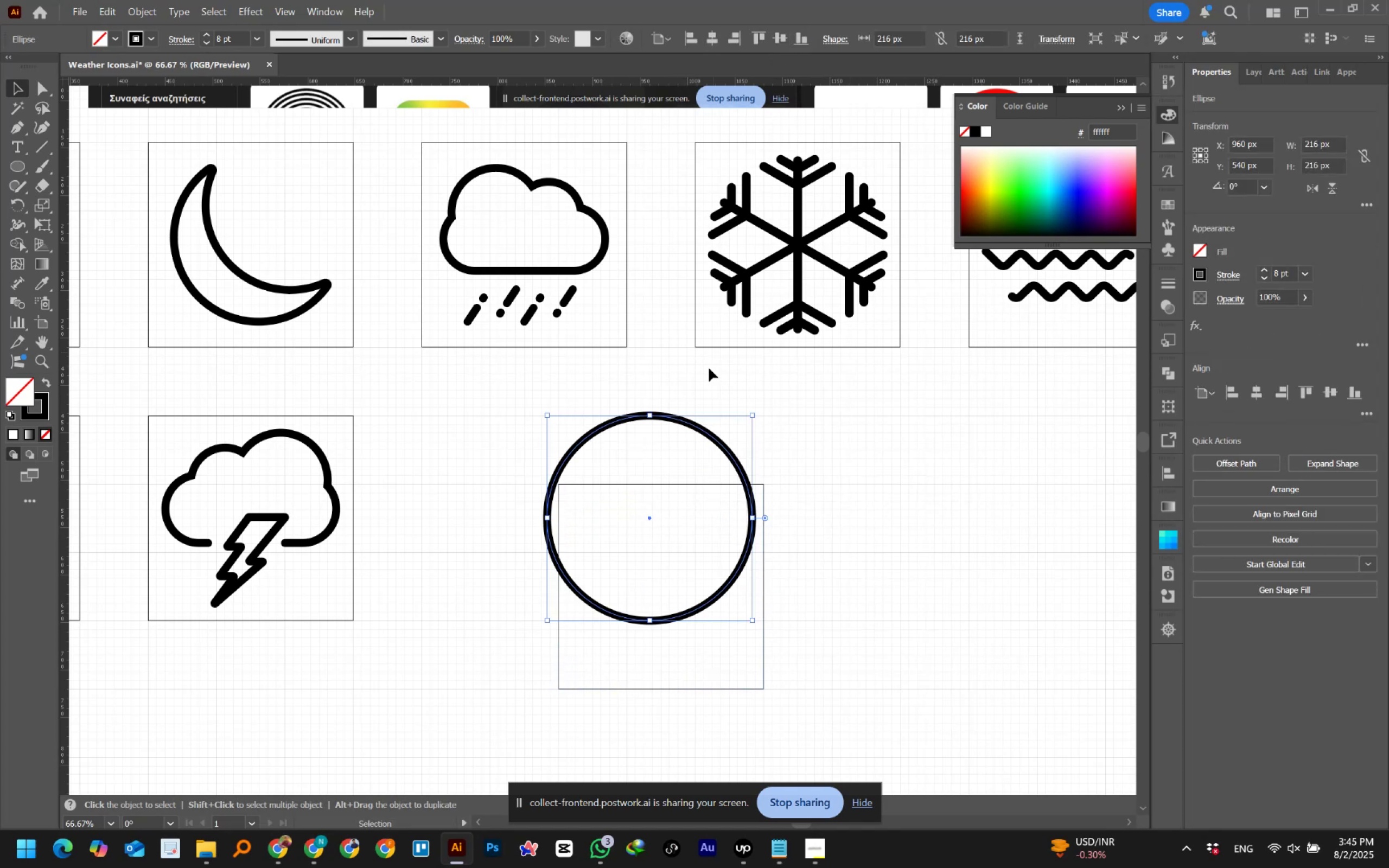 
key(Control+Z)
 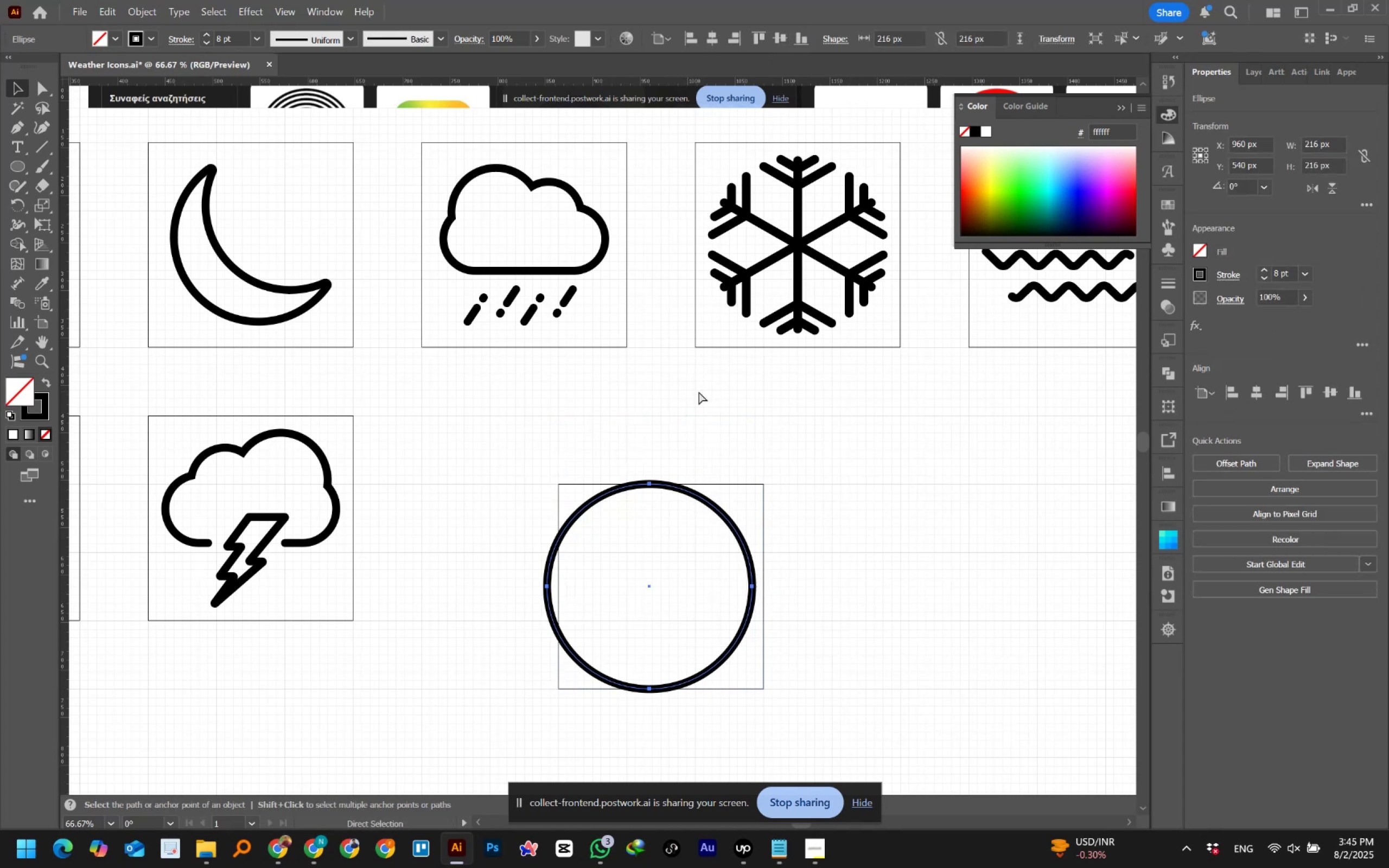 
key(Control+Z)
 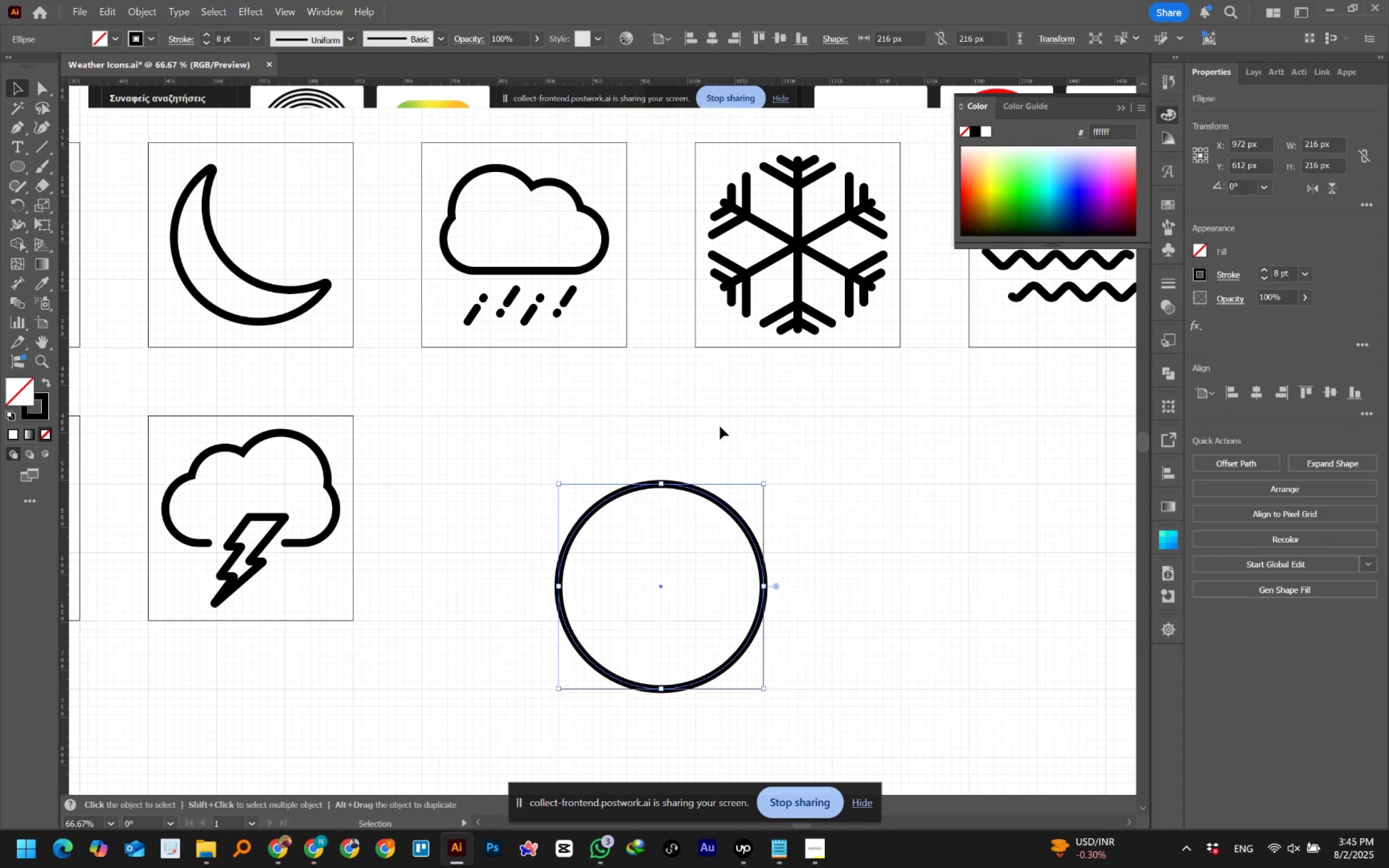 
hold_key(key=AltLeft, duration=0.38)
scroll: coordinate [670, 538], scroll_direction: down, amount: 4.0
 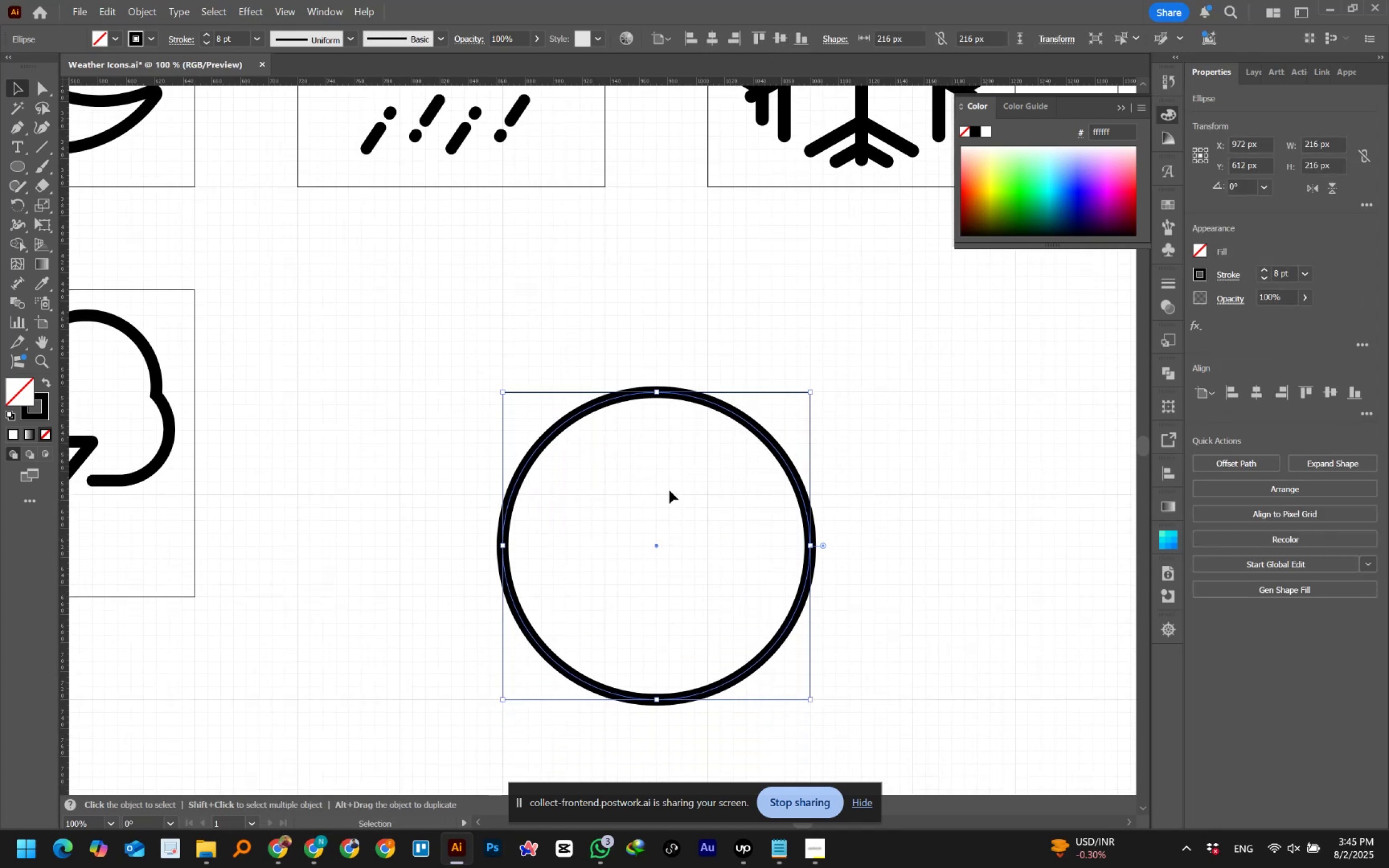 
hold_key(key=AltLeft, duration=0.43)
scroll: coordinate [667, 466], scroll_direction: down, amount: 8.0
 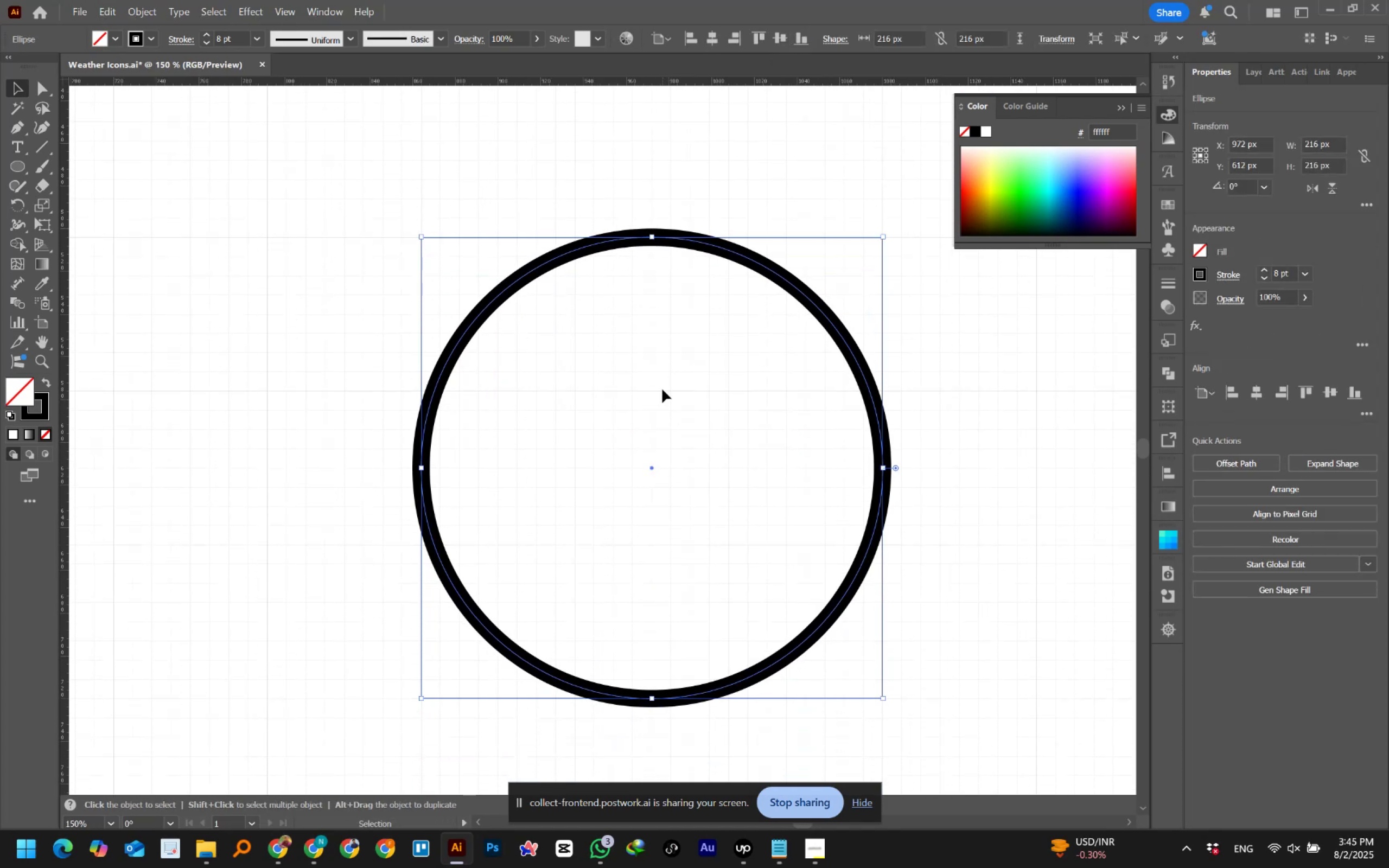 
hold_key(key=AltLeft, duration=2.25)
hold_key(key=ShiftLeft, duration=1.51)
left_click_drag(start_coordinate=[650, 239], to_coordinate=[653, 253])
 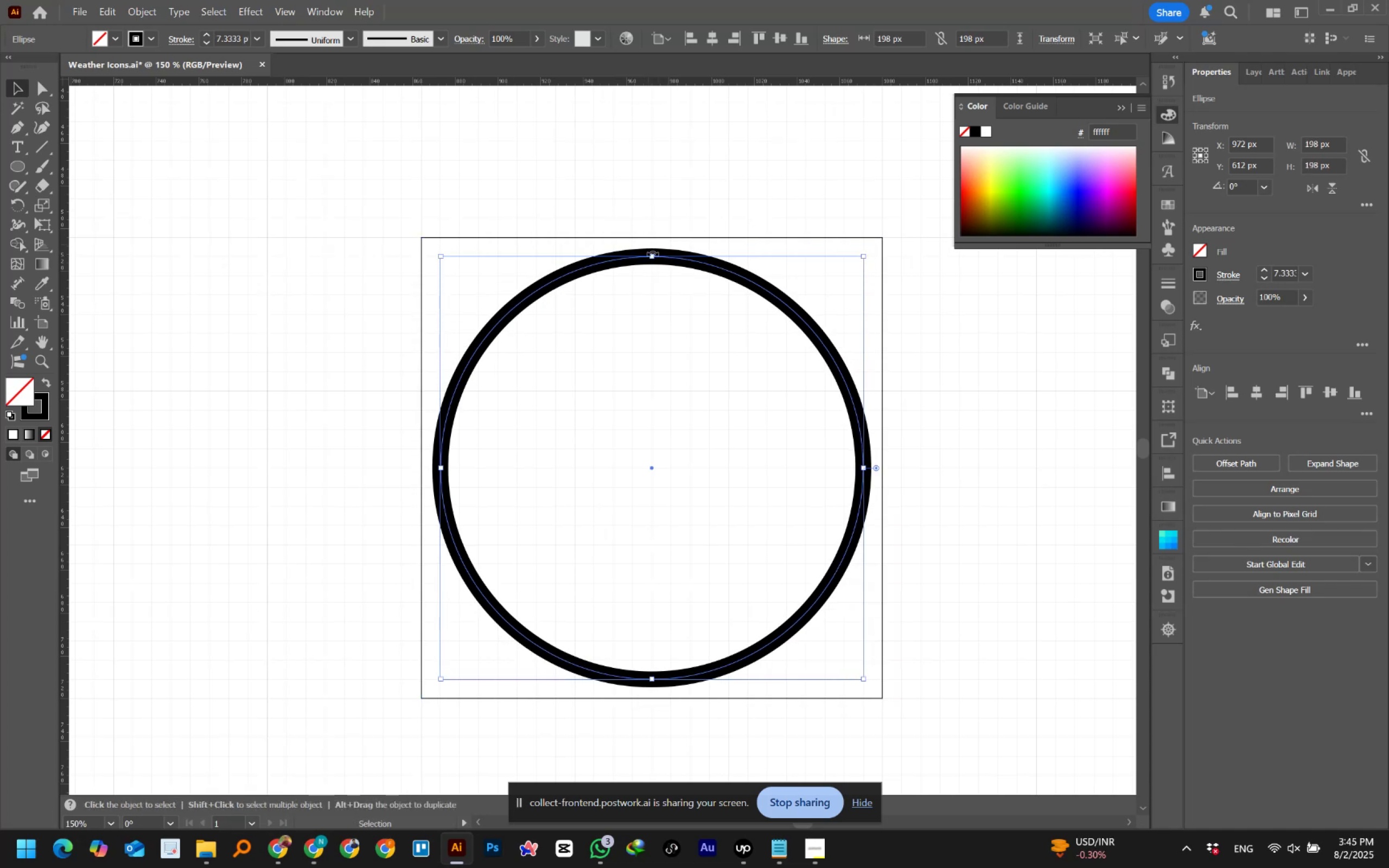 
hold_key(key=ShiftLeft, duration=0.73)
 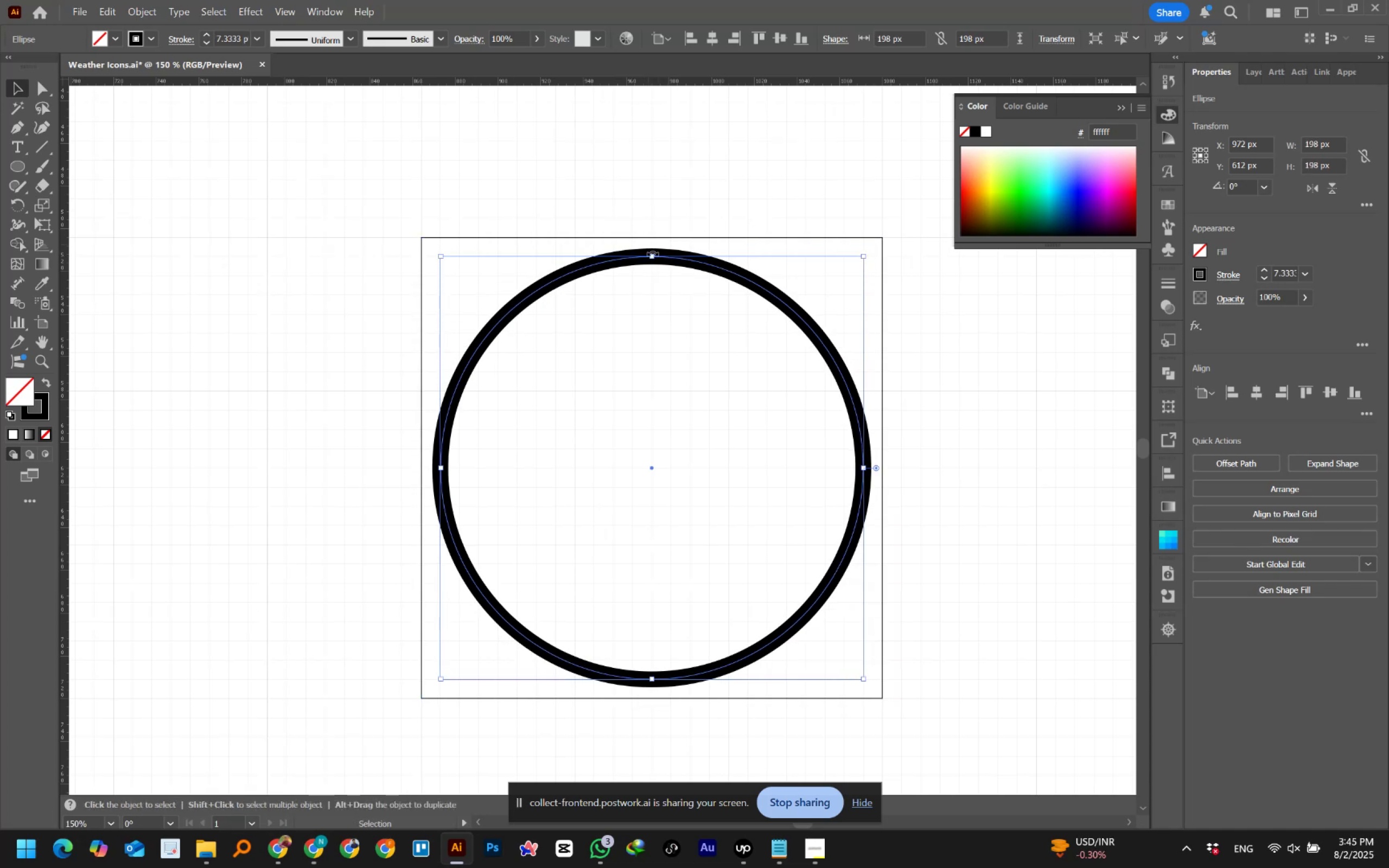 
key(Control+C)
 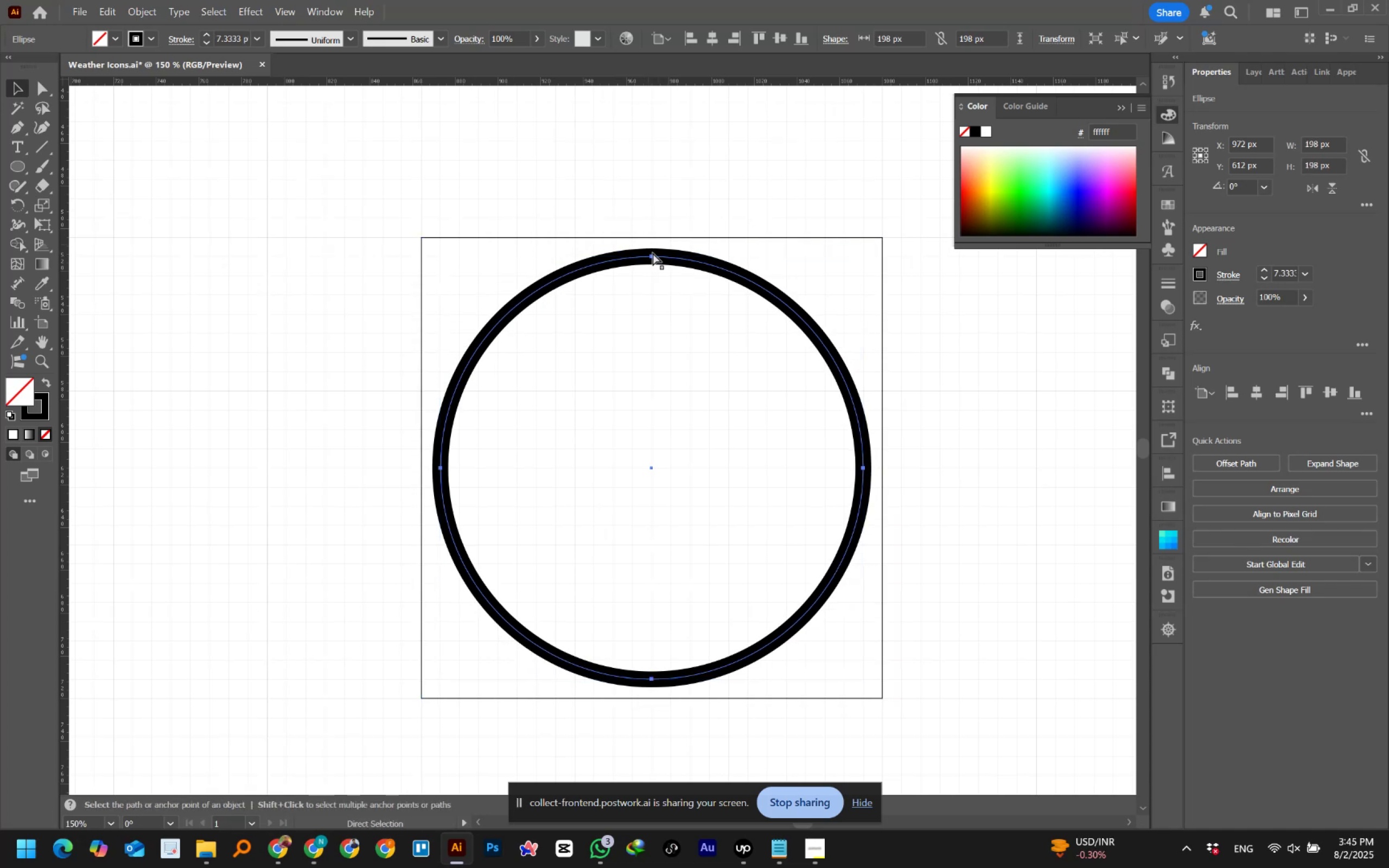 
key(Control+Shift+V)
 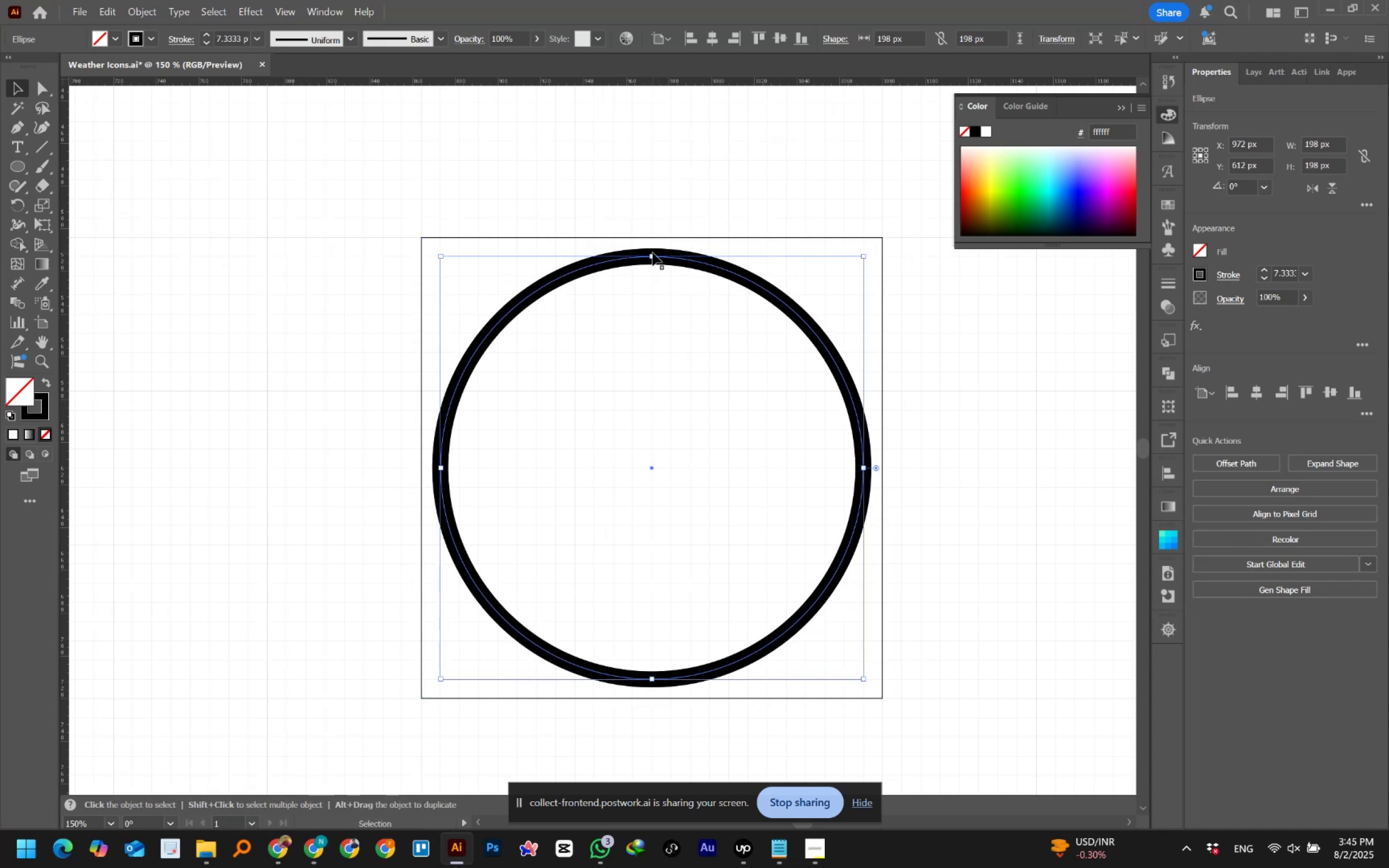 
hold_key(key=AltLeft, duration=2.4)
hold_key(key=ShiftLeft, duration=1.53)
left_click_drag(start_coordinate=[653, 258], to_coordinate=[653, 295])
 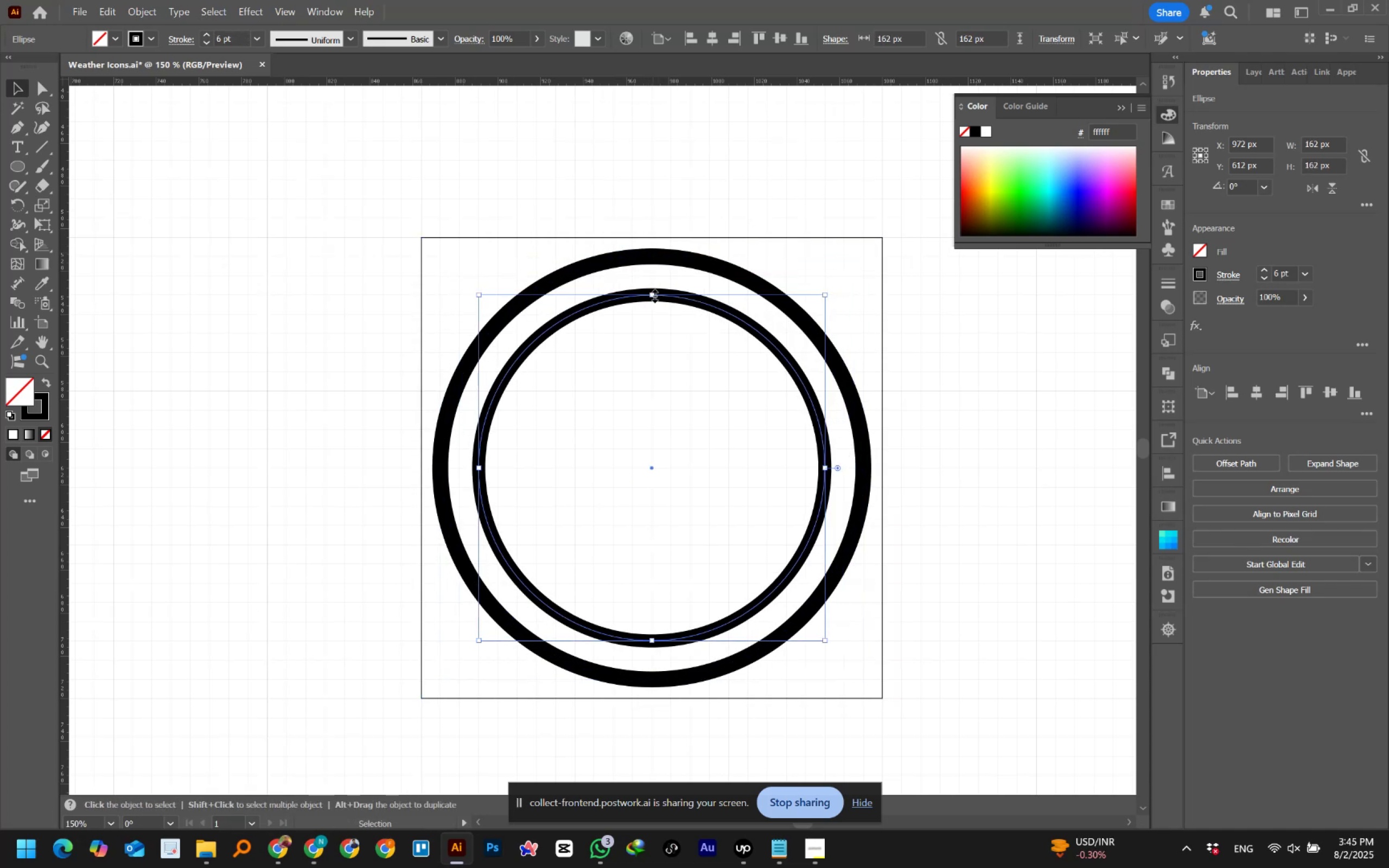 
hold_key(key=ShiftLeft, duration=0.86)
 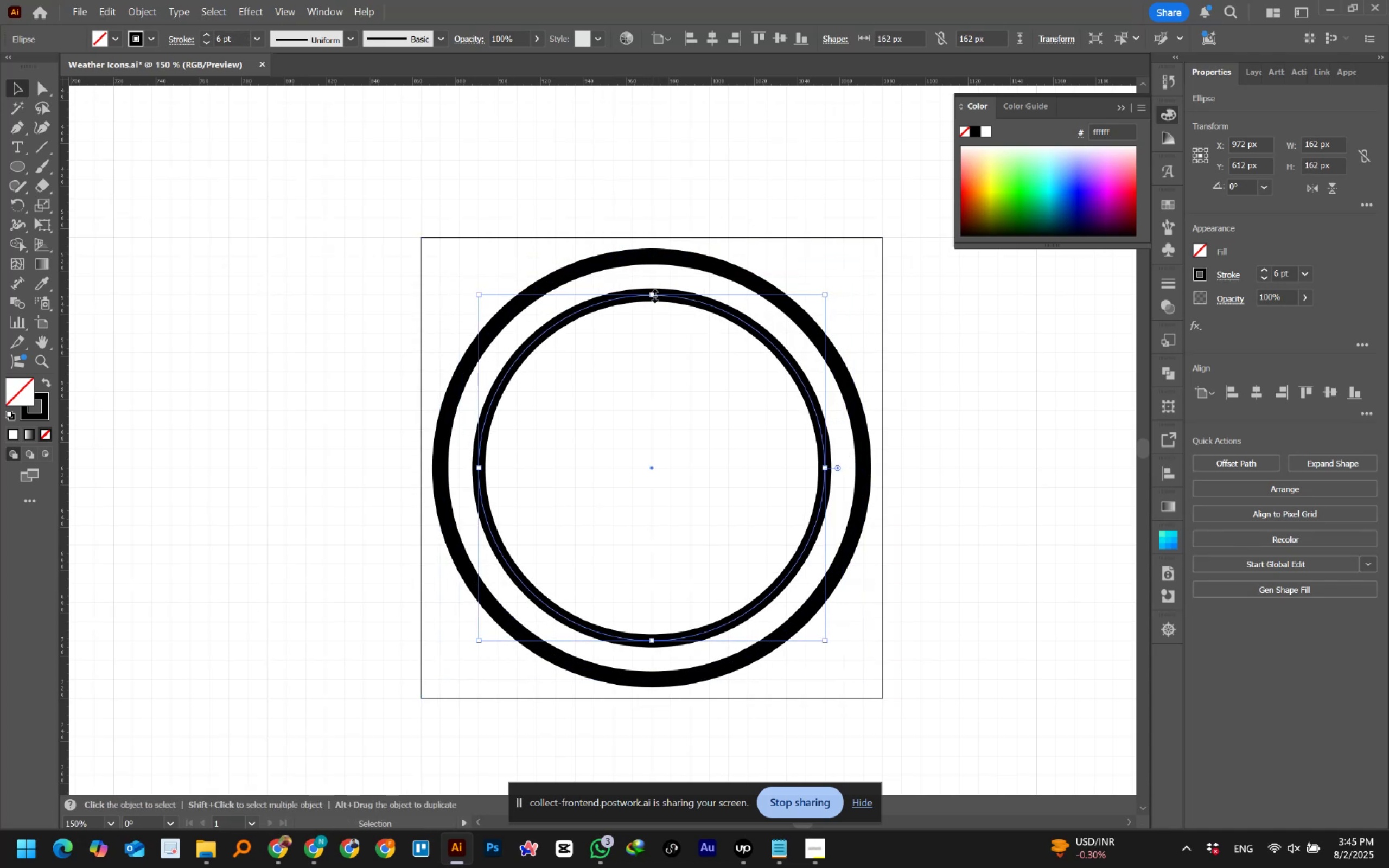 
key(Control+C)
 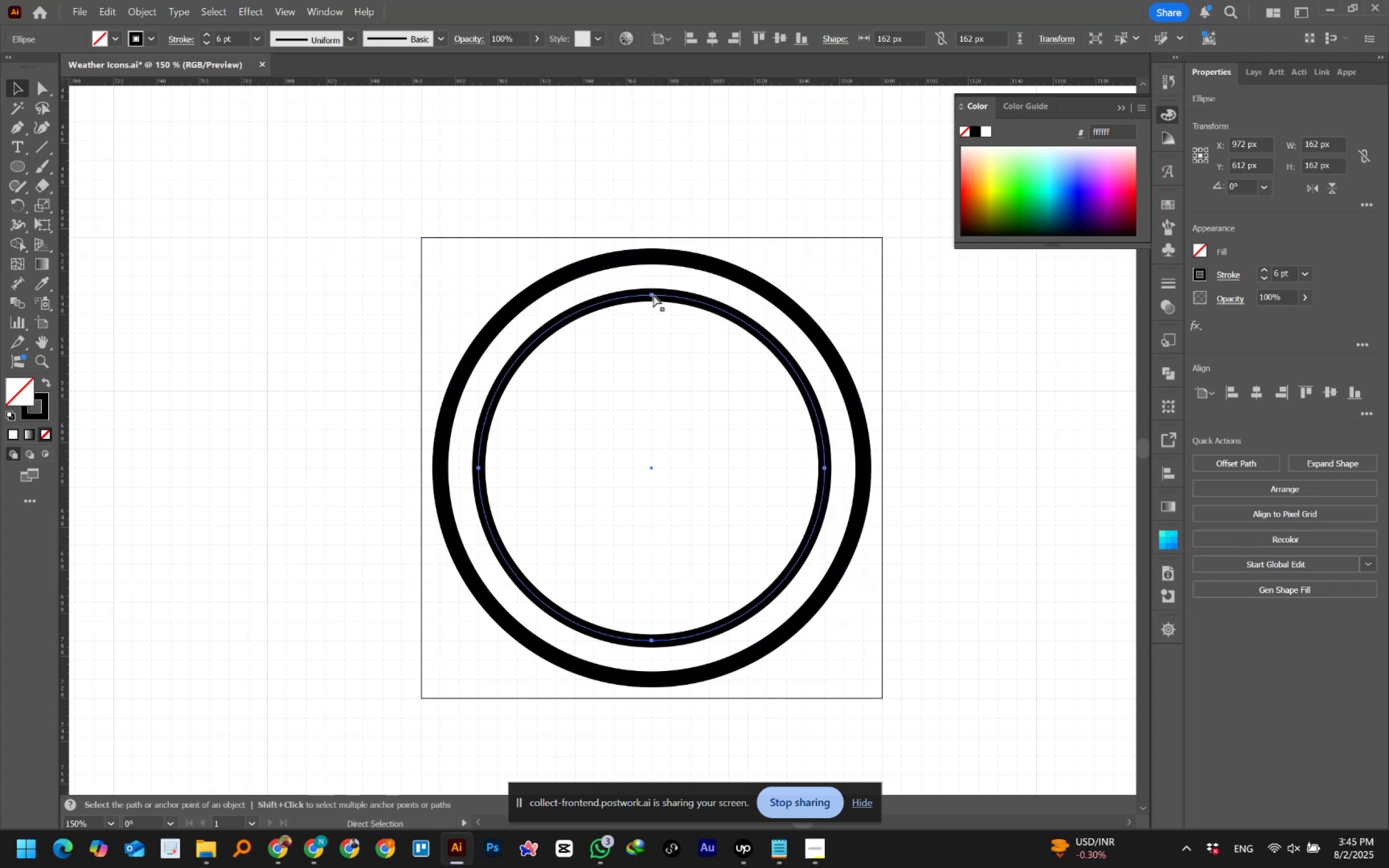 
key(Control+Shift+V)
 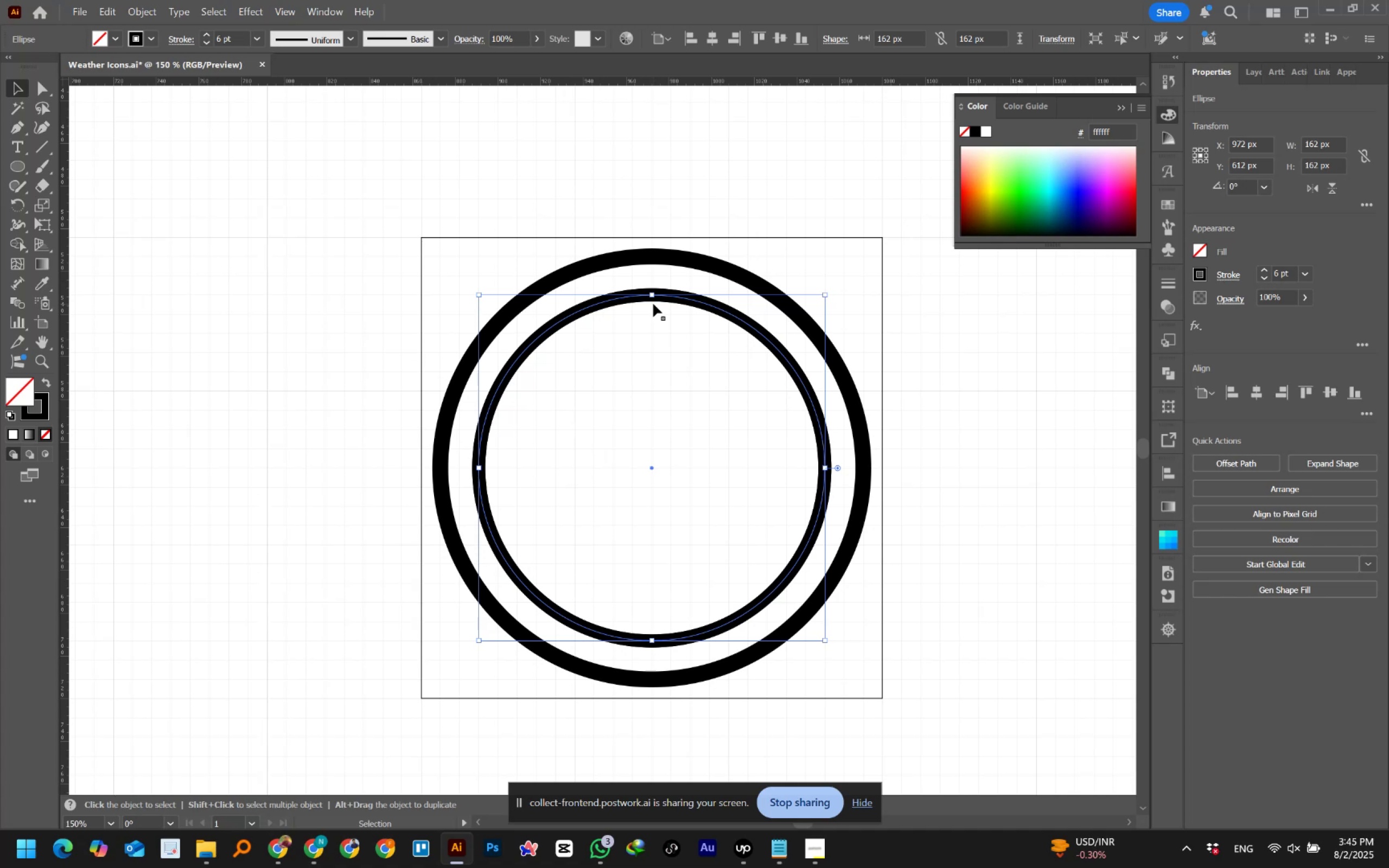 
wait(29.32)
 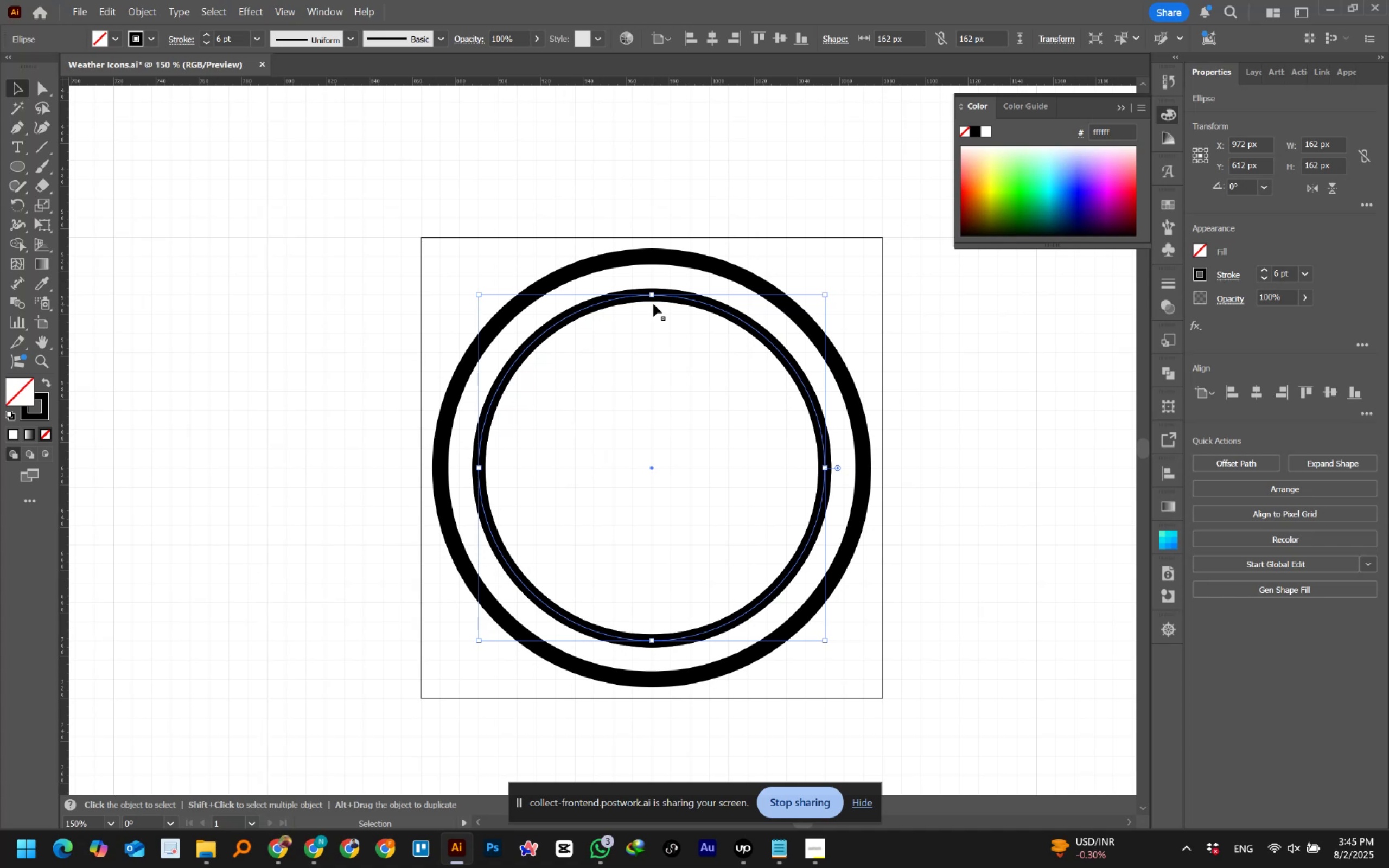 
key(Control+C)
 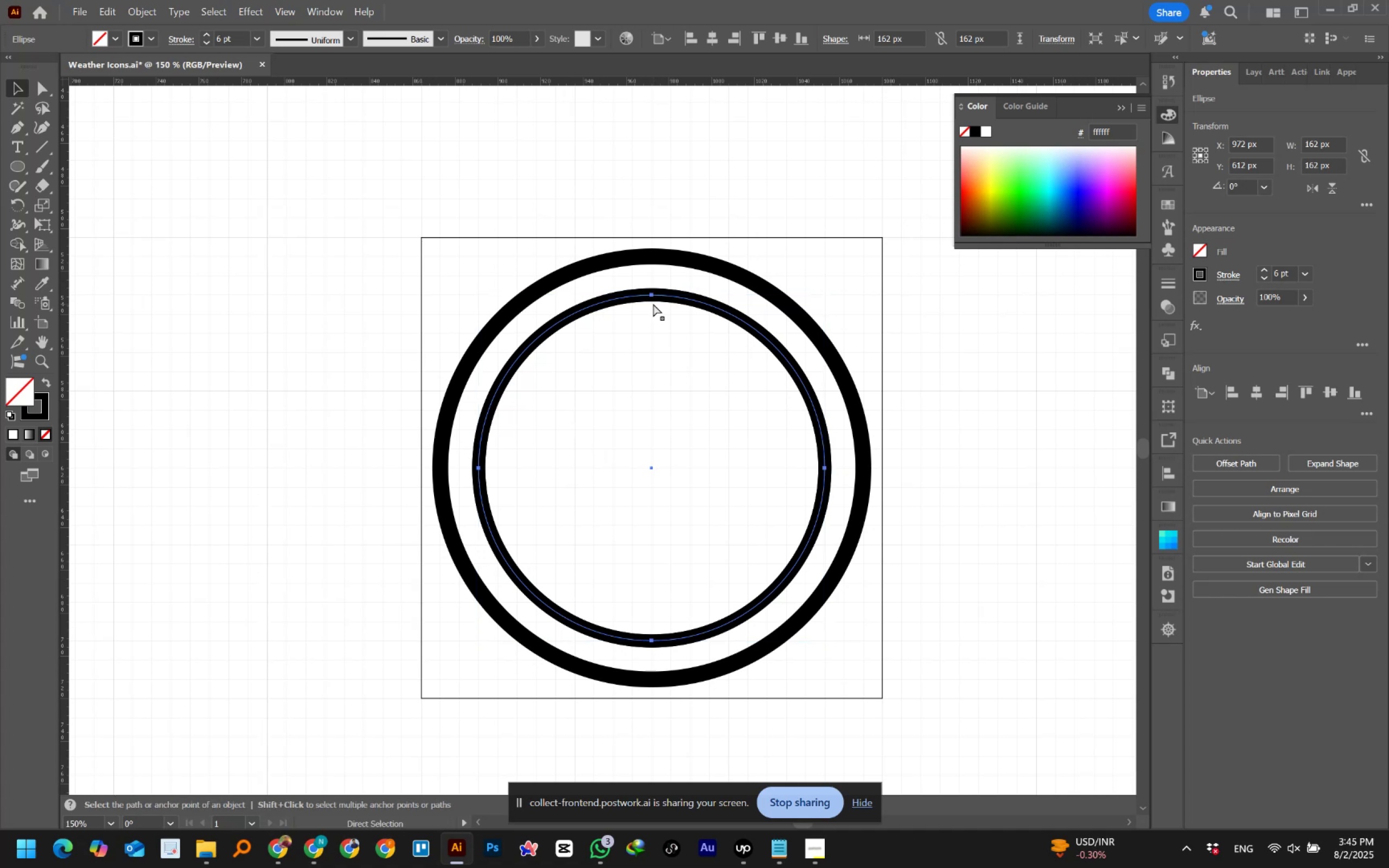 
key(Control+Shift+V)
 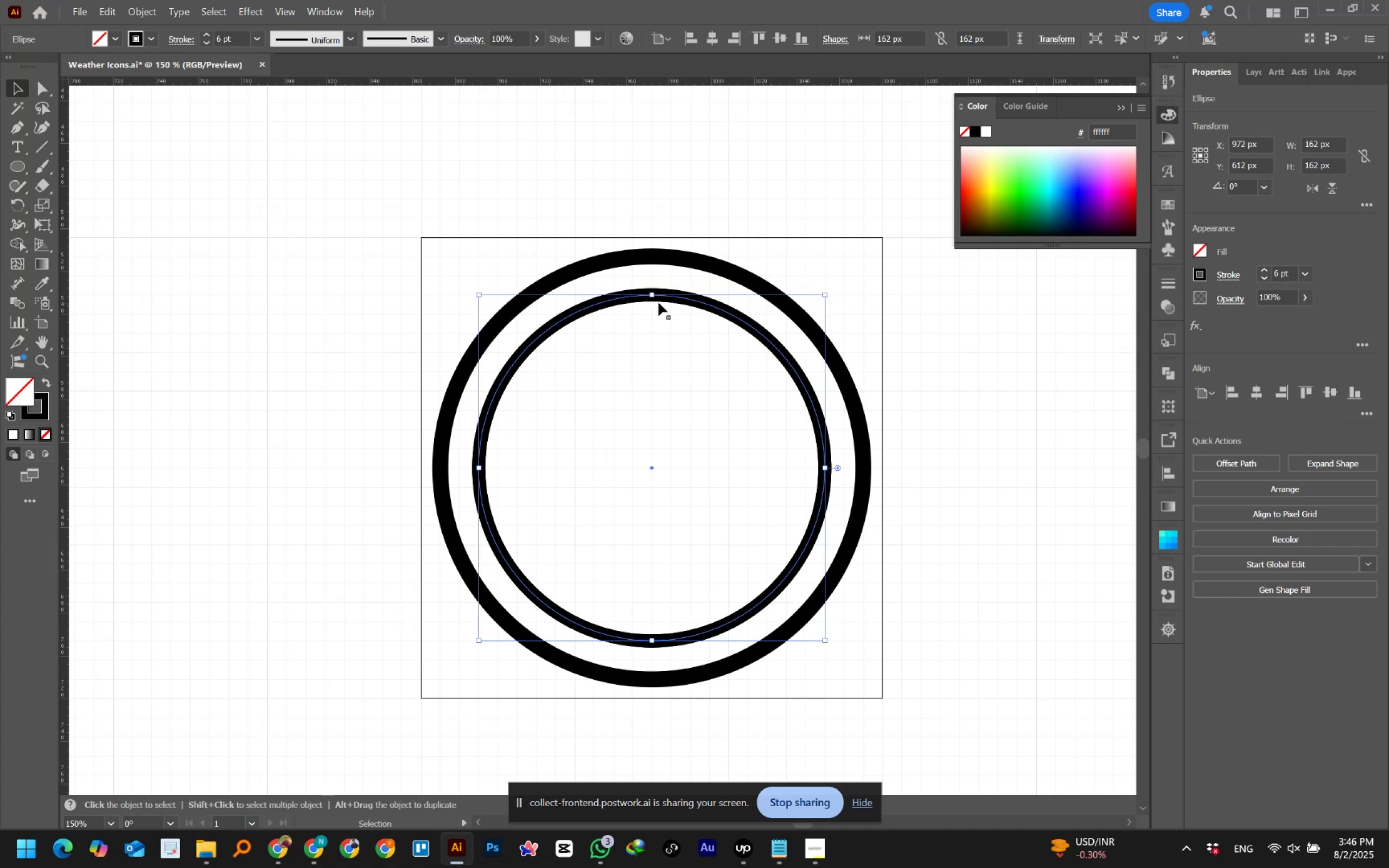 
hold_key(key=AltLeft, duration=3.09)
hold_key(key=ShiftLeft, duration=1.51)
left_click_drag(start_coordinate=[652, 293], to_coordinate=[648, 331])
 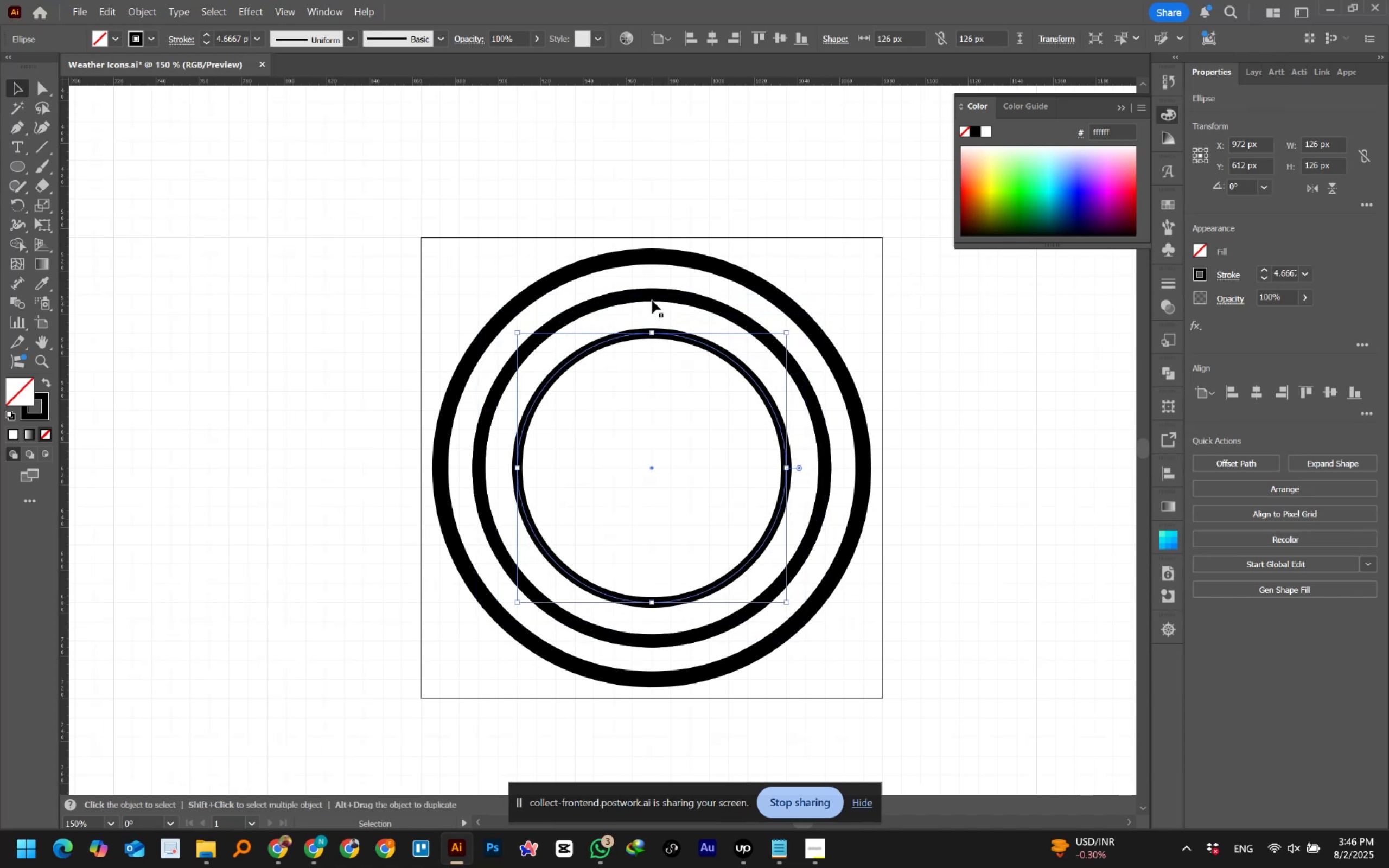 
hold_key(key=ShiftLeft, duration=1.26)
 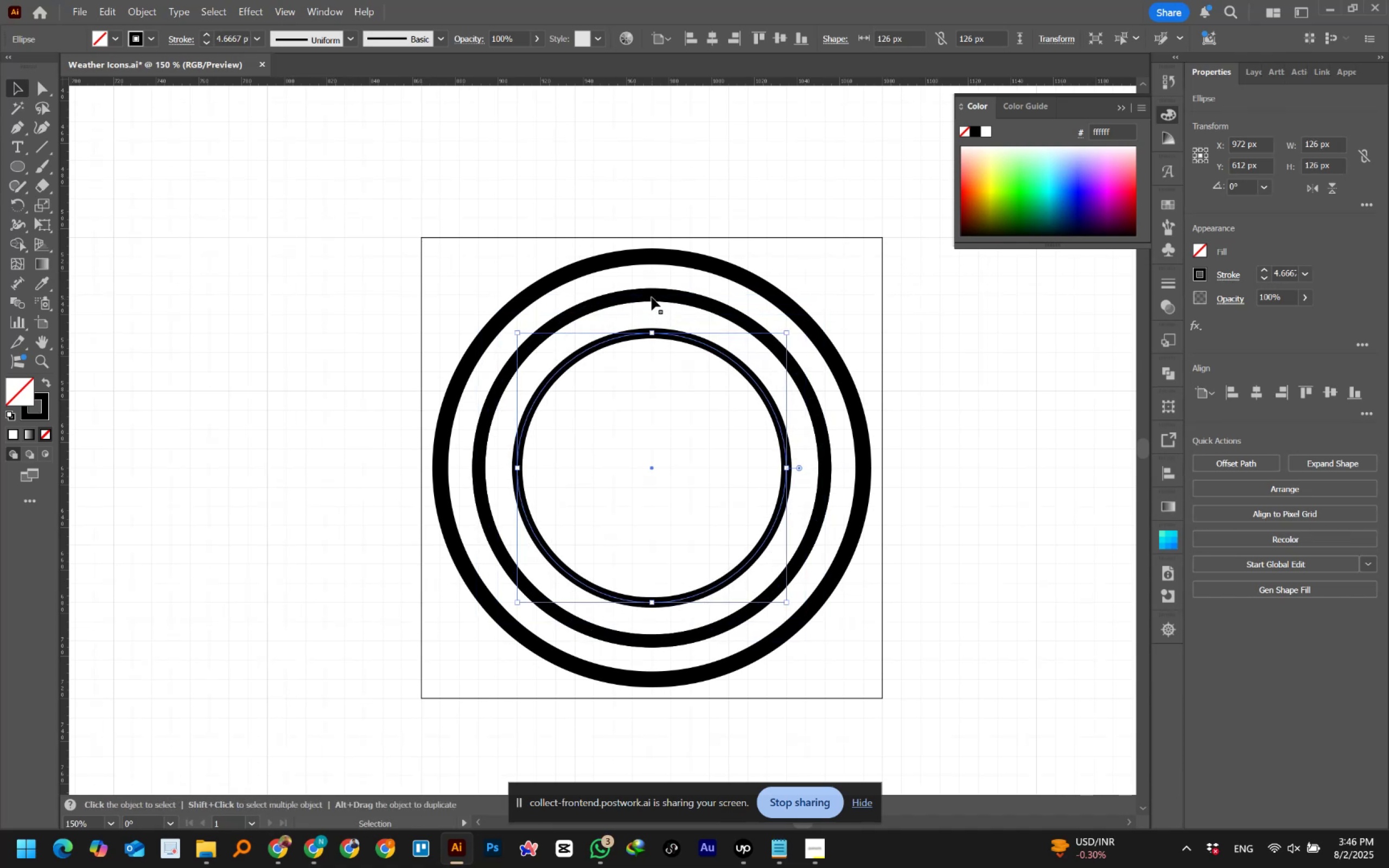 
left_click_drag(start_coordinate=[651, 293], to_coordinate=[678, 304])
 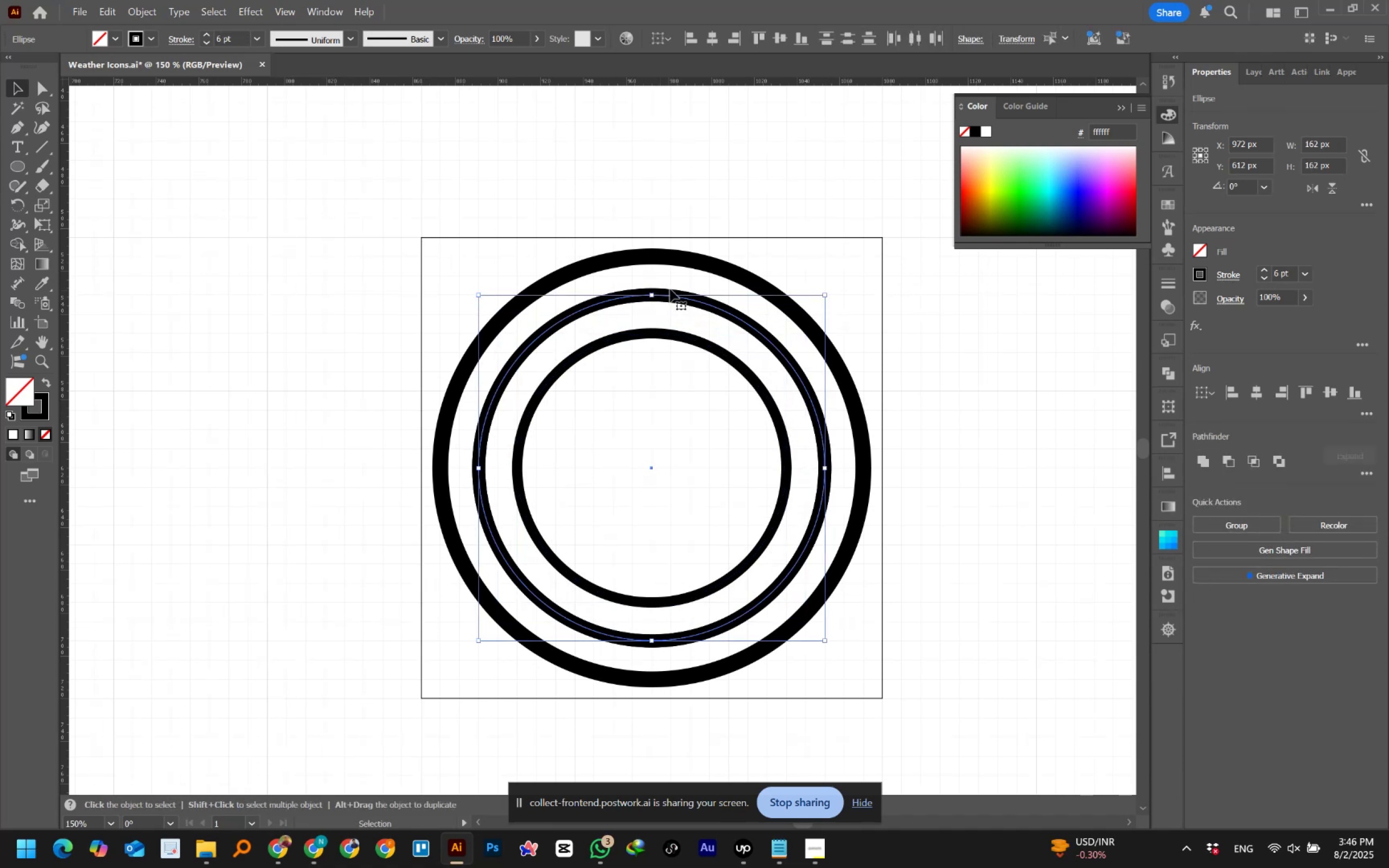 
left_click([671, 279])
 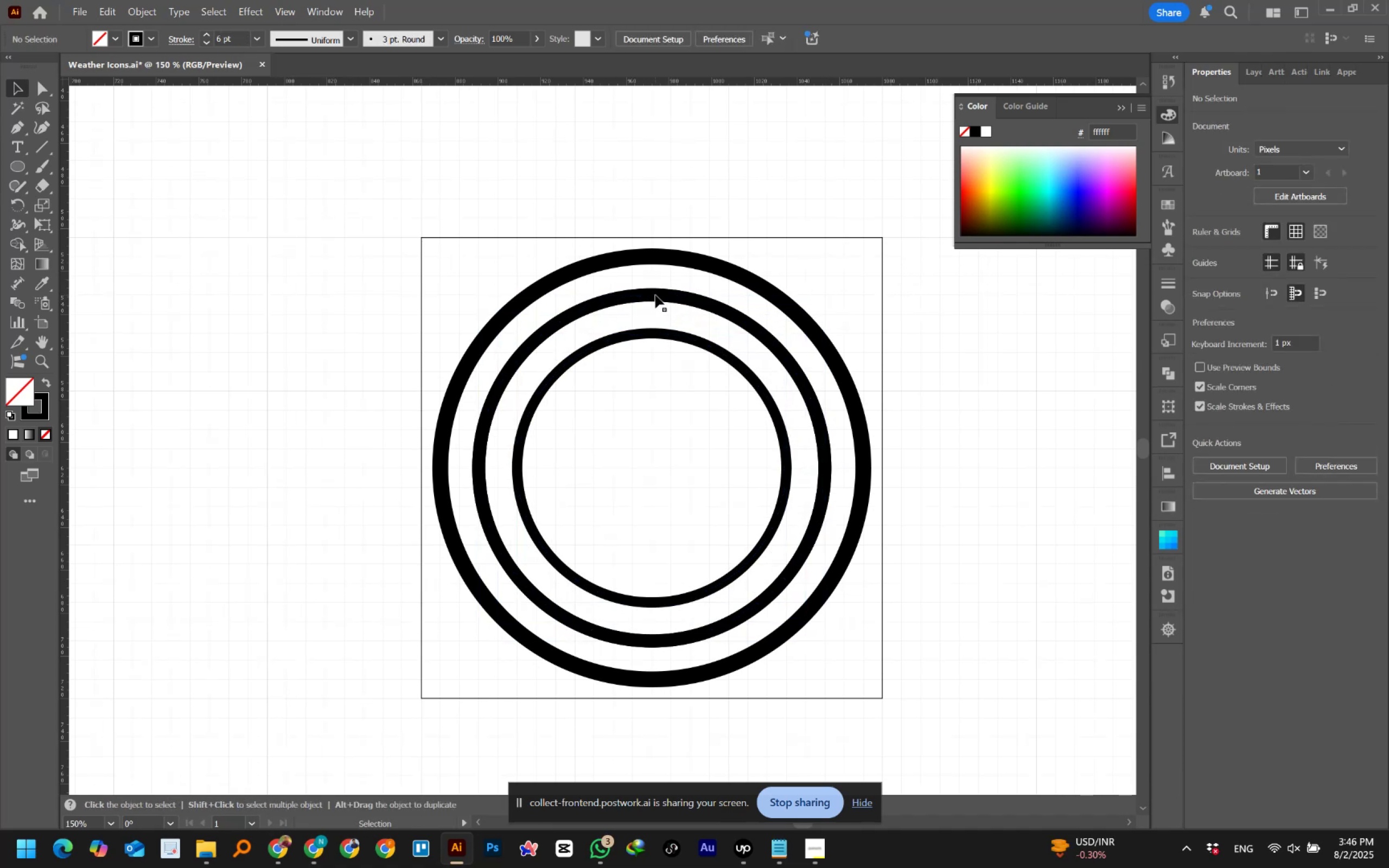 
left_click_drag(start_coordinate=[655, 296], to_coordinate=[978, 344])
 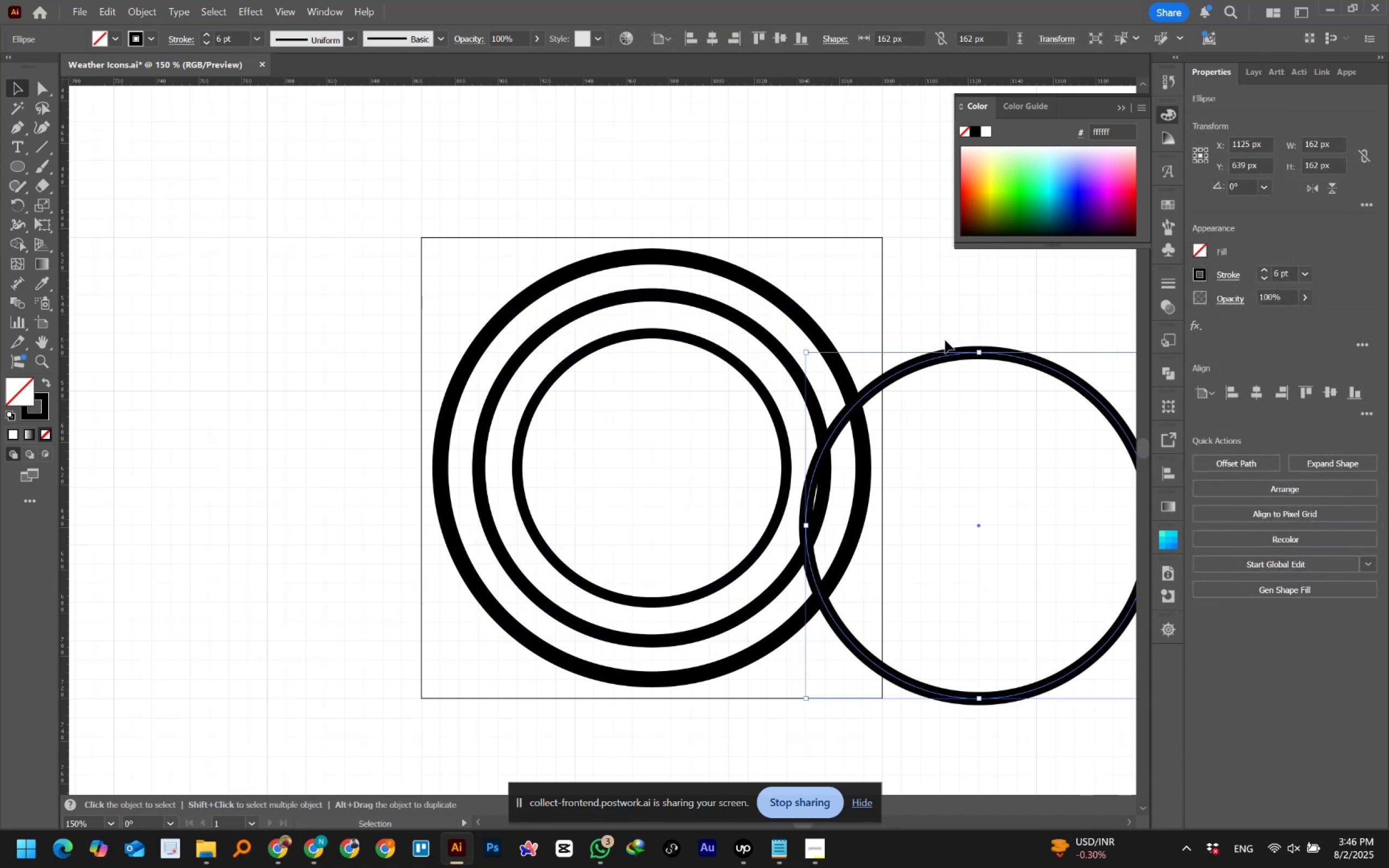 
key(Delete)
 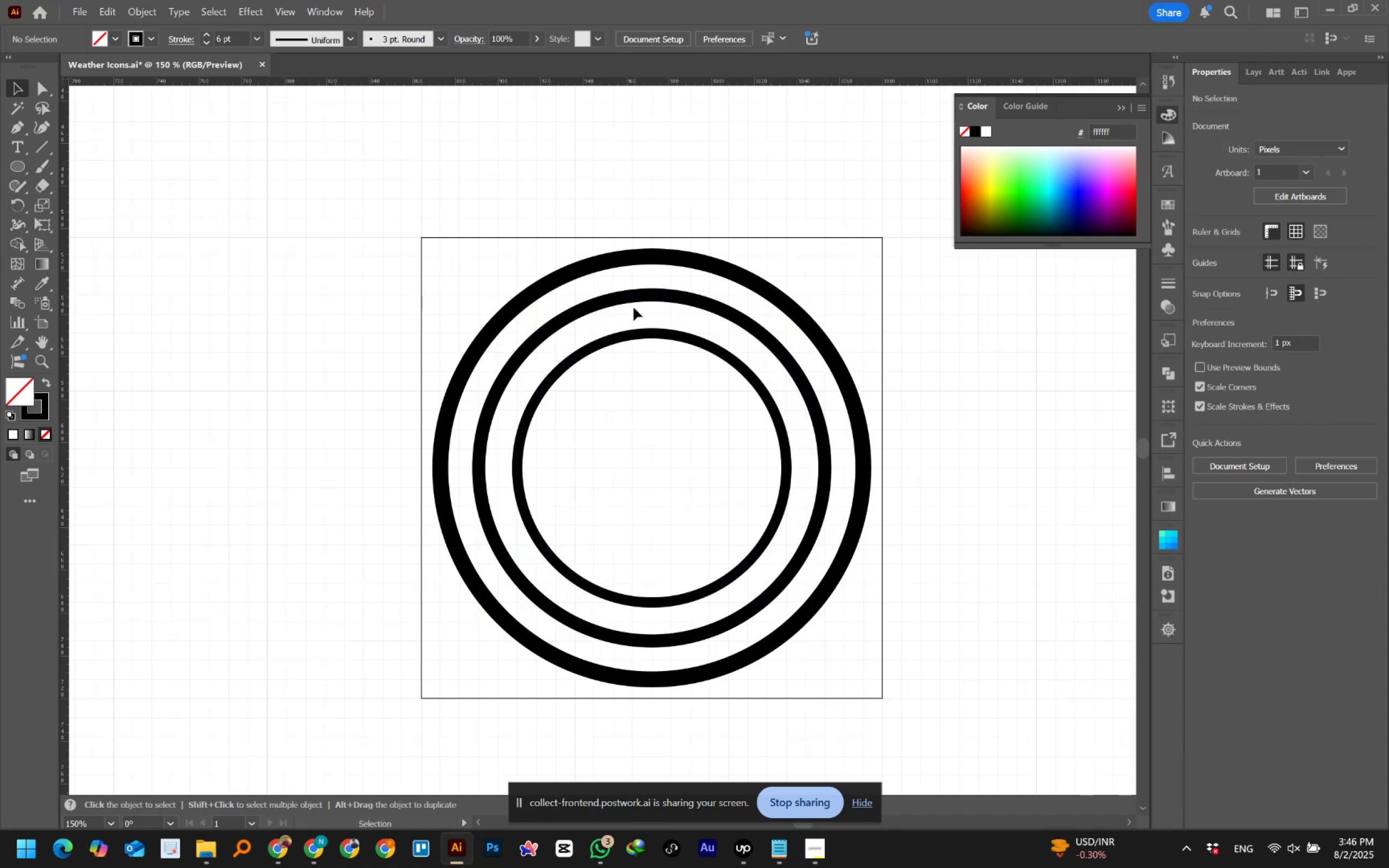 
left_click_drag(start_coordinate=[658, 296], to_coordinate=[713, 330])
 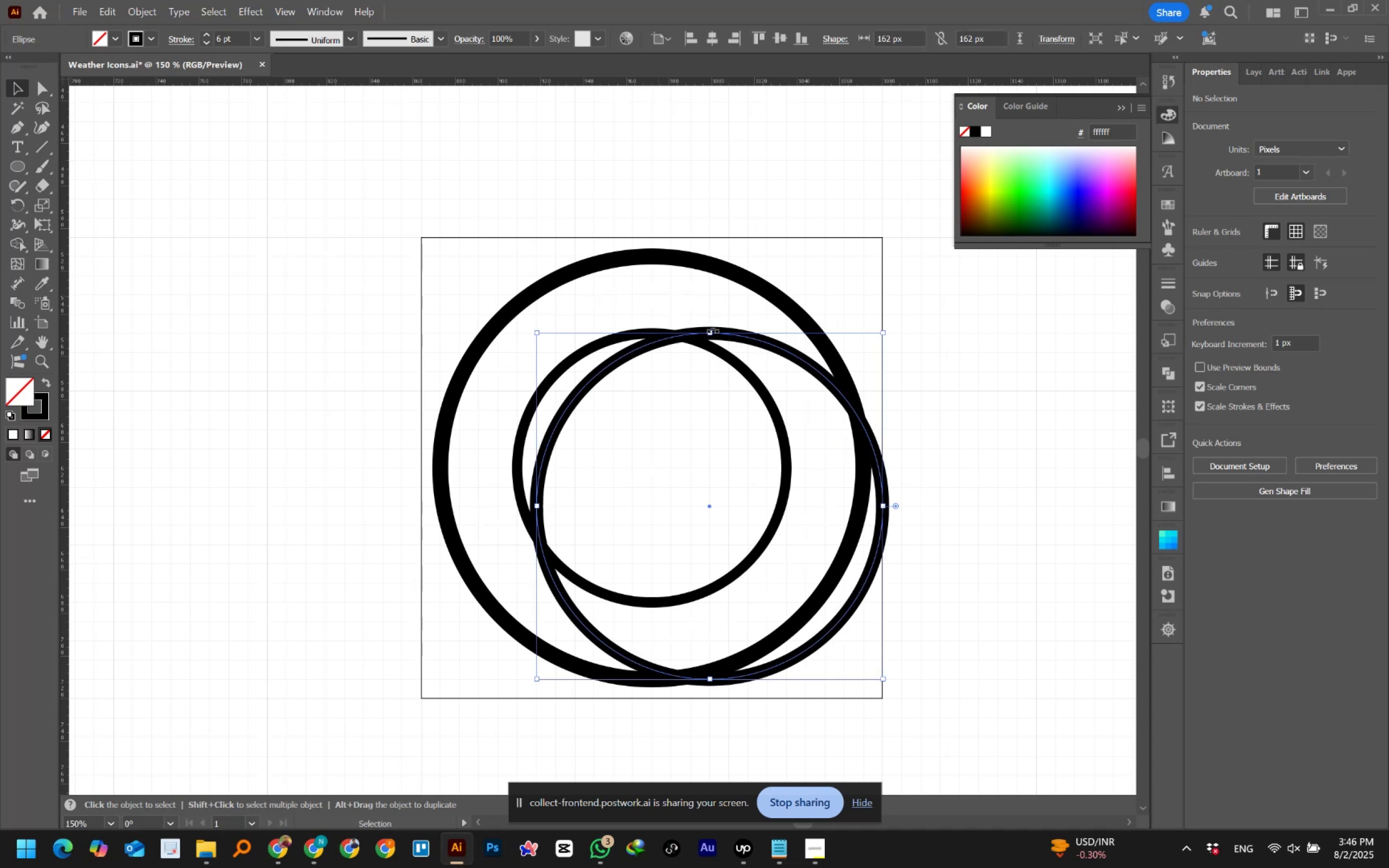 
key(Control+Z)
 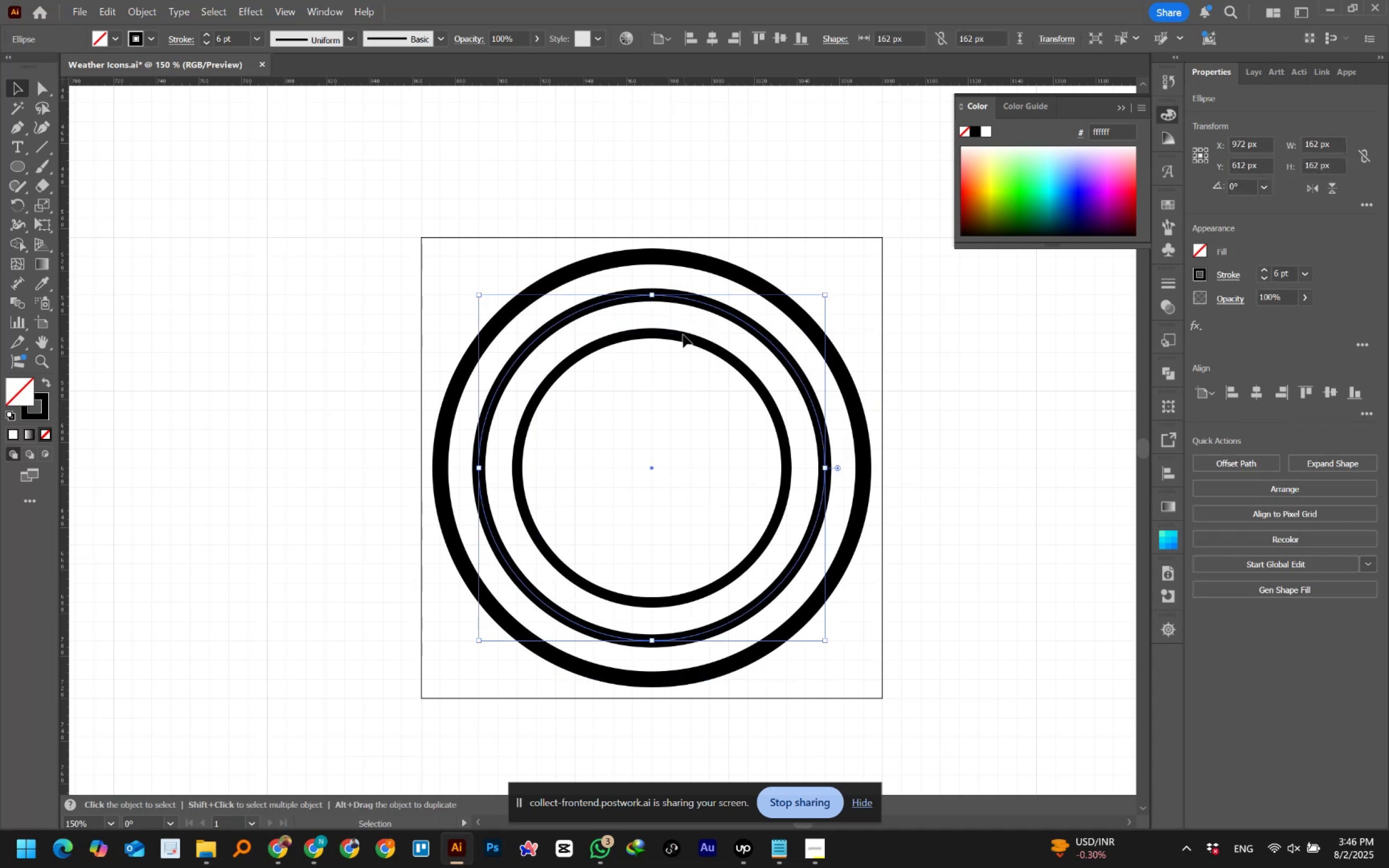 
left_click_drag(start_coordinate=[654, 321], to_coordinate=[680, 362])
 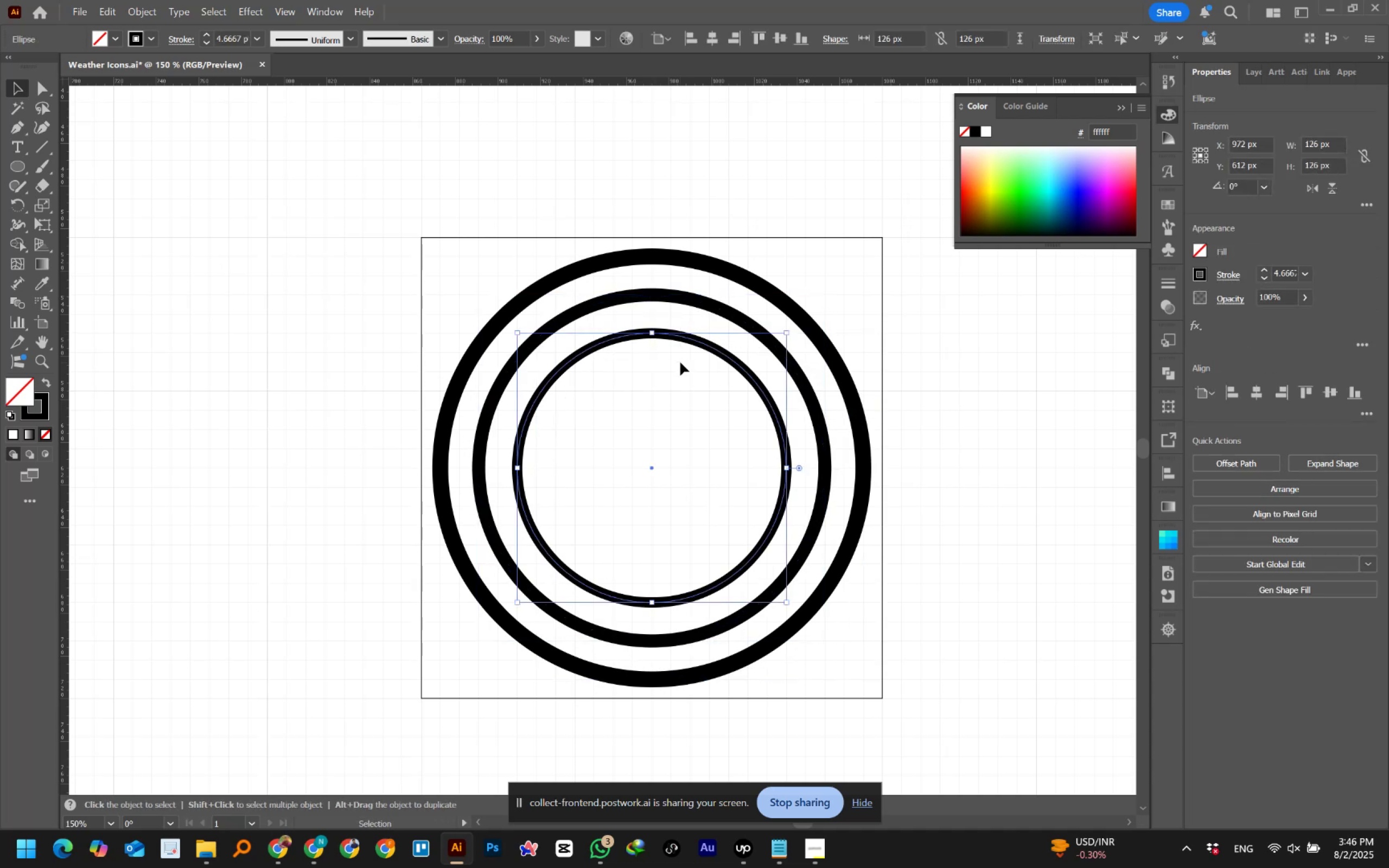 
key(Control+C)
 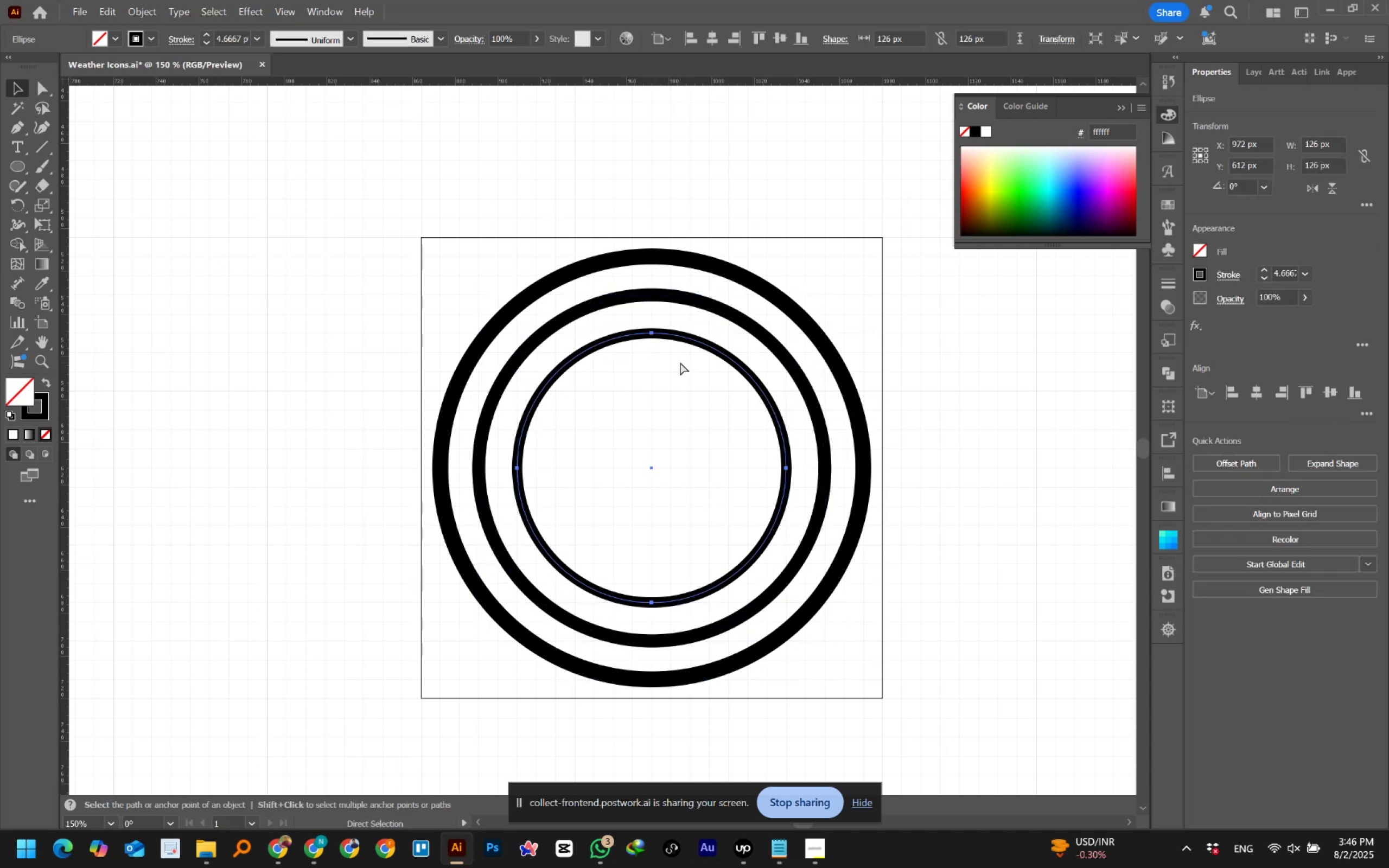 
key(Control+Shift+V)
 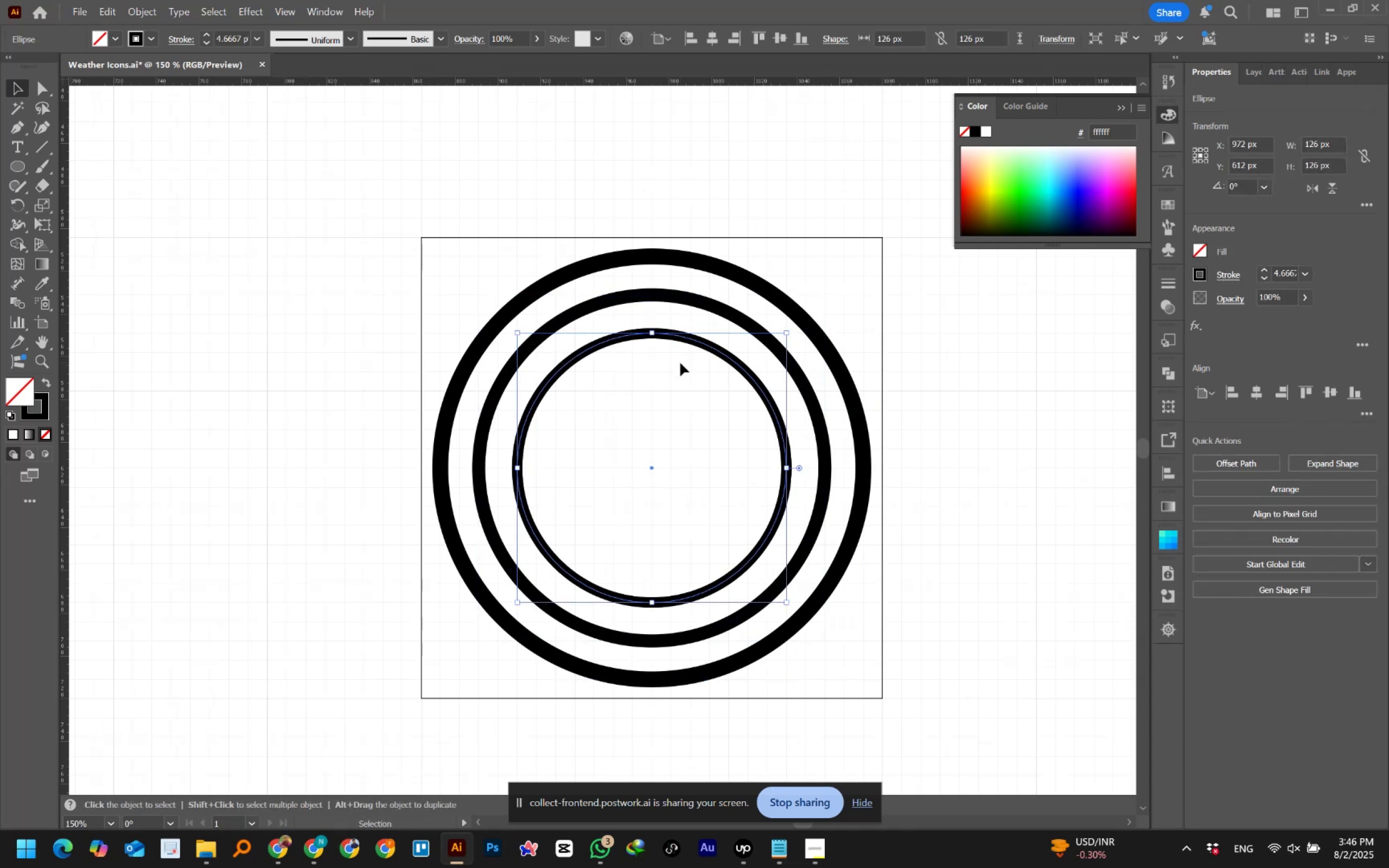 
hold_key(key=AltLeft, duration=1.75)
hold_key(key=ShiftLeft, duration=1.52)
left_click_drag(start_coordinate=[652, 330], to_coordinate=[652, 366])
 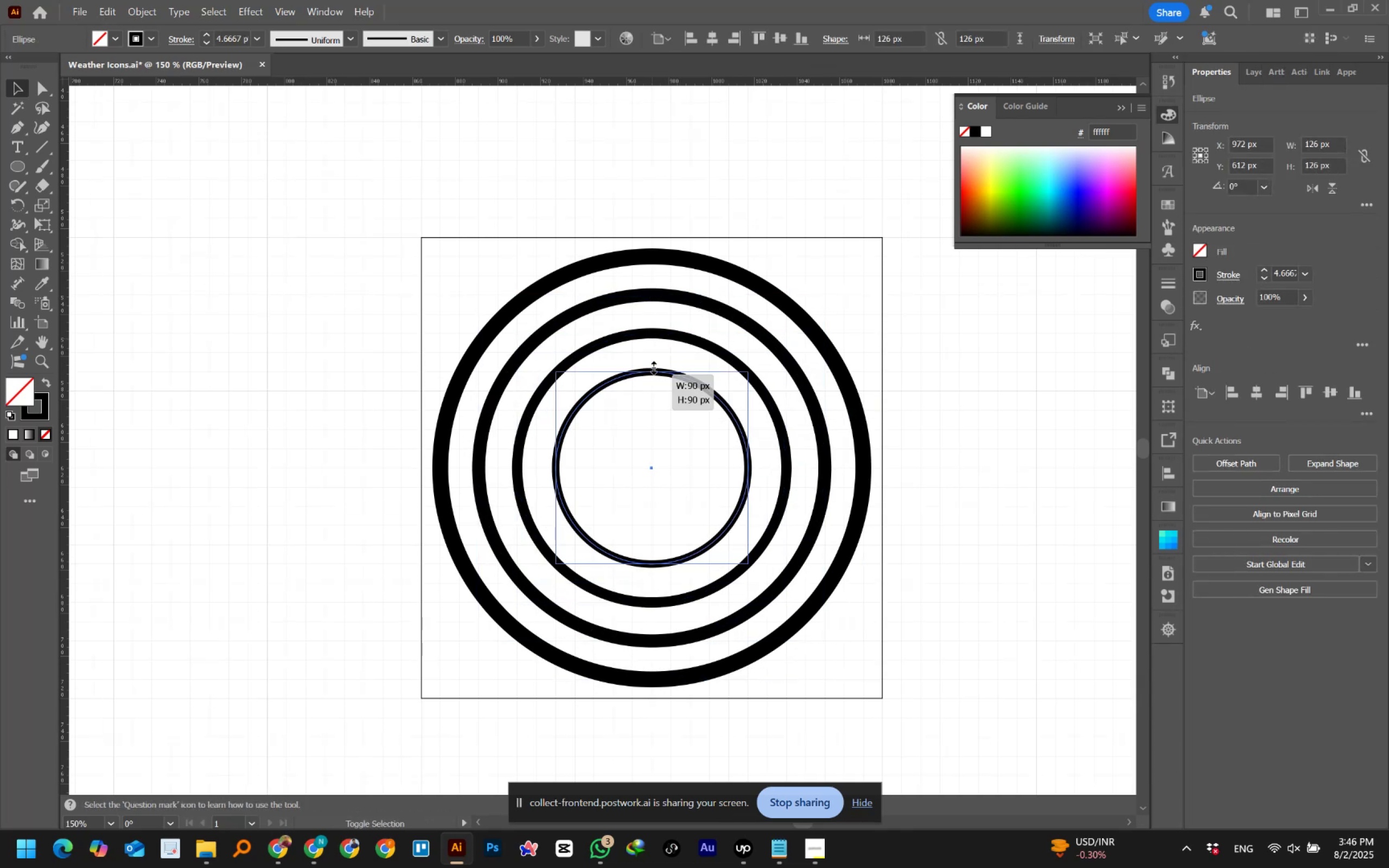 
key(Alt+Shift+ShiftLeft)
 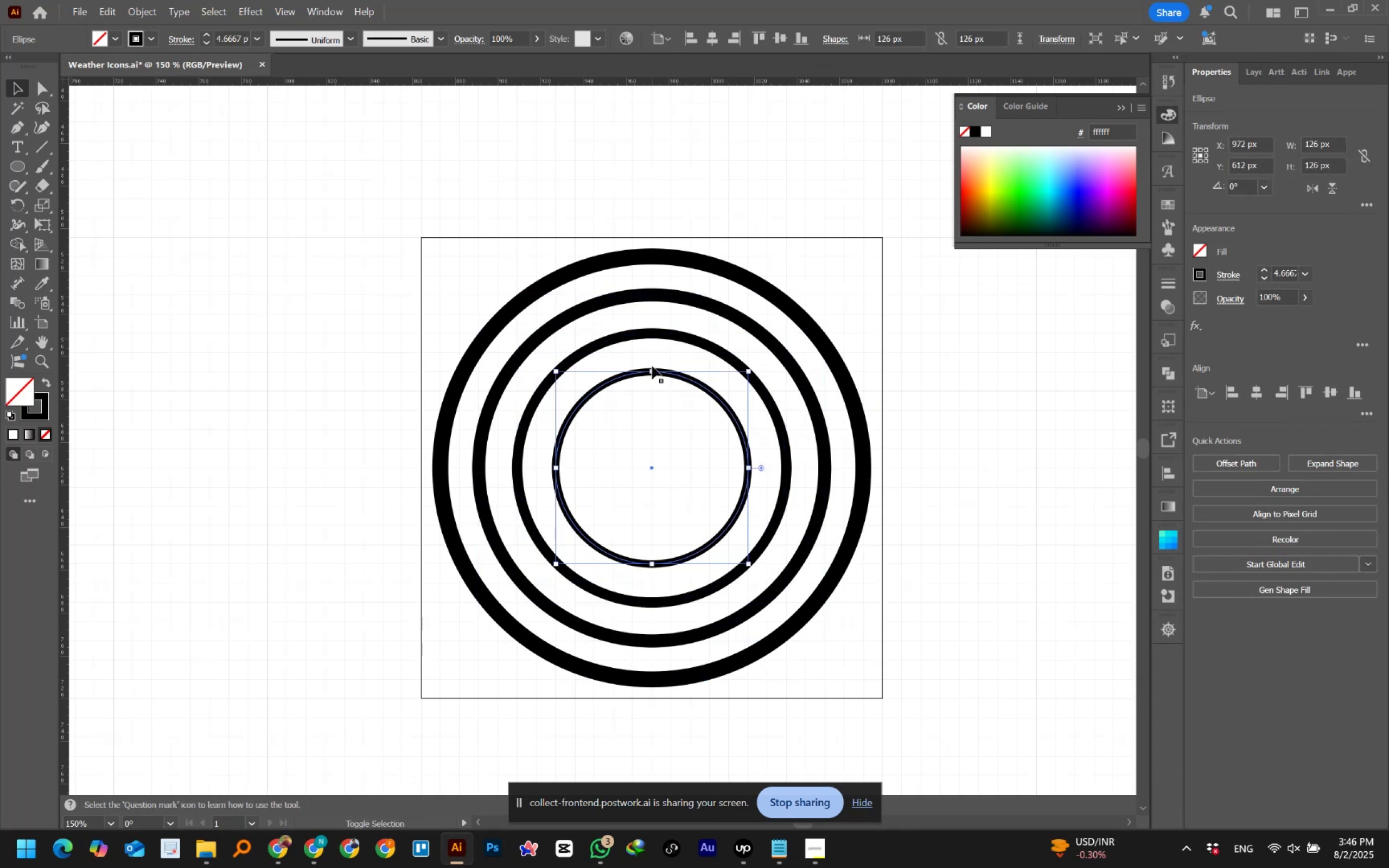 
key(Alt+Shift+ShiftLeft)
 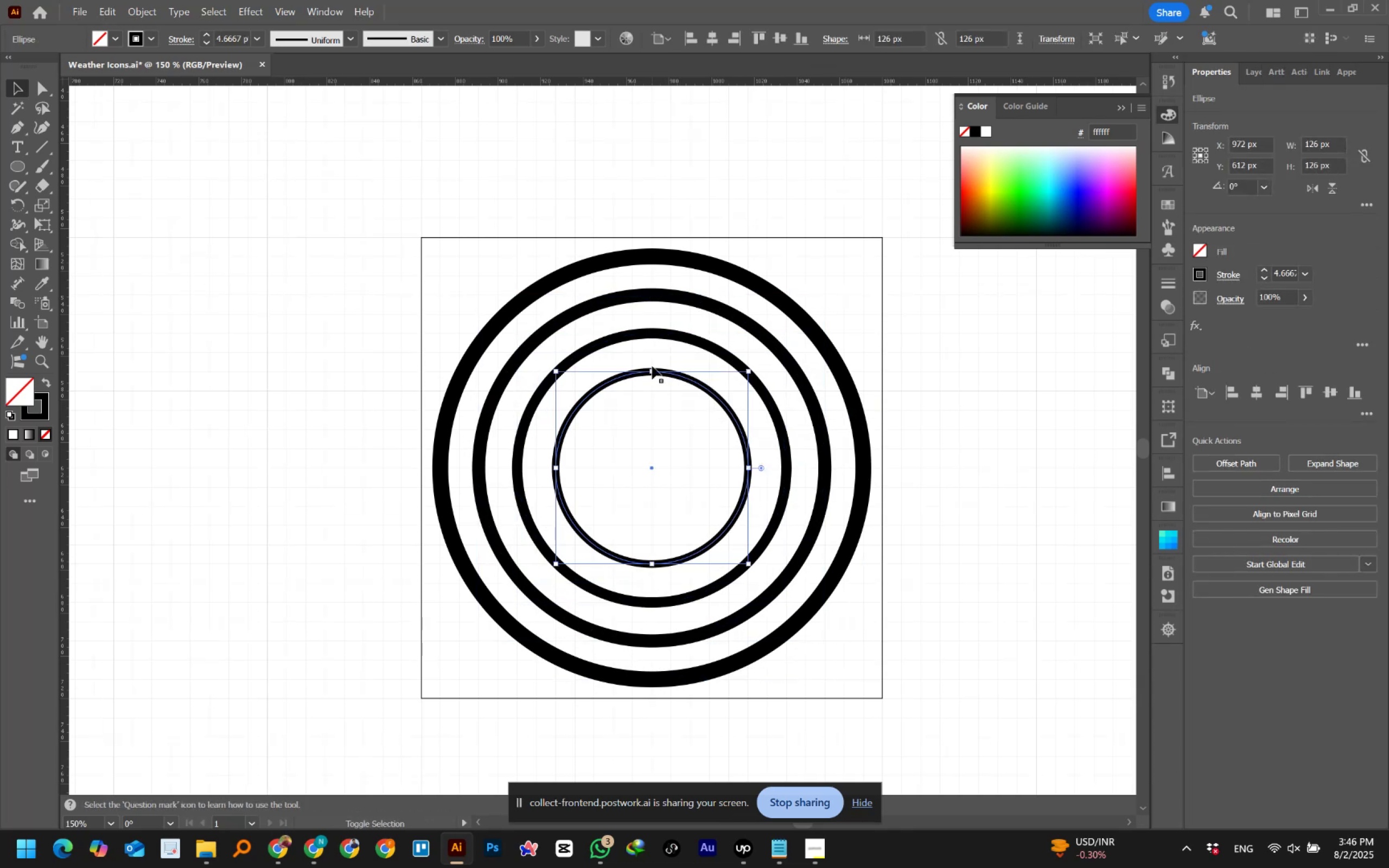 
key(Alt+Shift+ShiftLeft)
 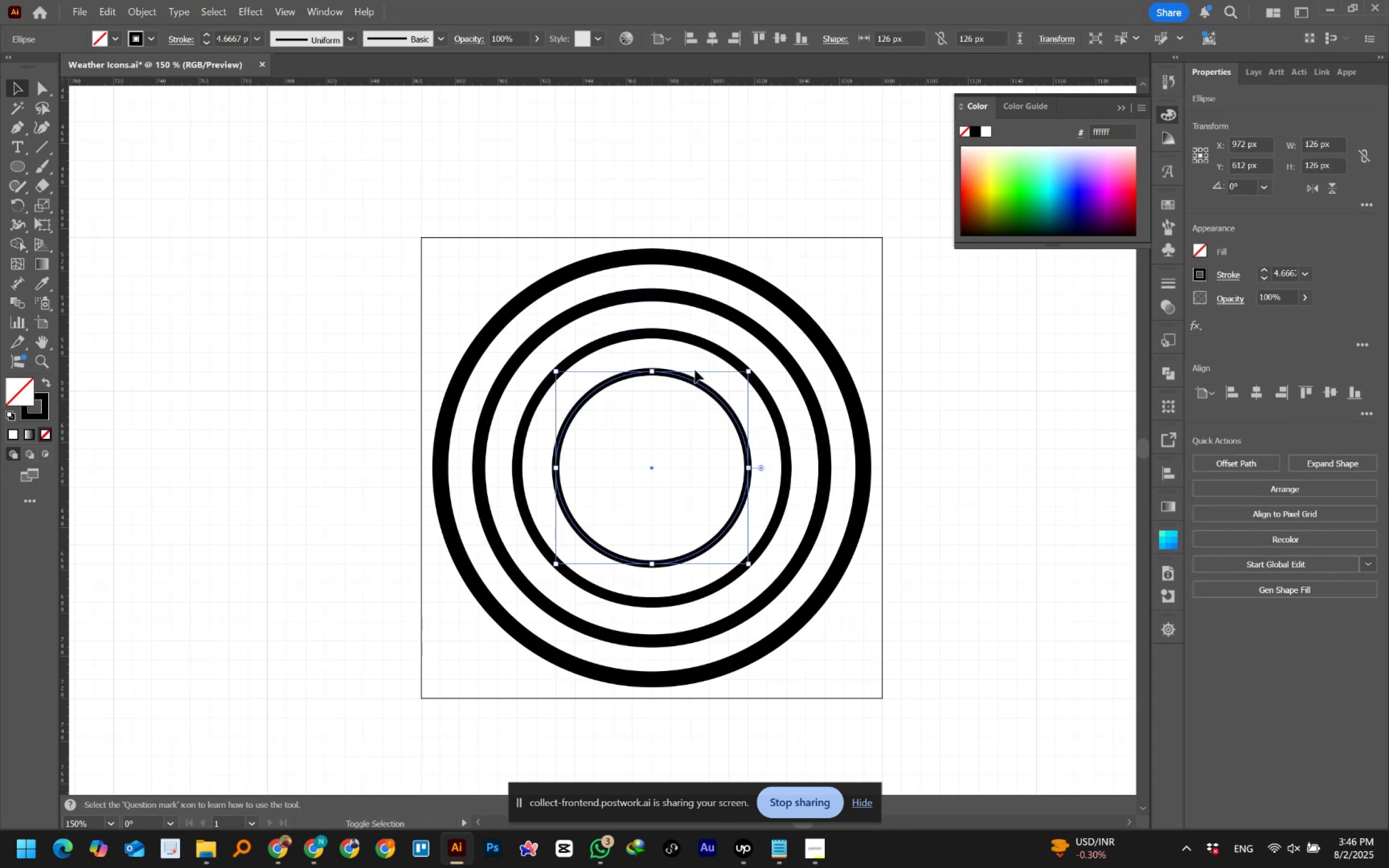 
key(Alt+Shift+ShiftLeft)
 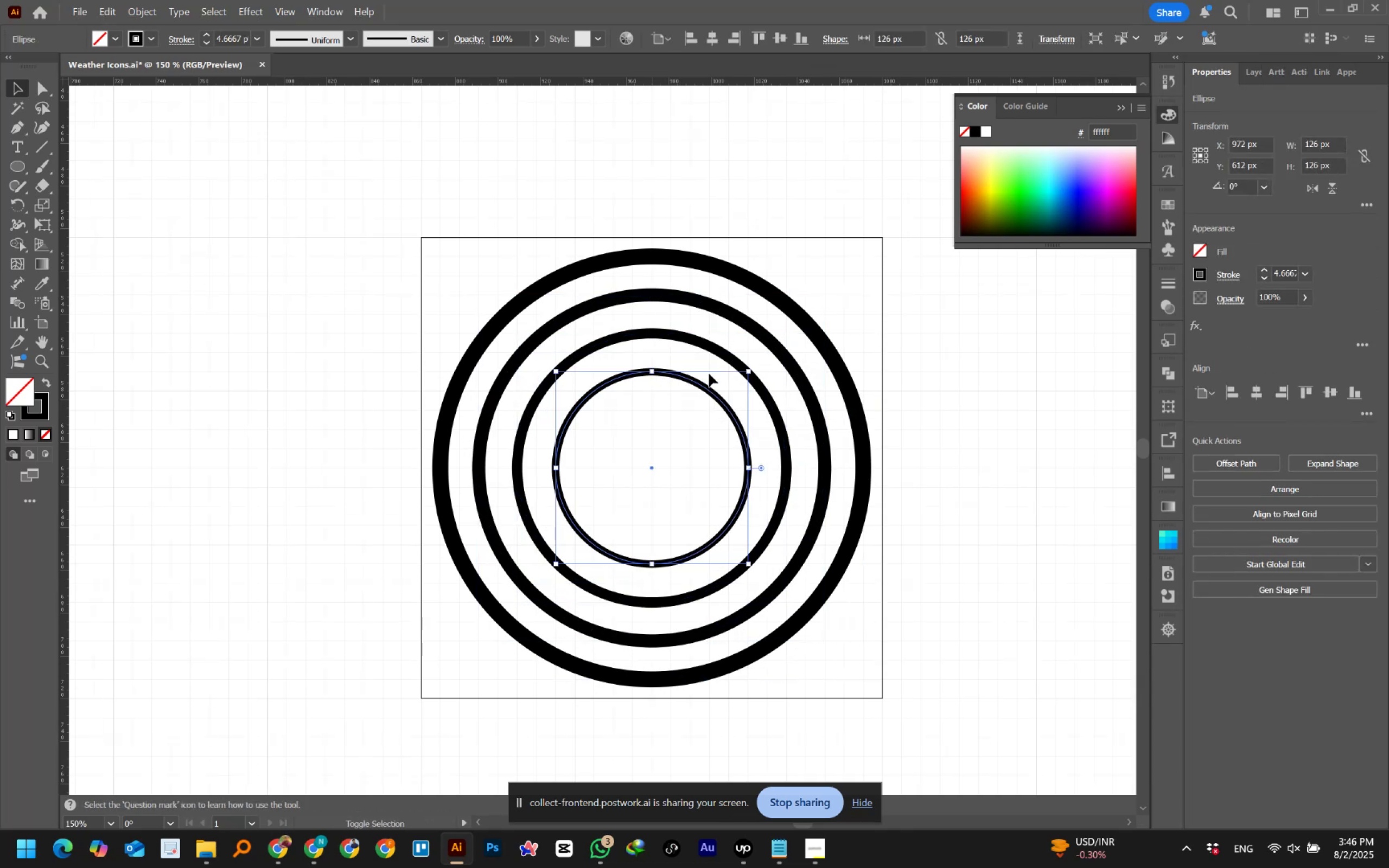 
key(Alt+Shift+ShiftLeft)
 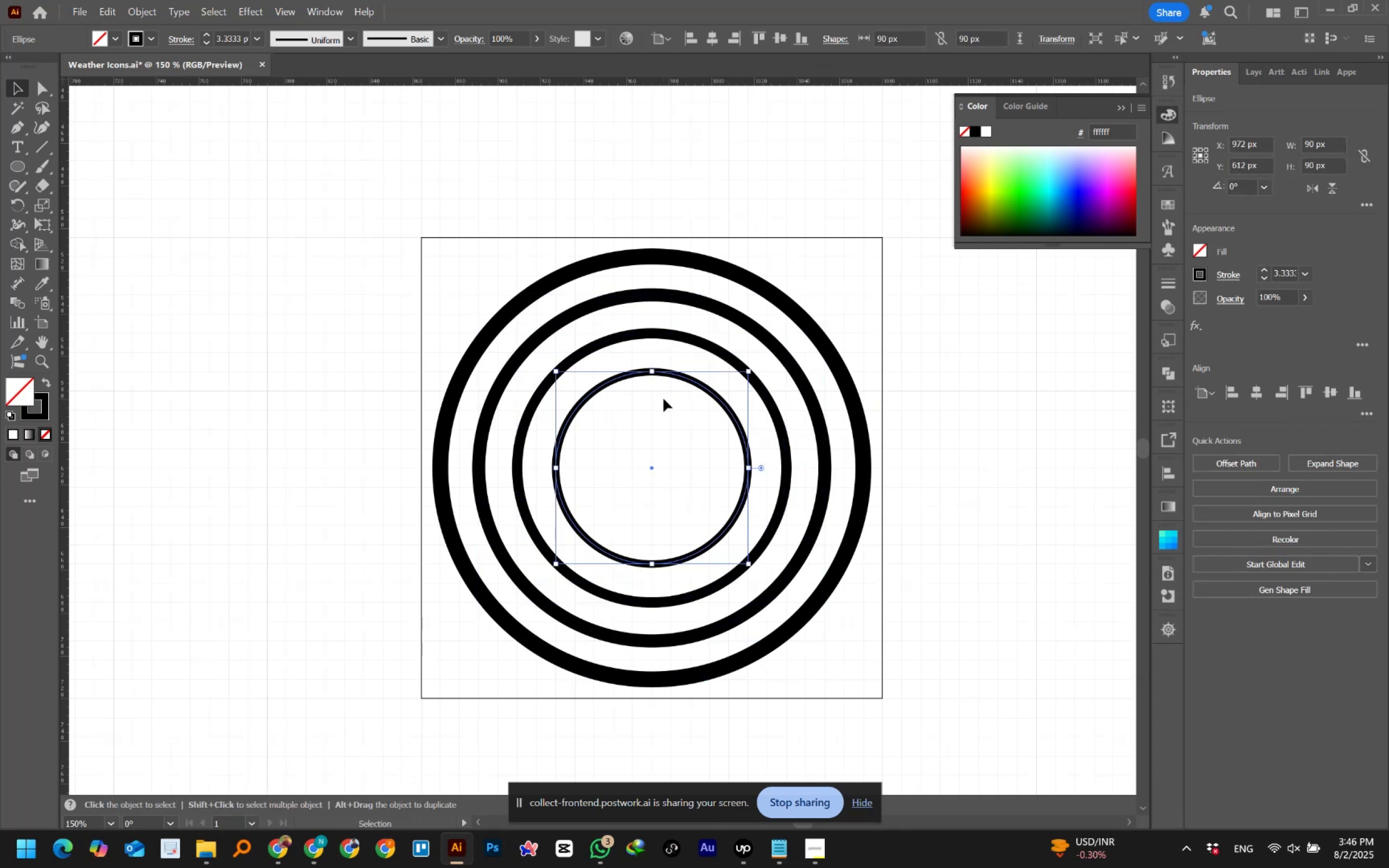 
hold_key(key=AltLeft, duration=1.37)
scroll: coordinate [664, 399], scroll_direction: down, amount: 2.0
 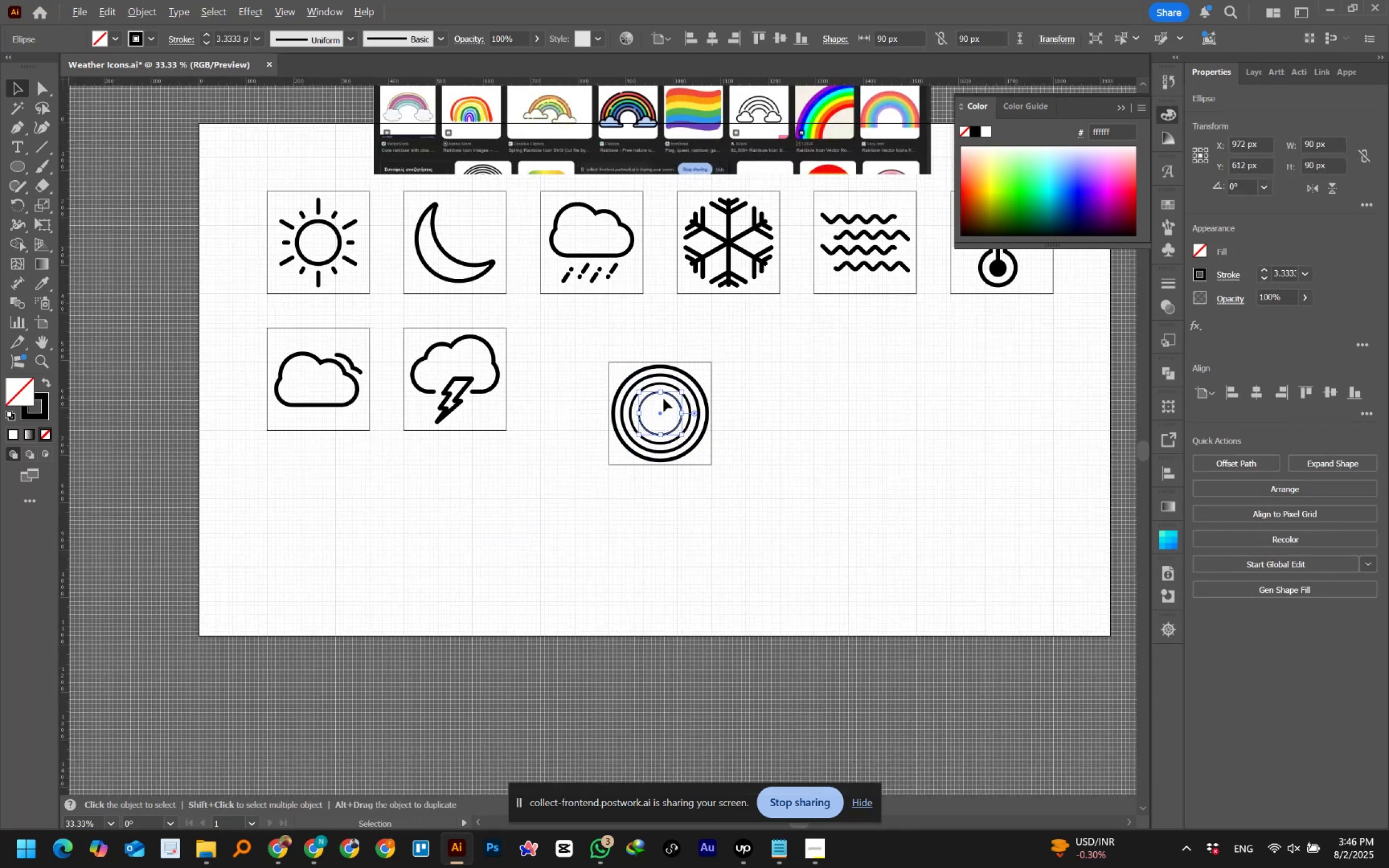 
scroll: coordinate [664, 399], scroll_direction: up, amount: 9.0
 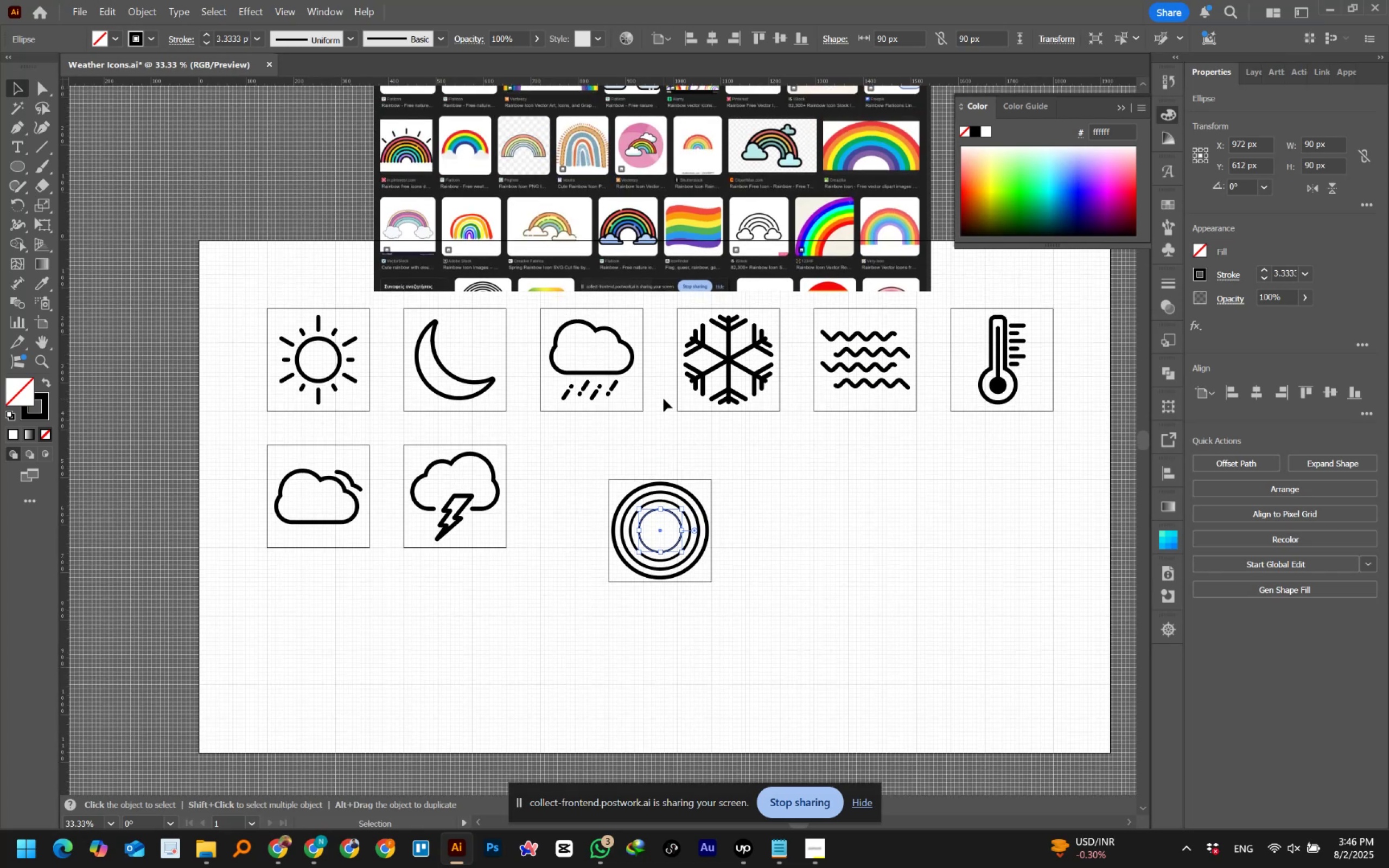 
hold_key(key=Space, duration=1.26)
 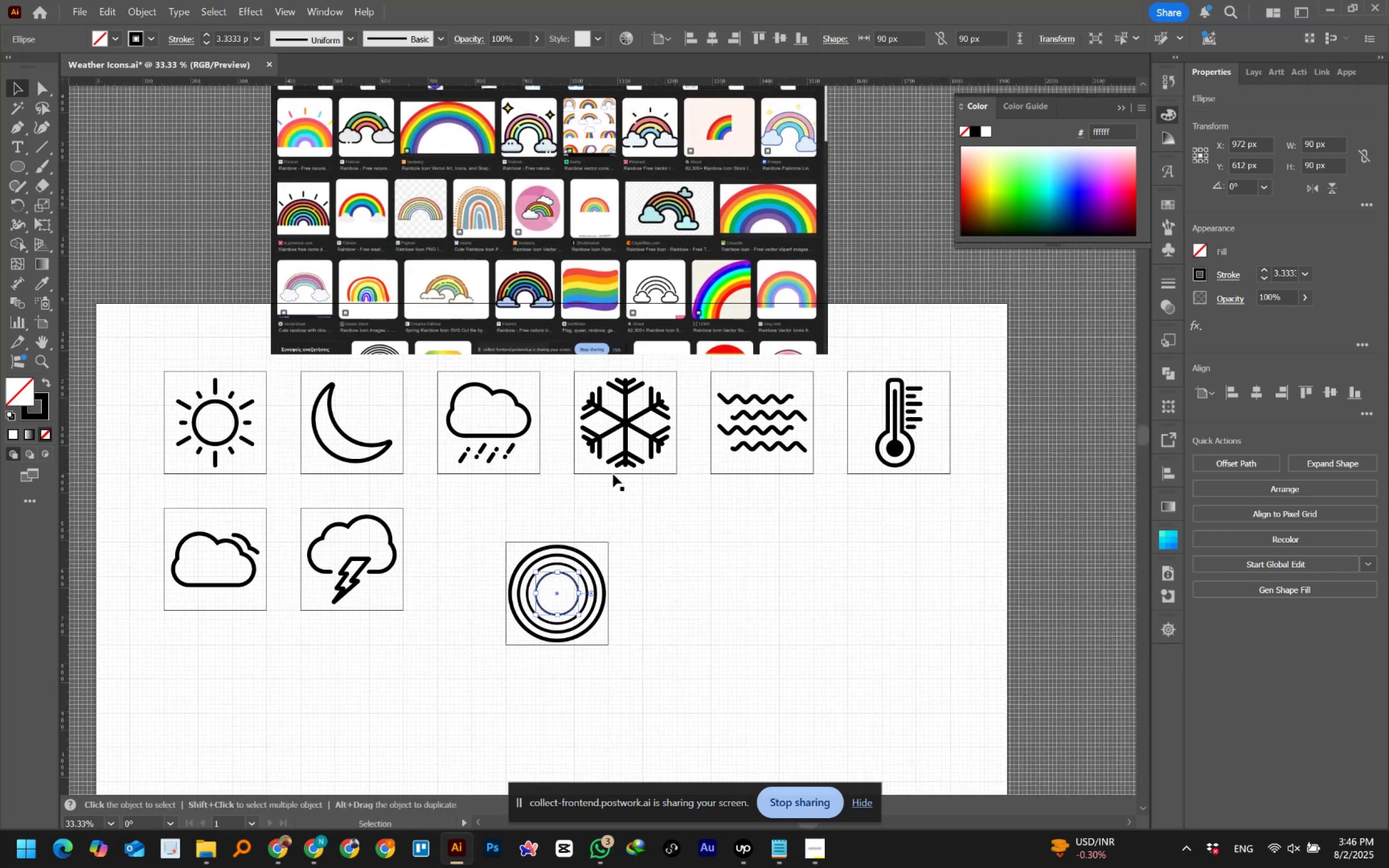 
left_click_drag(start_coordinate=[716, 411], to_coordinate=[613, 474])
 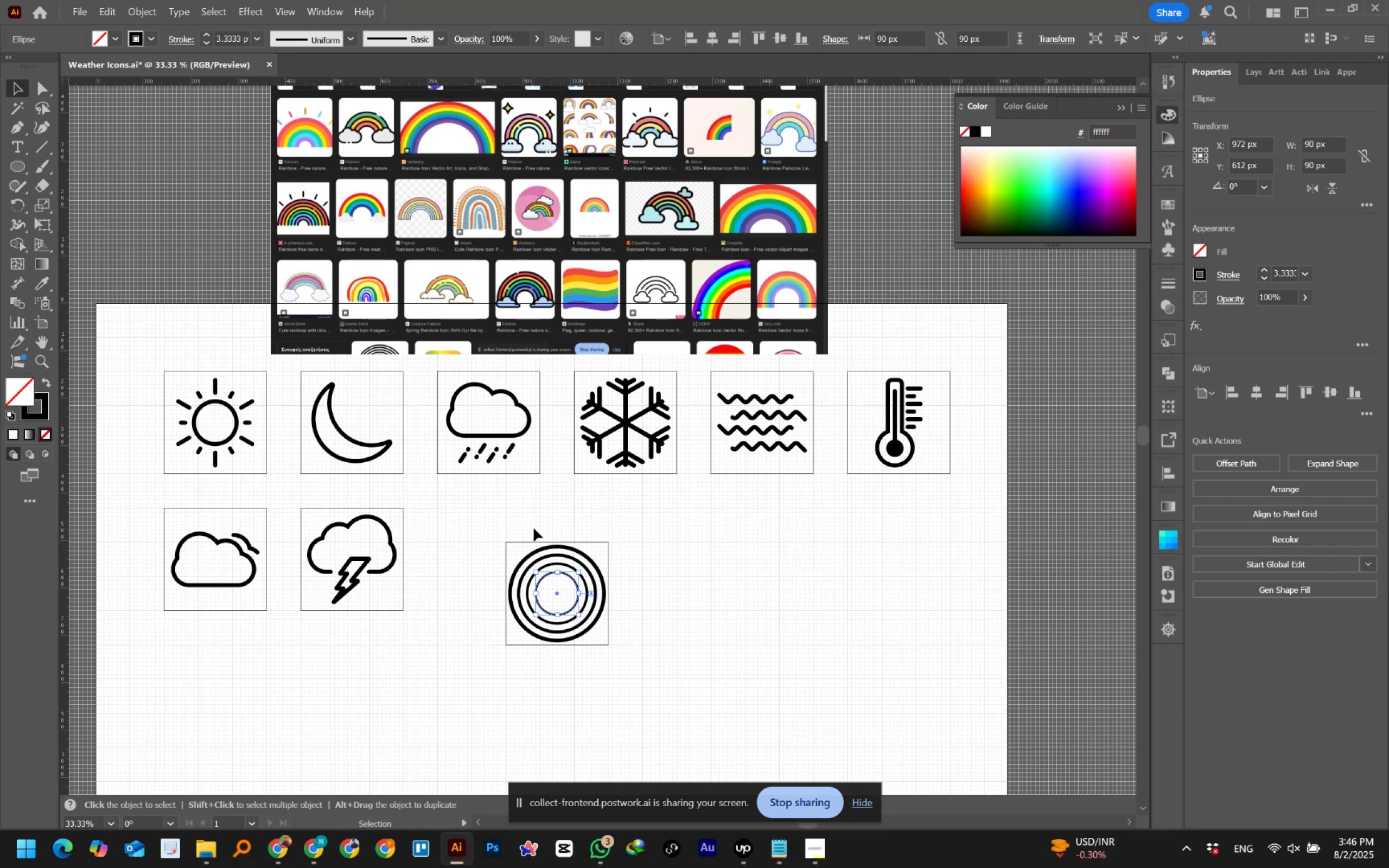 
wait(29.57)
 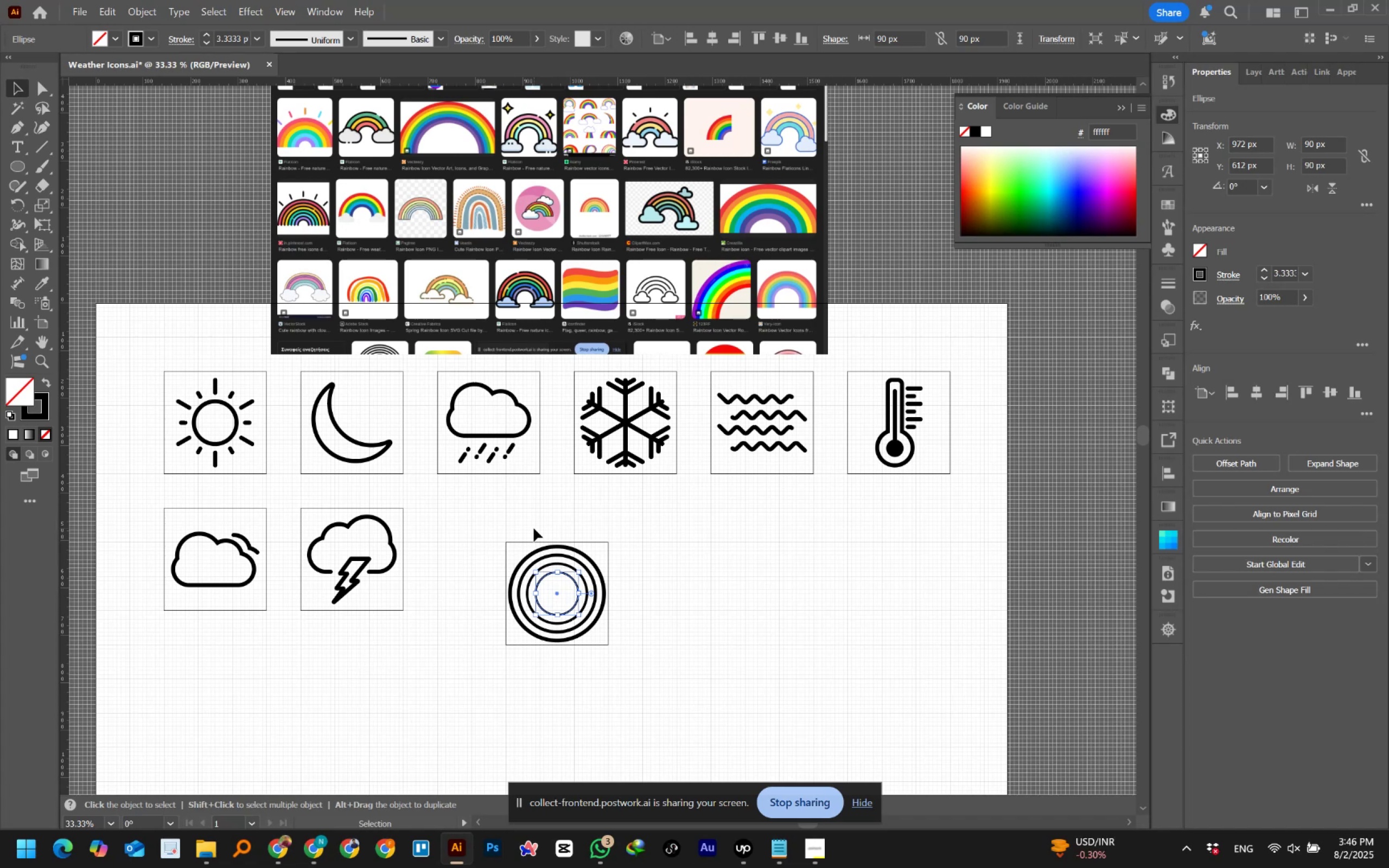 
hold_key(key=AltLeft, duration=0.93)
scroll: coordinate [570, 676], scroll_direction: up, amount: 3.0
 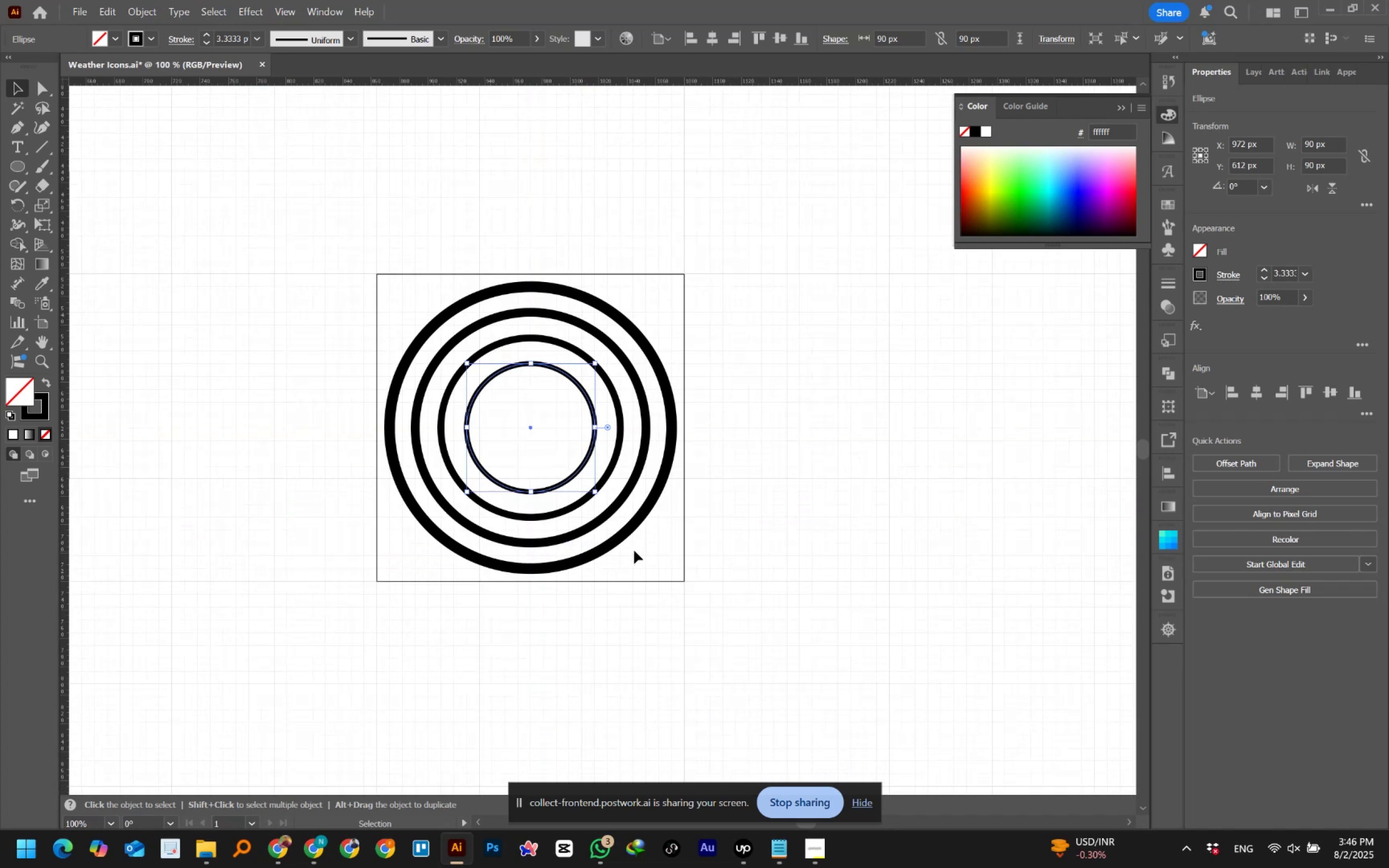 
hold_key(key=Space, duration=1.5)
 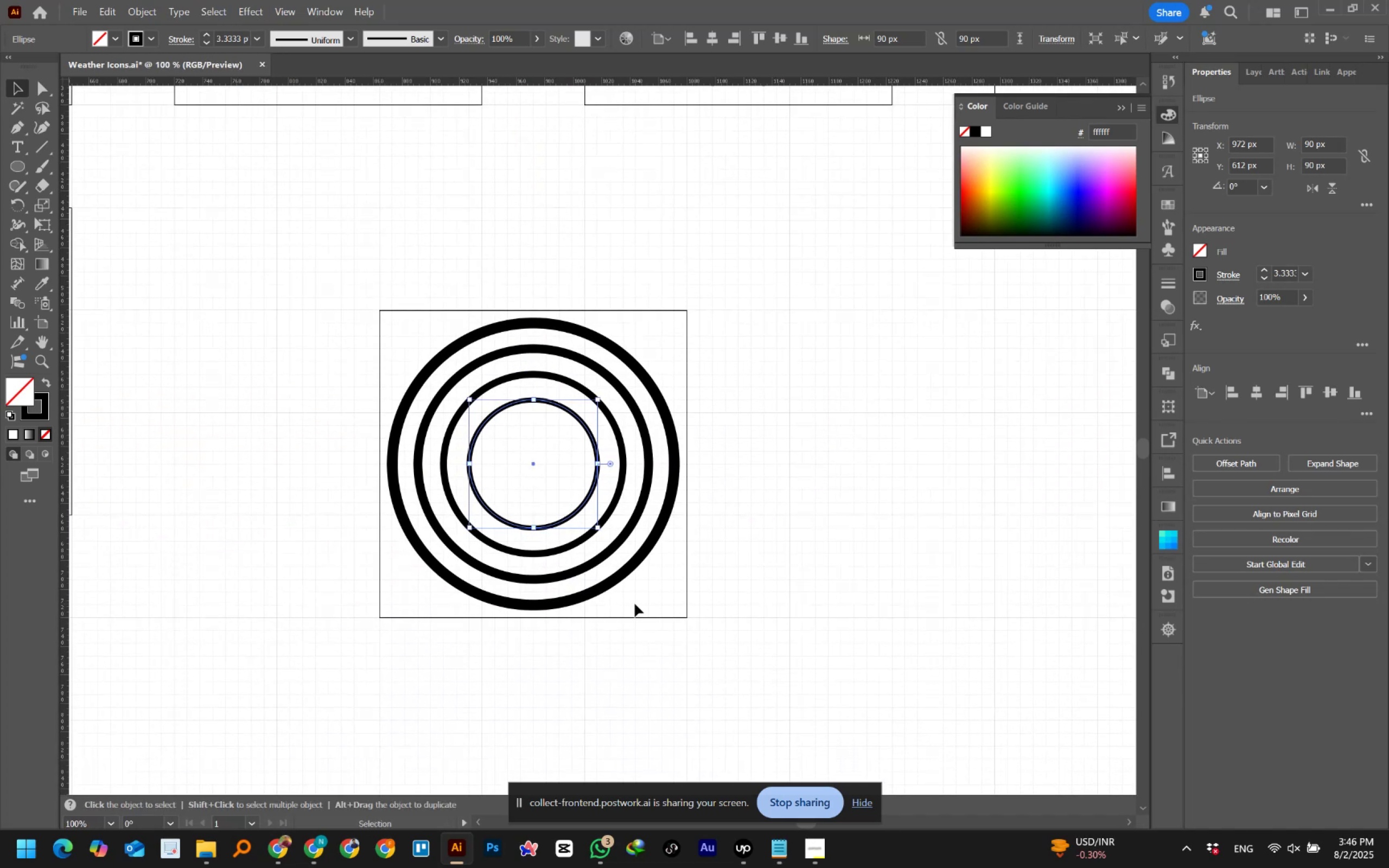 
left_click_drag(start_coordinate=[632, 567], to_coordinate=[635, 604])
 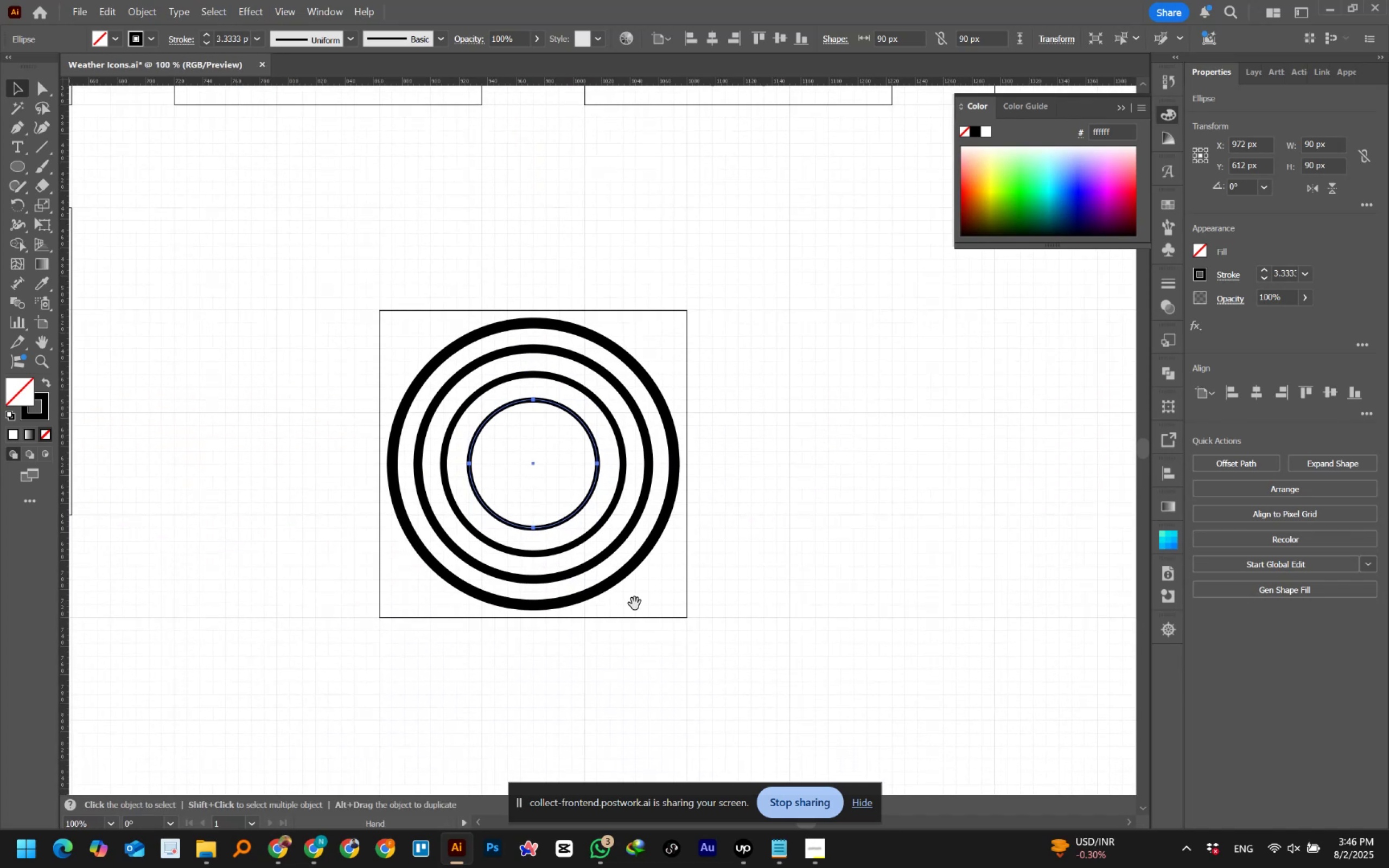 
key(Space)
 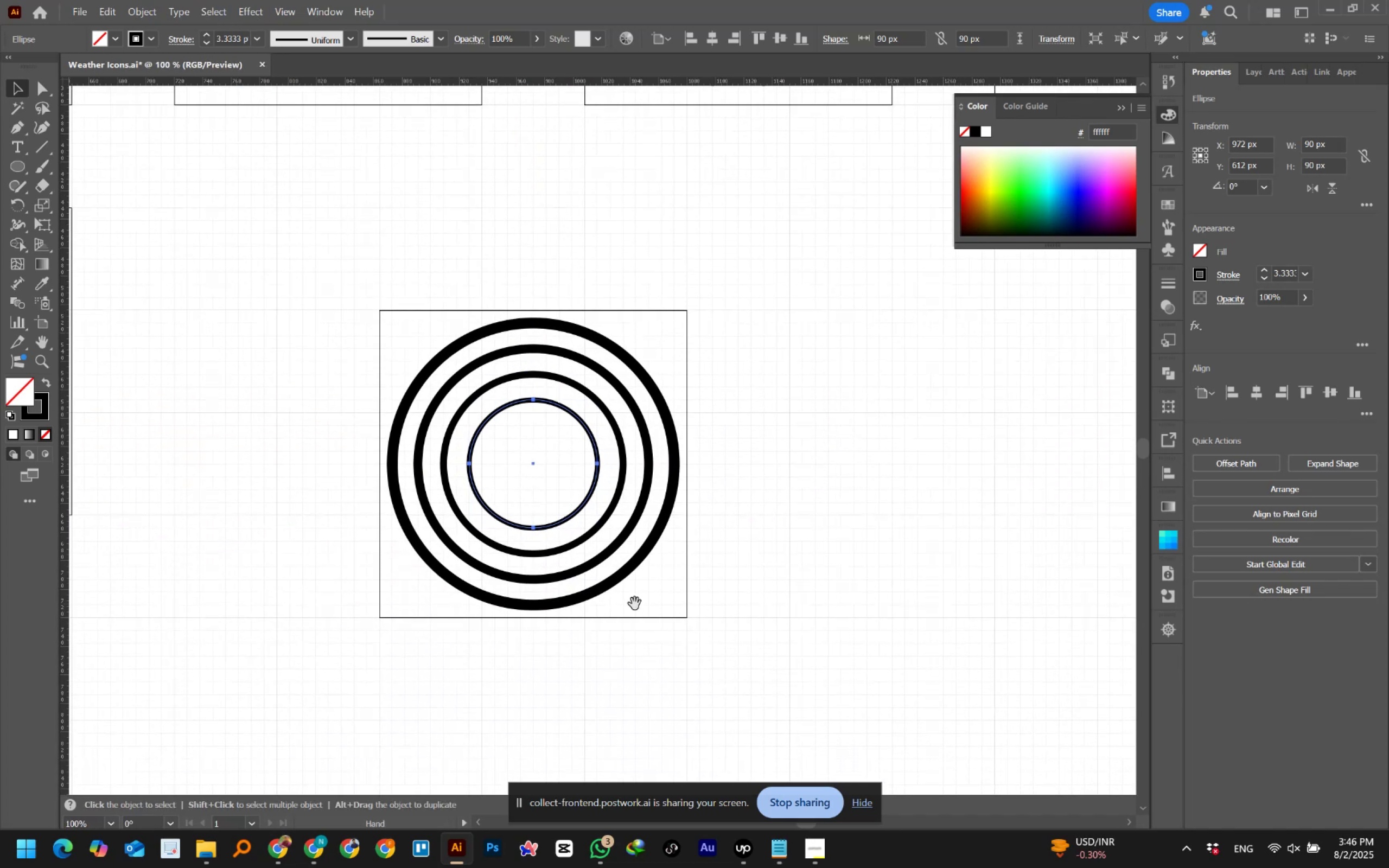 
key(Space)
 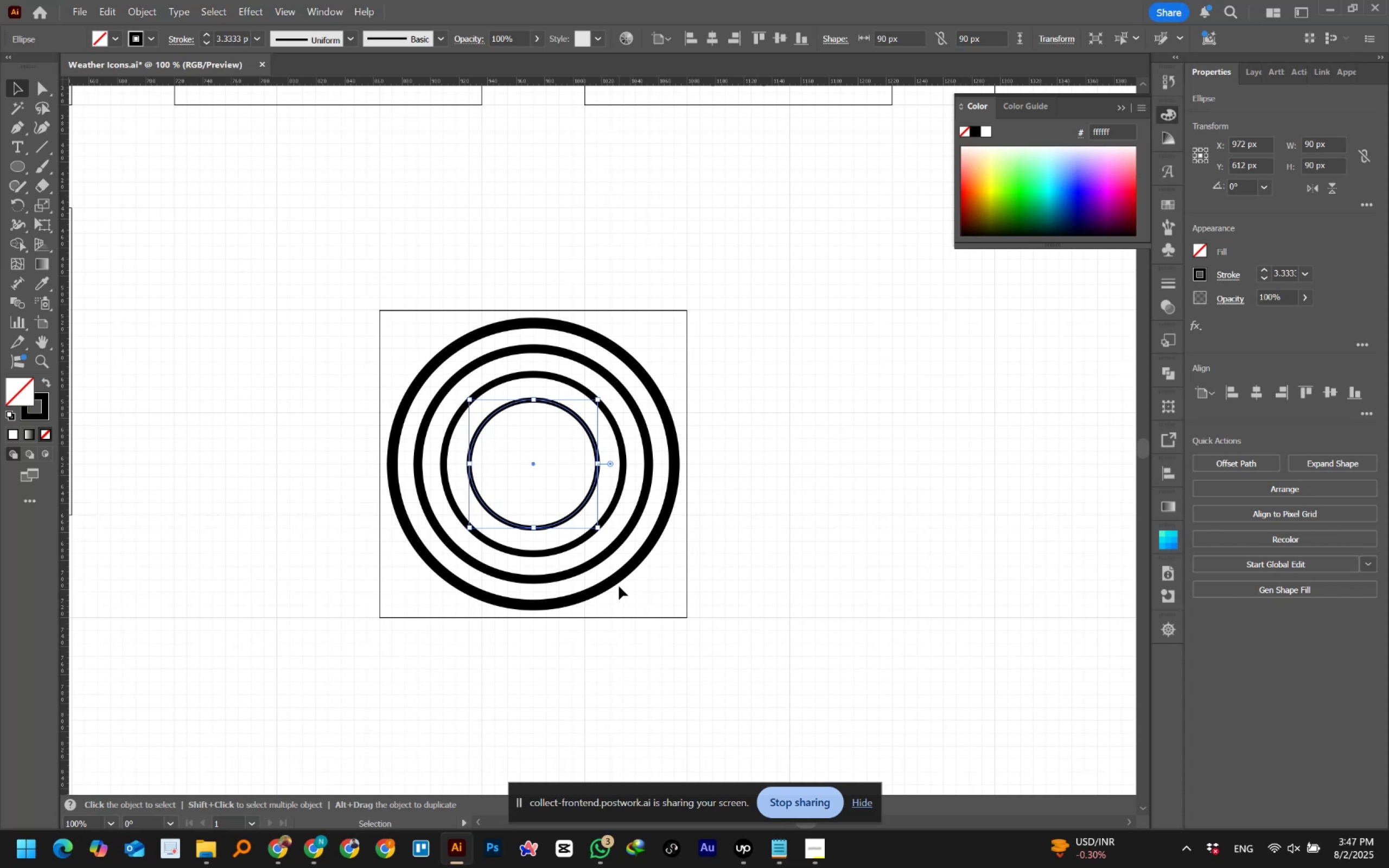 
wait(17.4)
 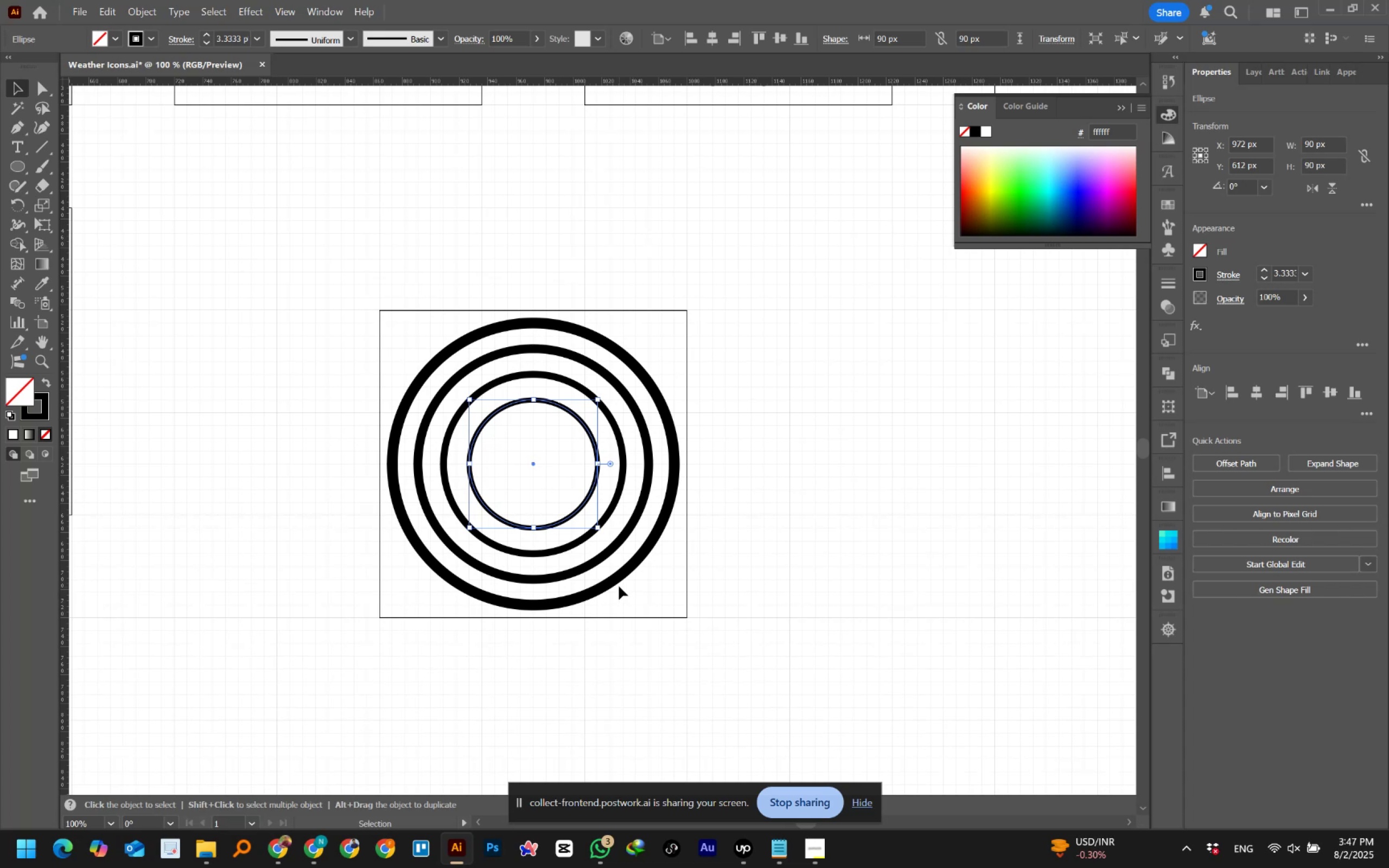 
left_click_drag(start_coordinate=[412, 276], to_coordinate=[543, 464])
 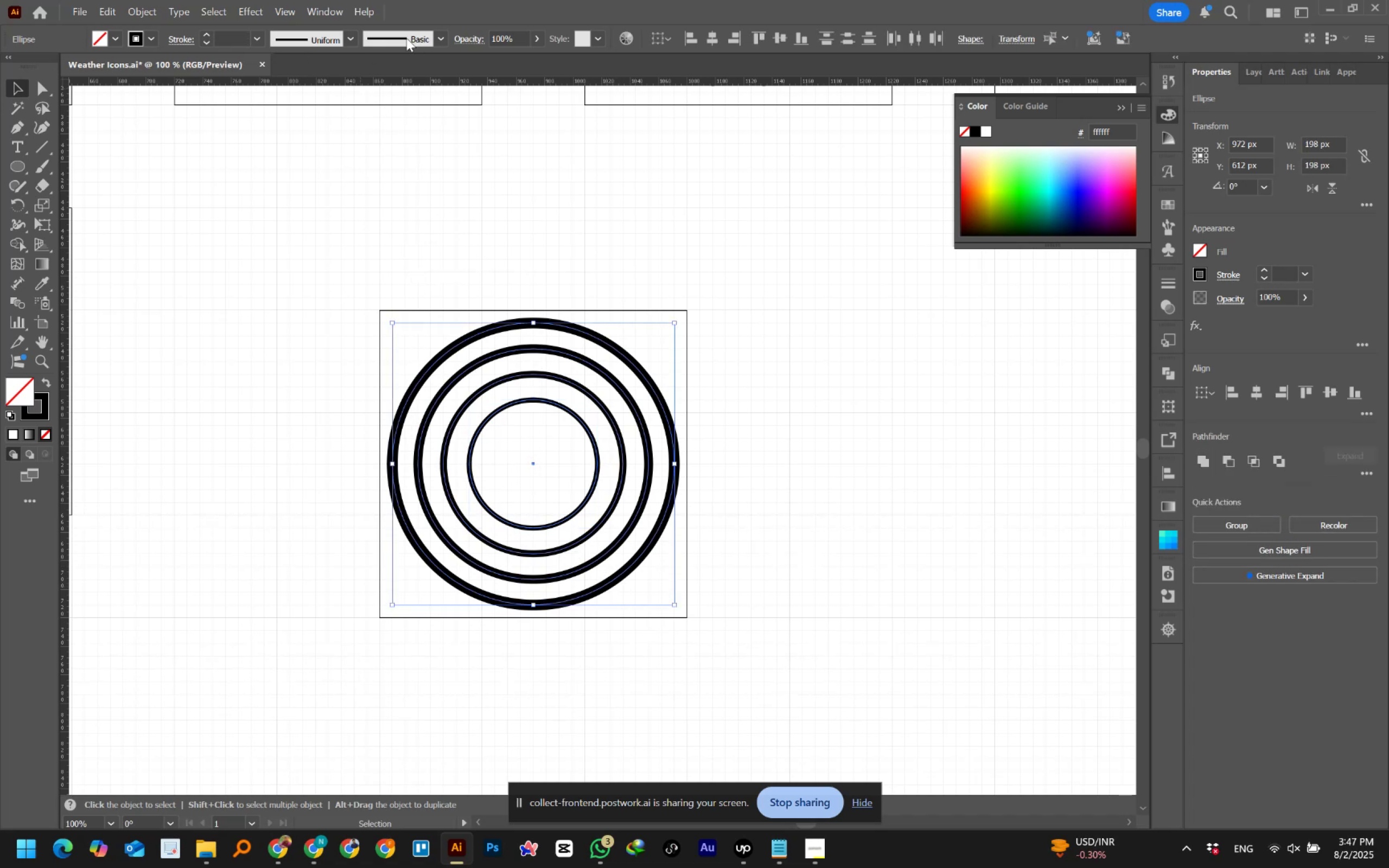 
left_click([227, 35])
 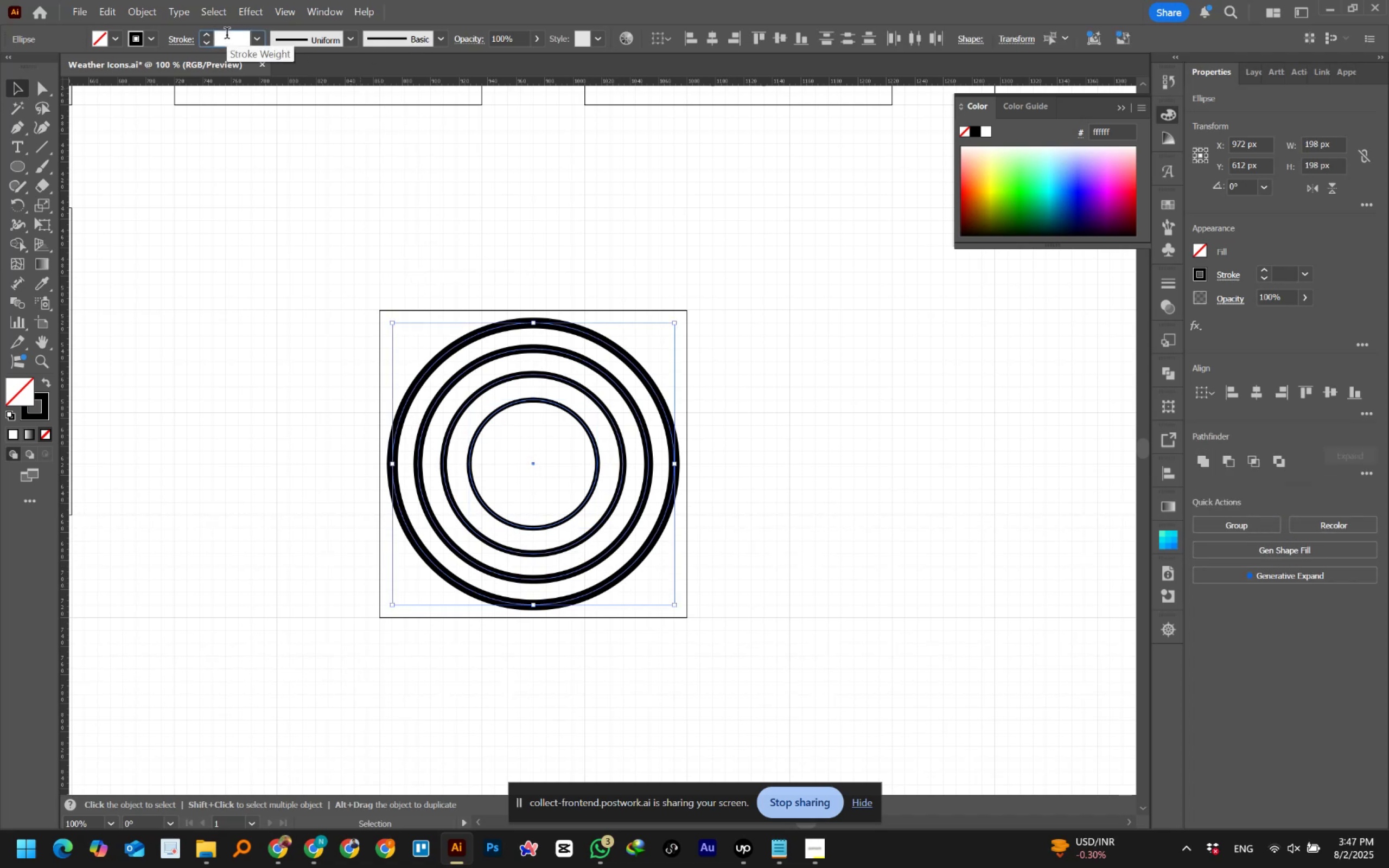 
key(Numpad8)
 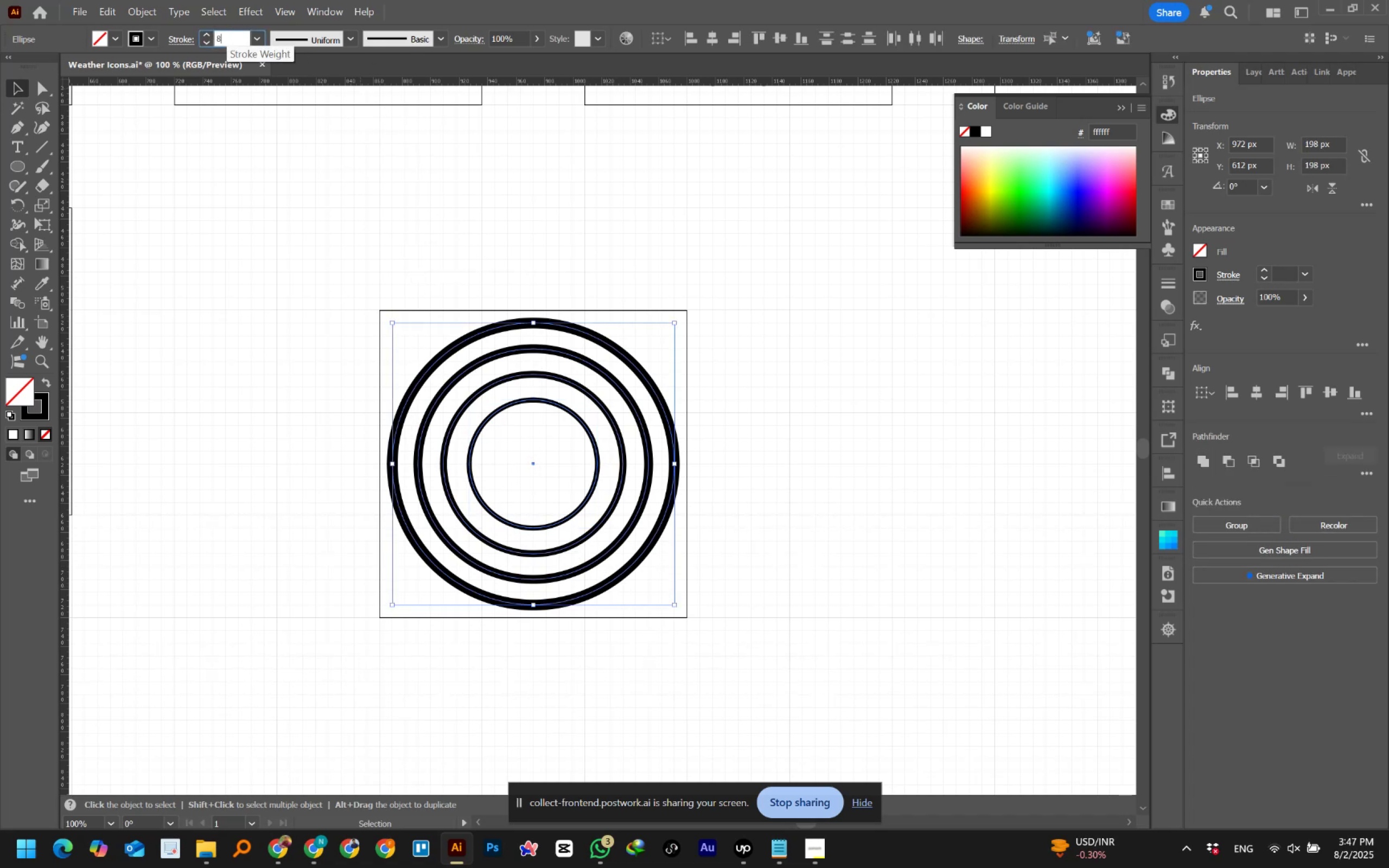 
key(NumpadEnter)
 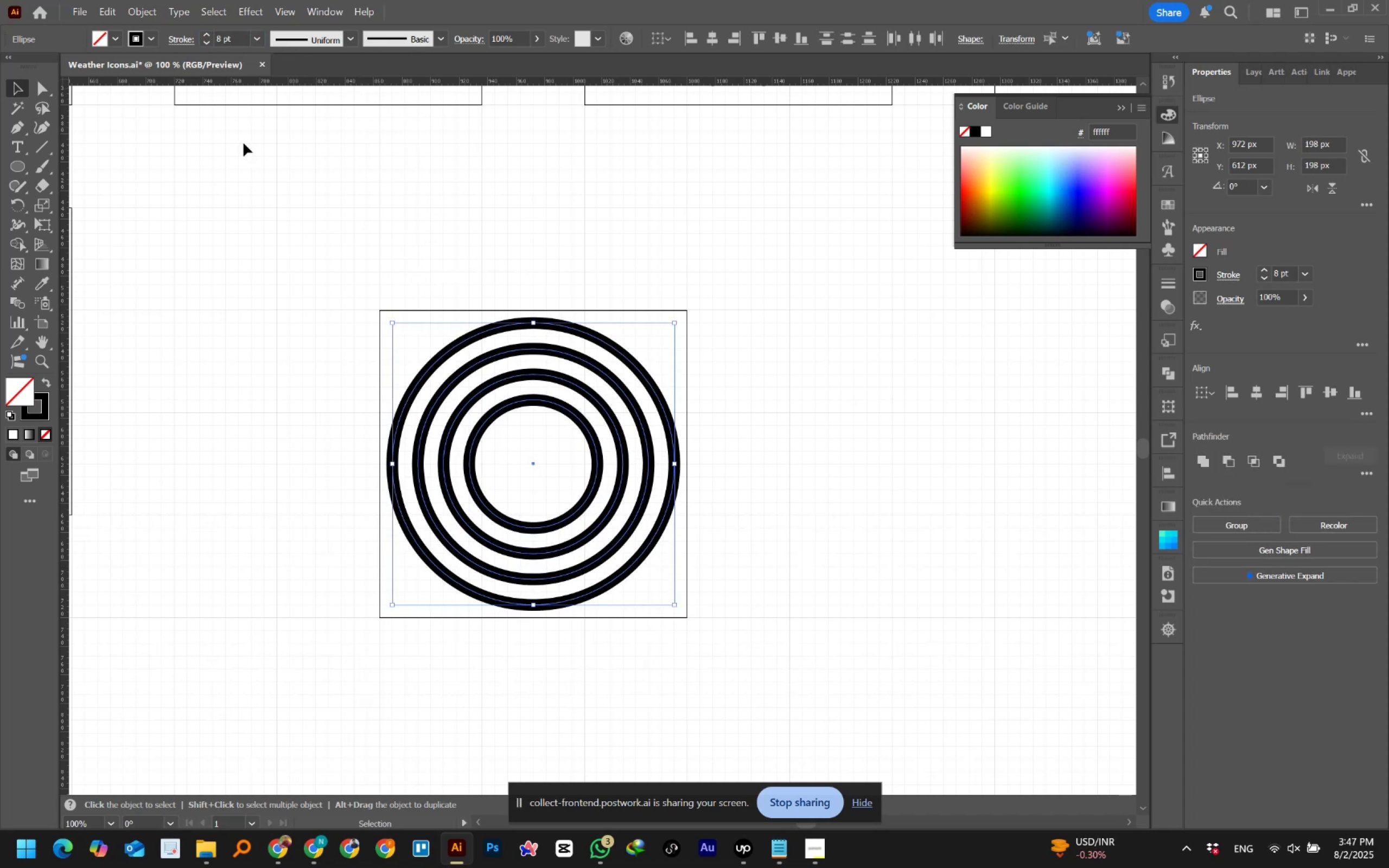 
left_click([326, 240])
 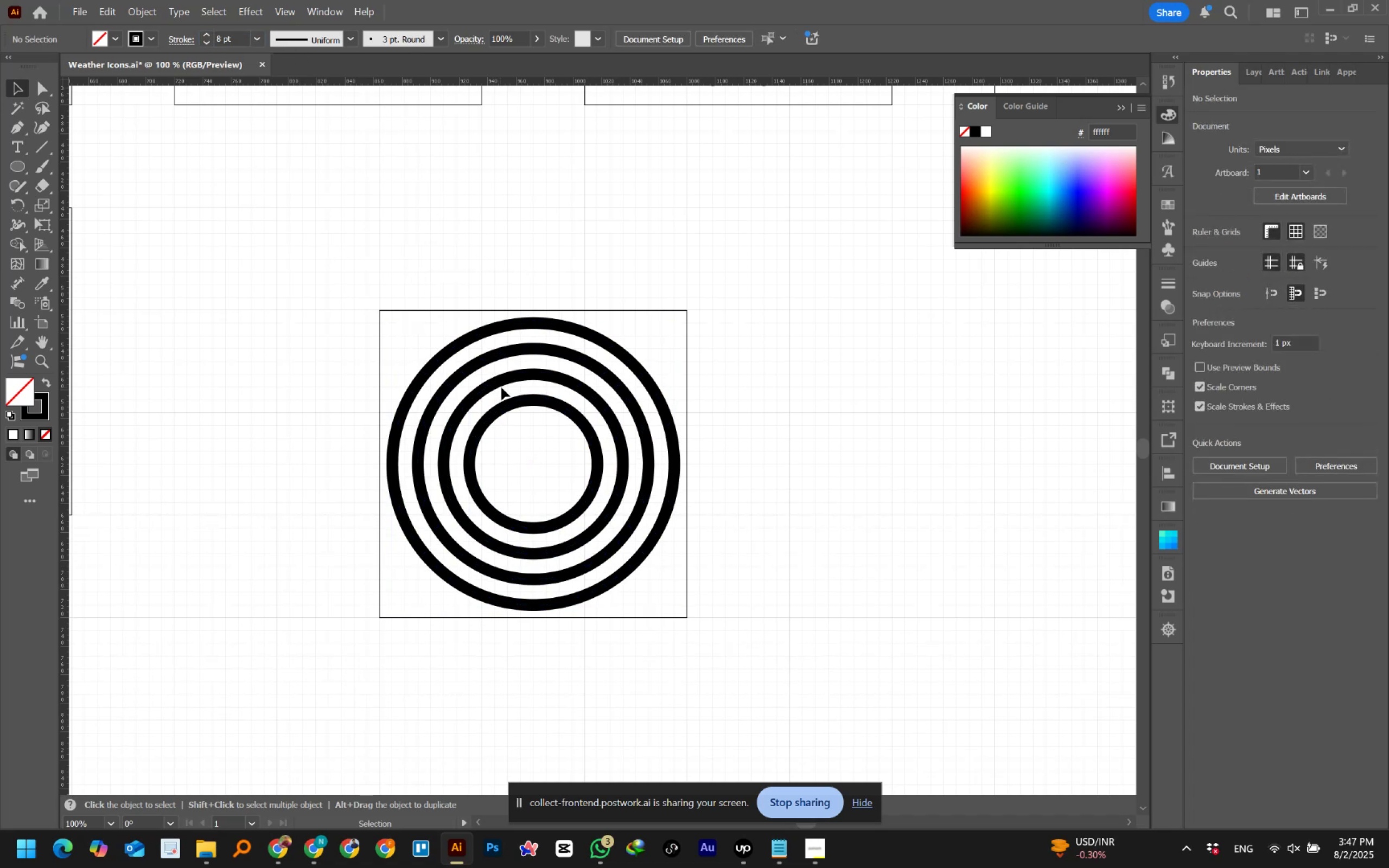 
left_click_drag(start_coordinate=[507, 391], to_coordinate=[525, 416])
 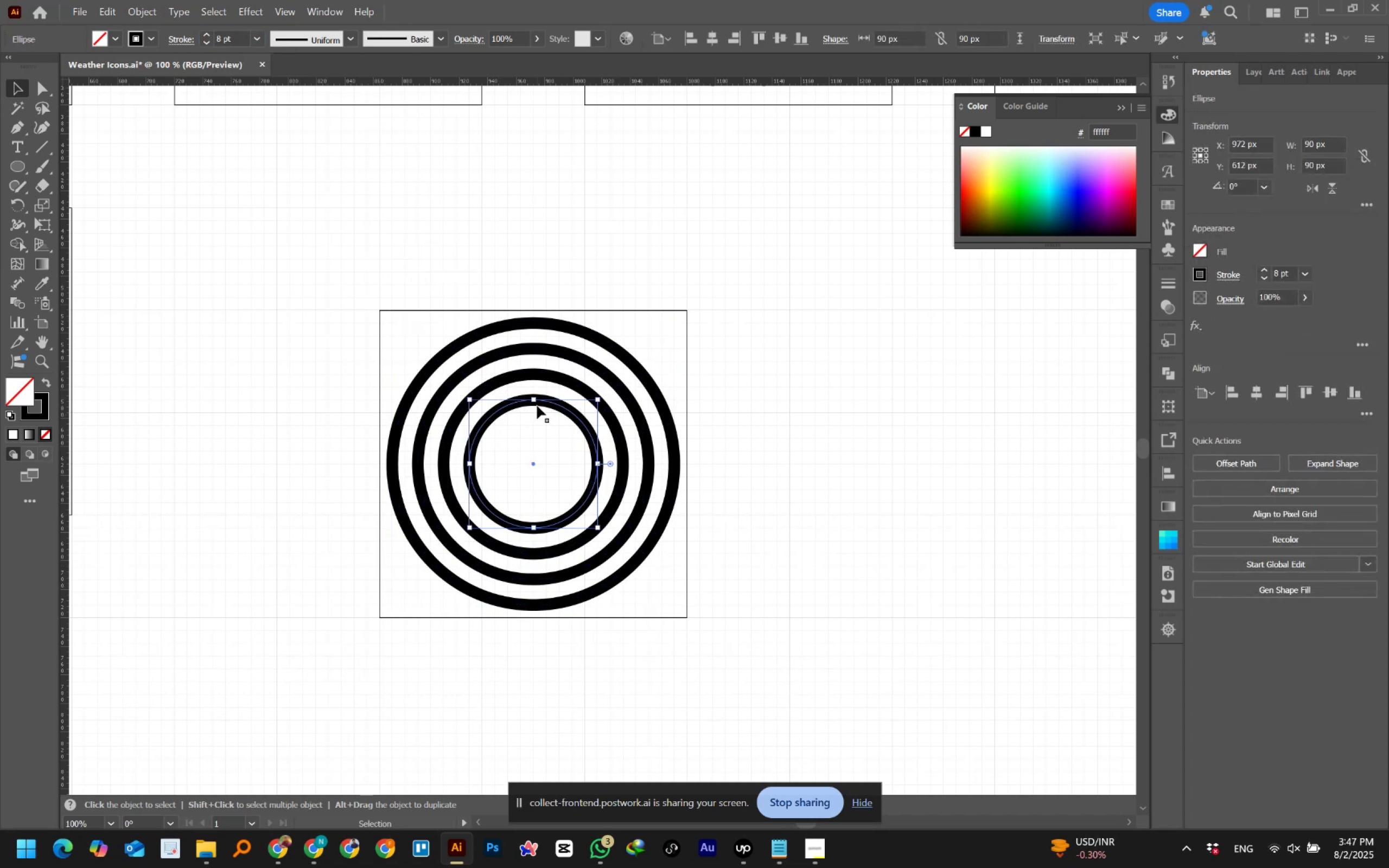 
key(Control+C)
 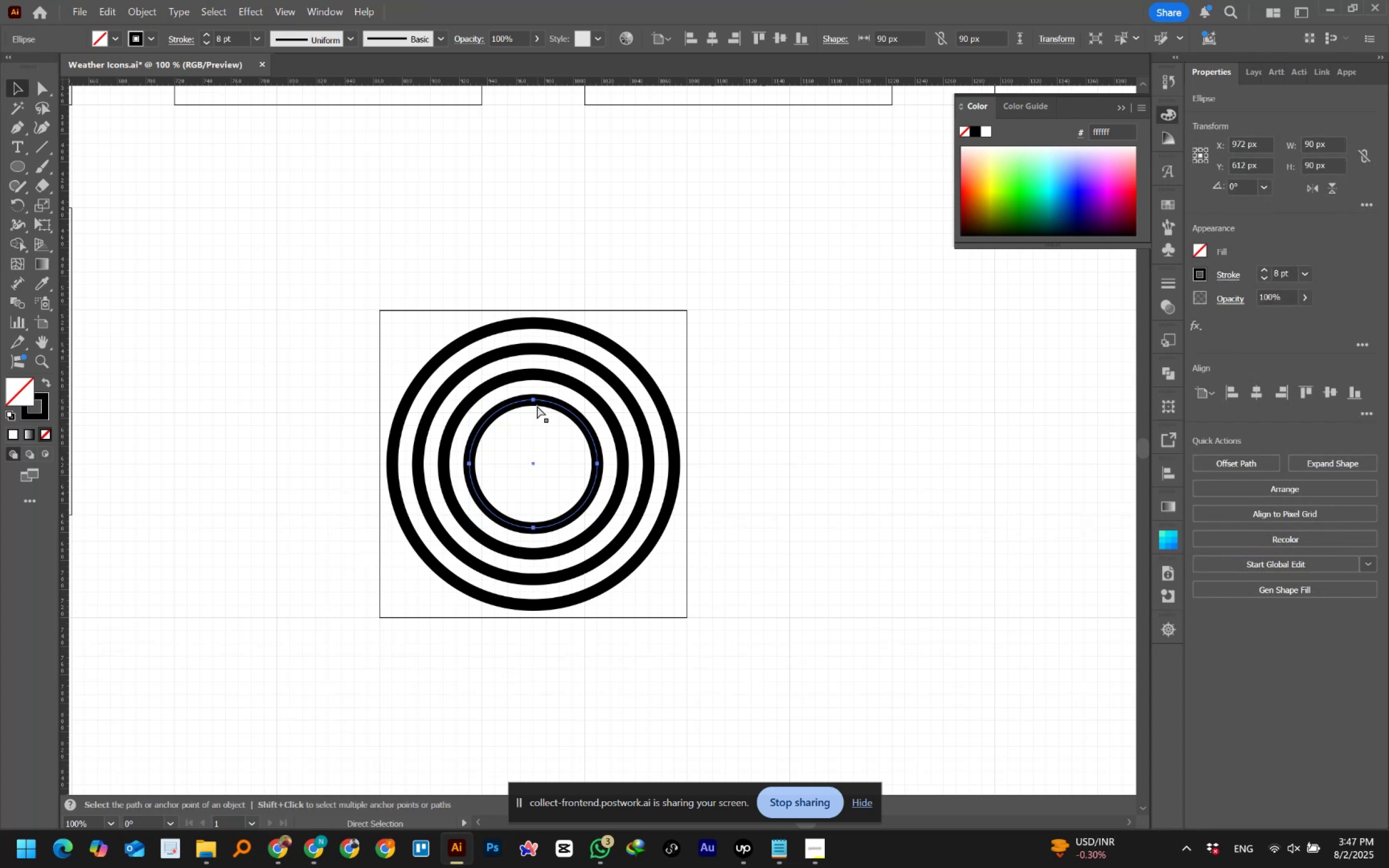 
key(Control+Shift+V)
 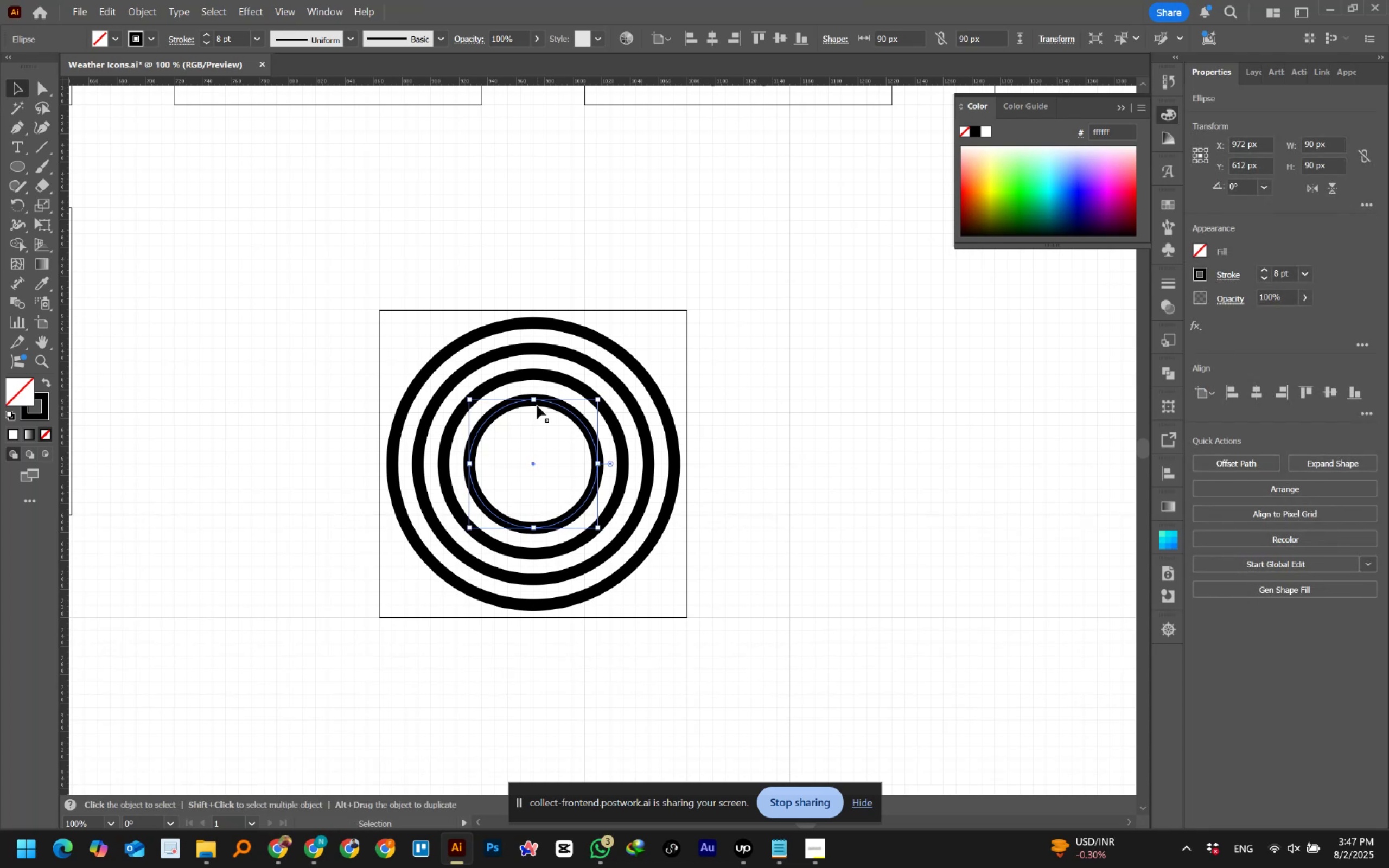 
hold_key(key=AltLeft, duration=1.6)
hold_key(key=ShiftLeft, duration=1.5)
left_click_drag(start_coordinate=[534, 399], to_coordinate=[531, 422])
 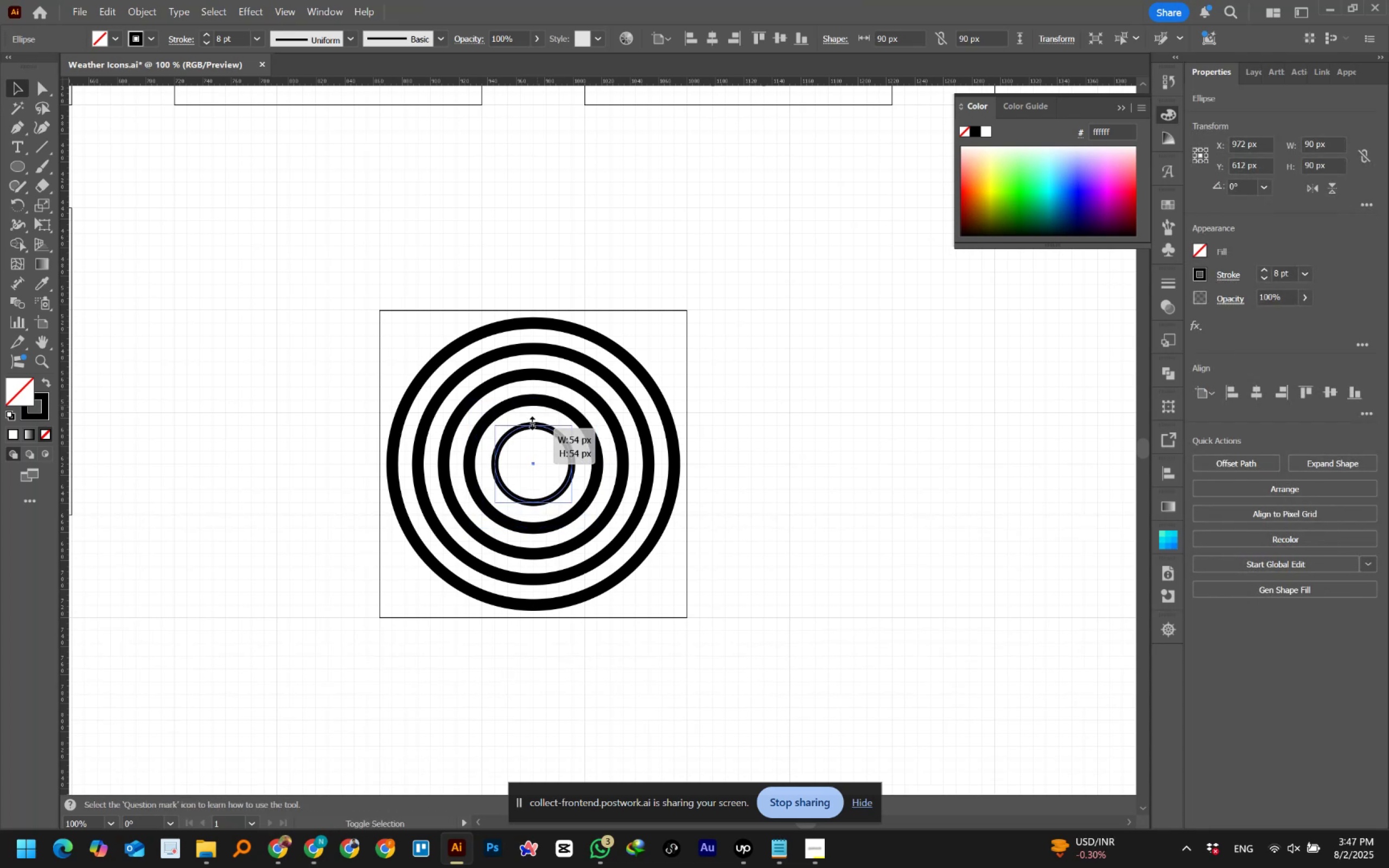 
key(Alt+Shift+ShiftLeft)
 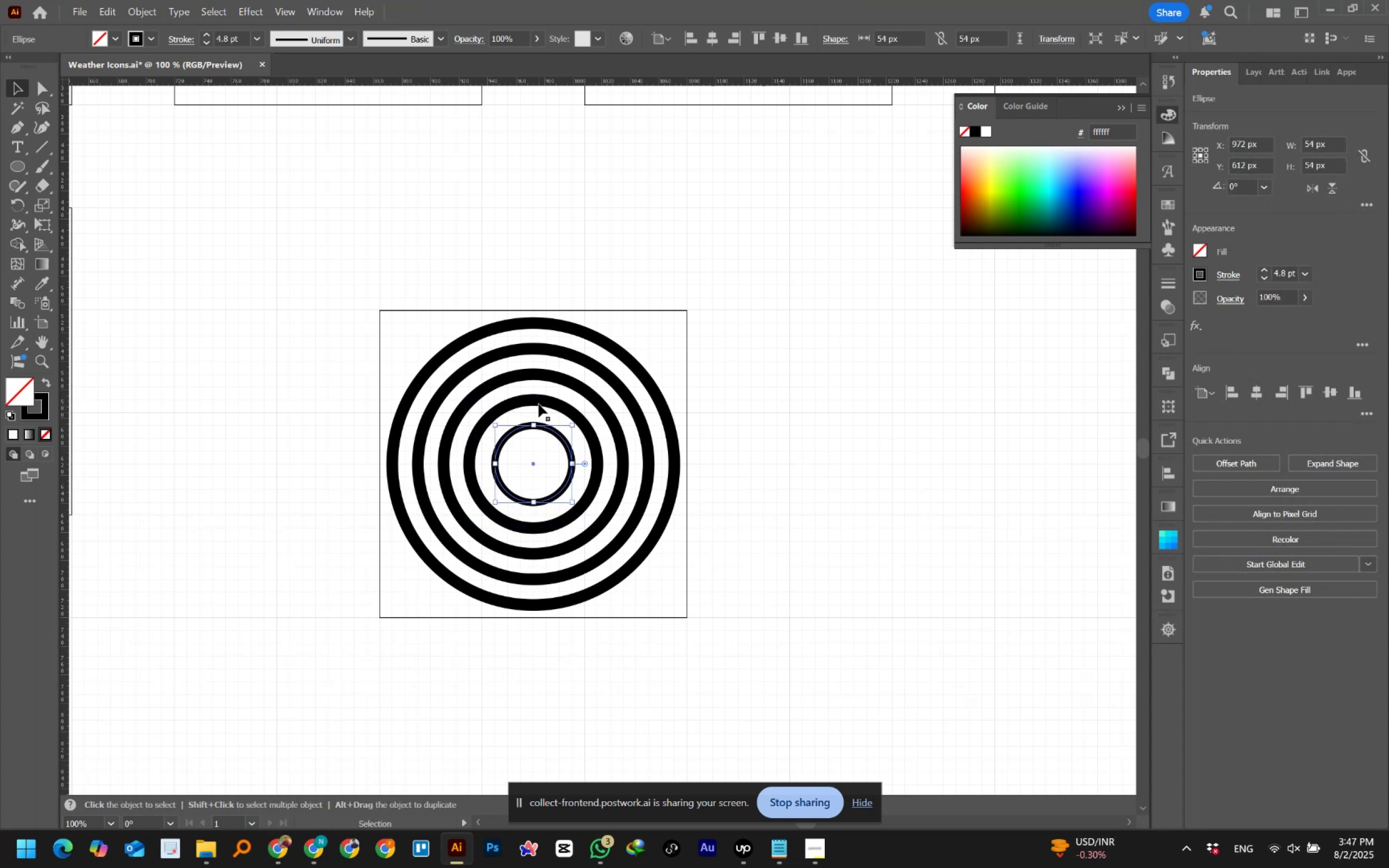 
left_click_drag(start_coordinate=[539, 400], to_coordinate=[766, 426])
 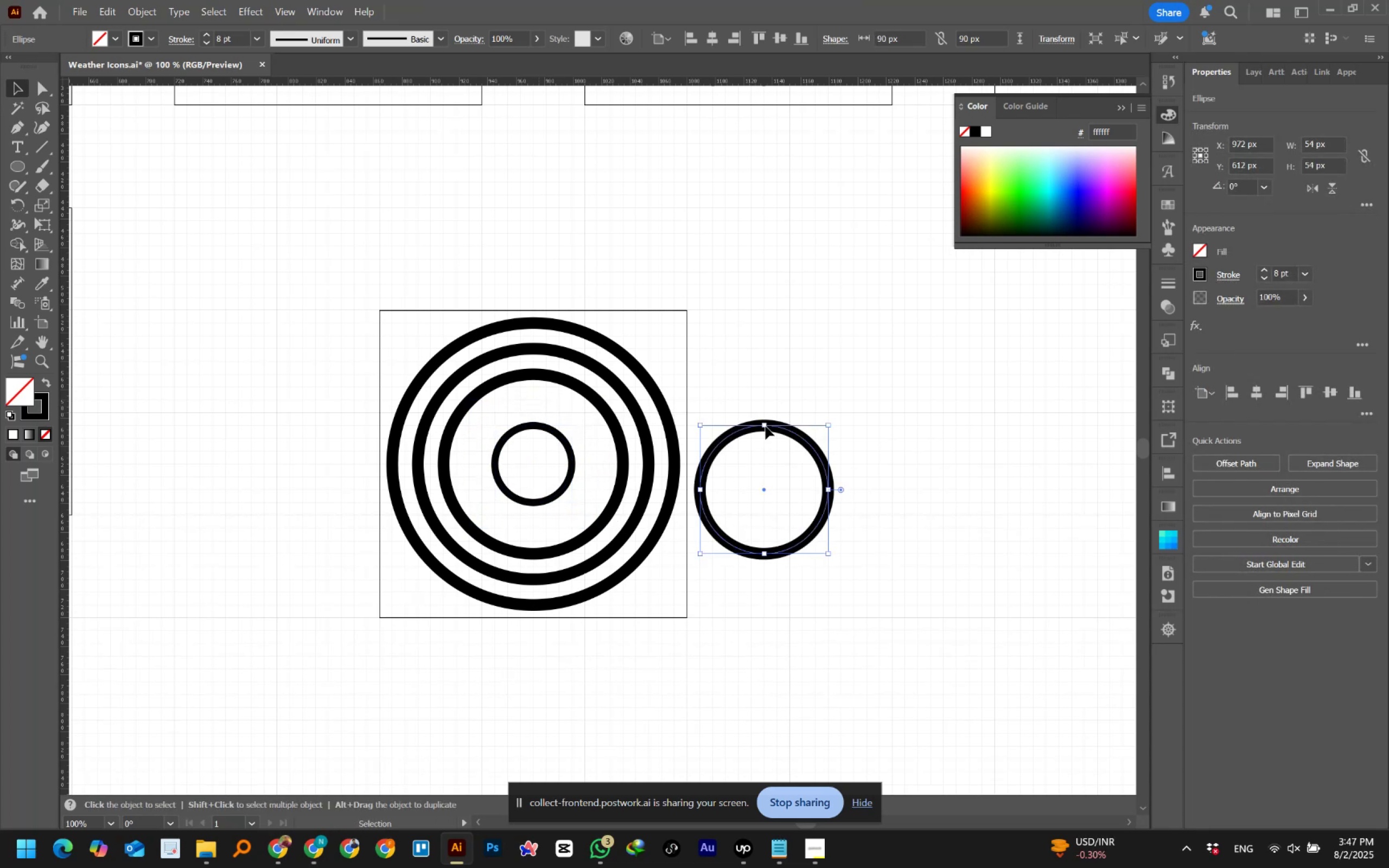 
key(Control+ControlLeft)
 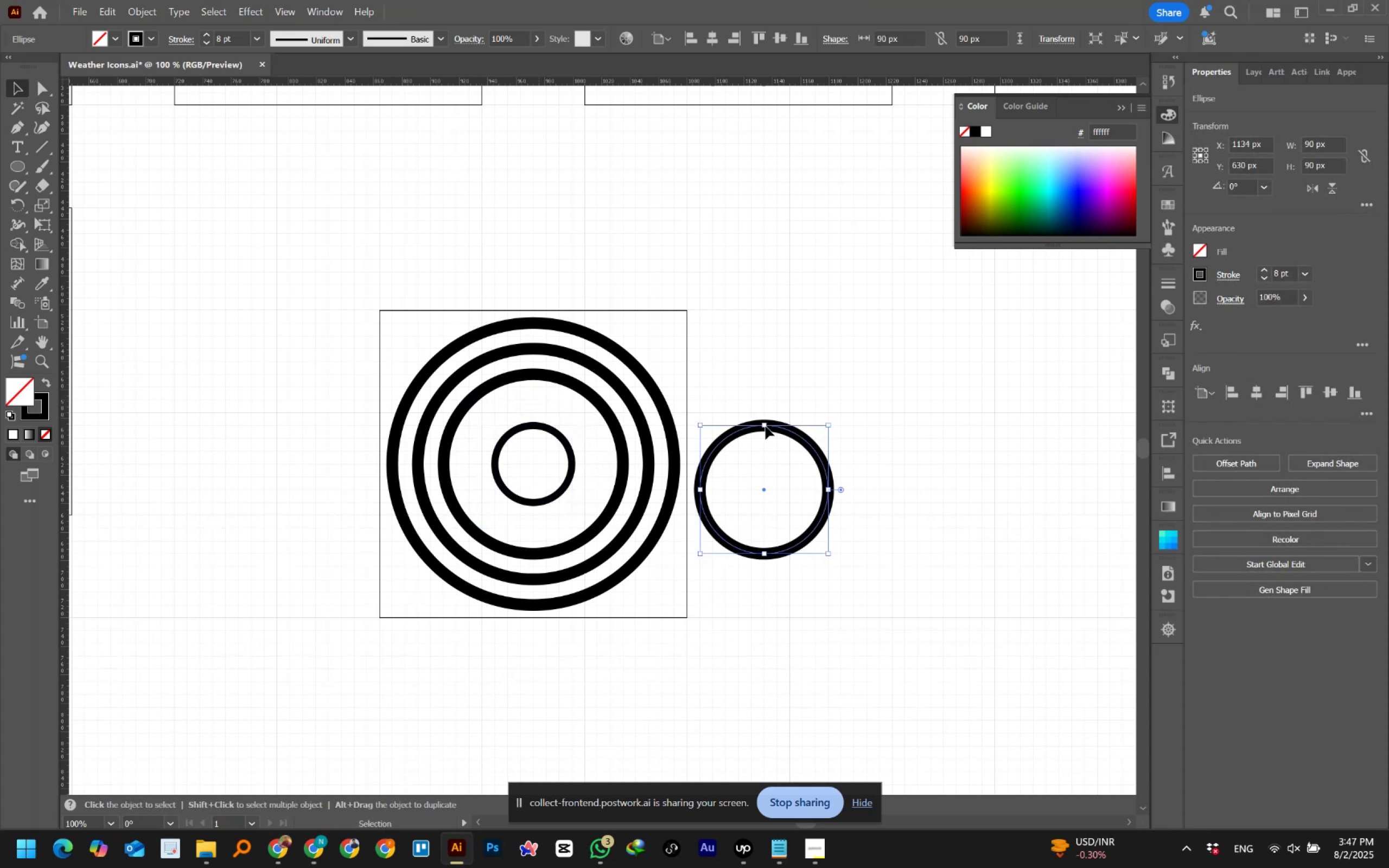 
key(Control+Z)
 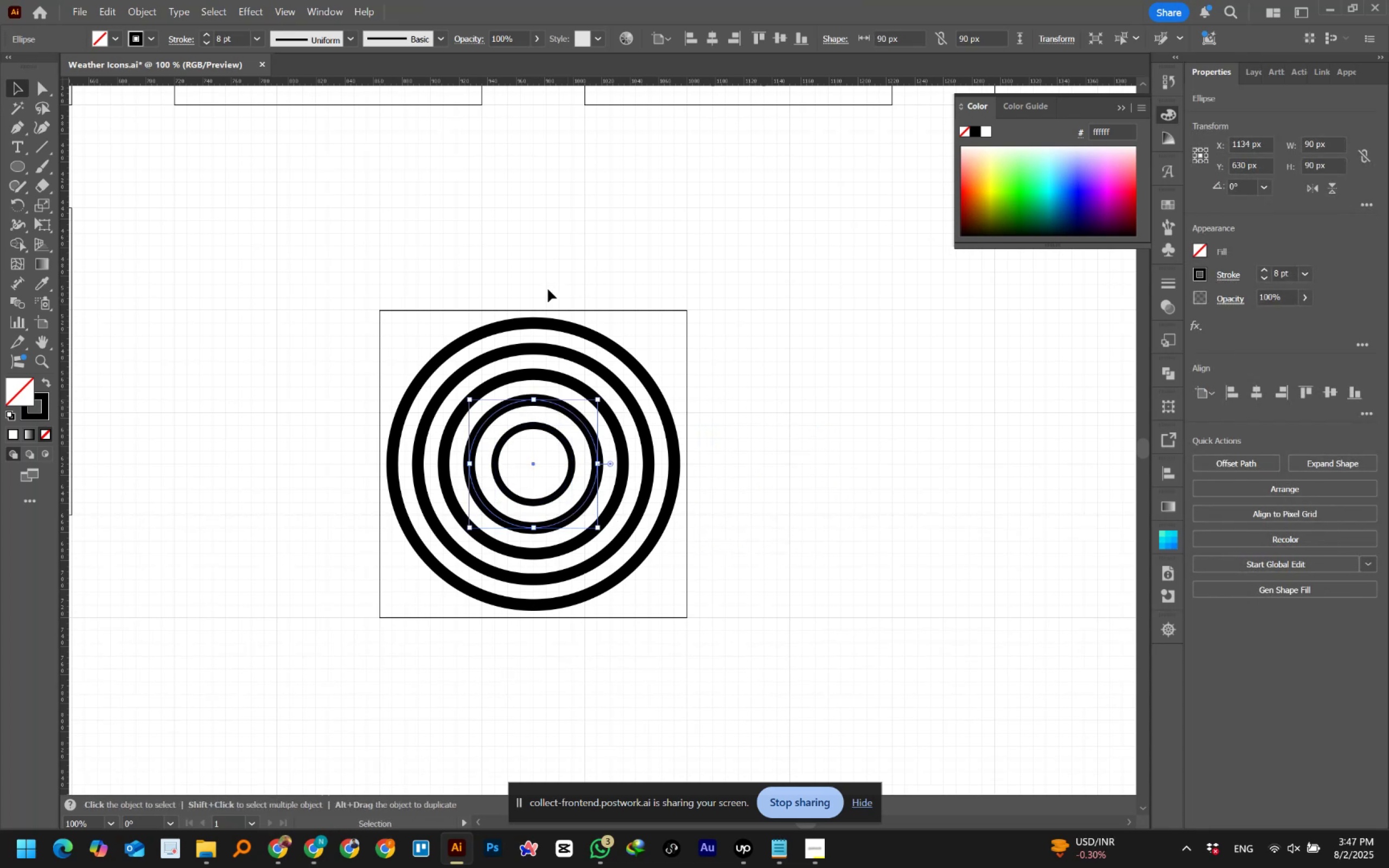 
left_click_drag(start_coordinate=[427, 254], to_coordinate=[620, 609])
 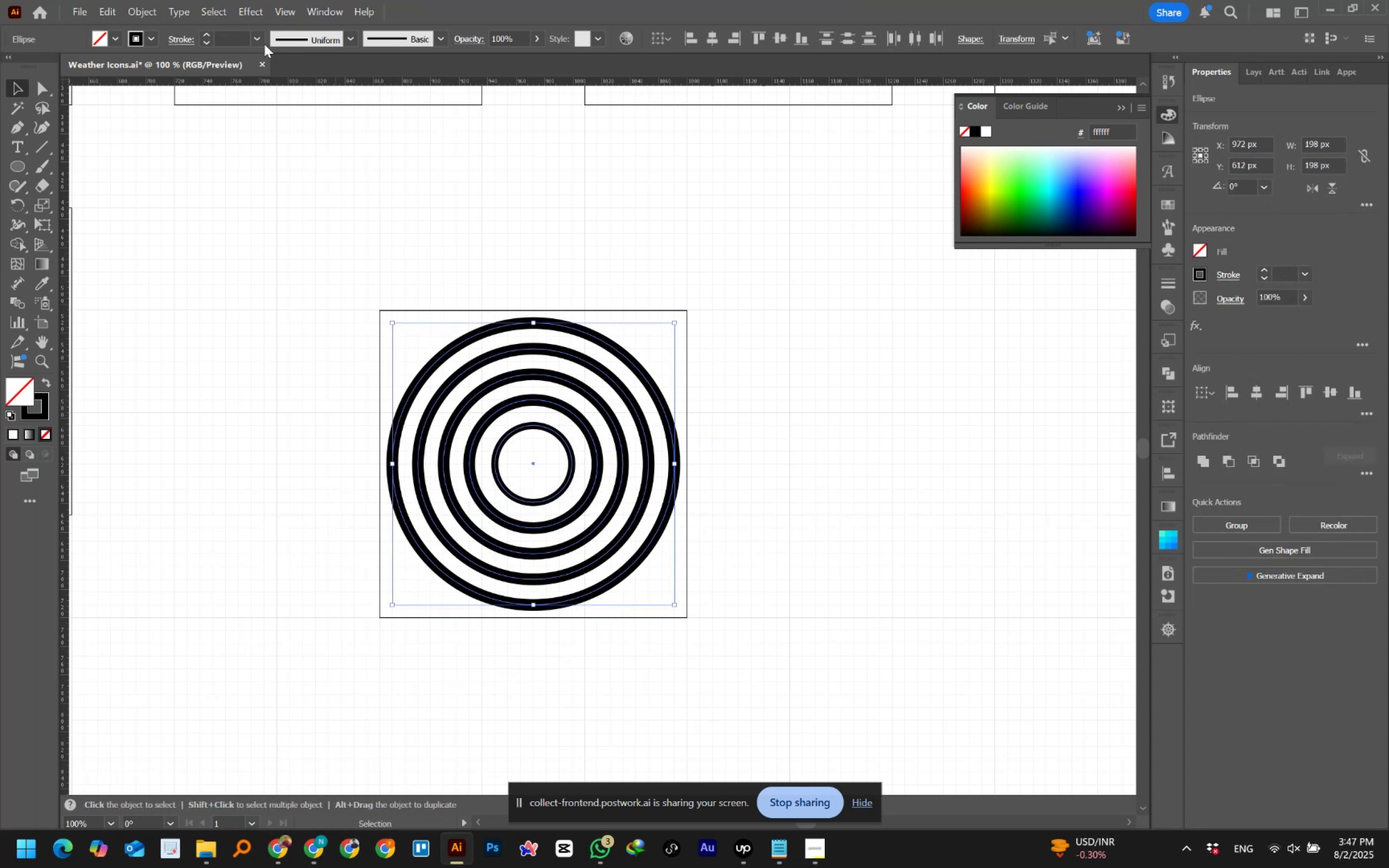 
left_click([239, 39])
 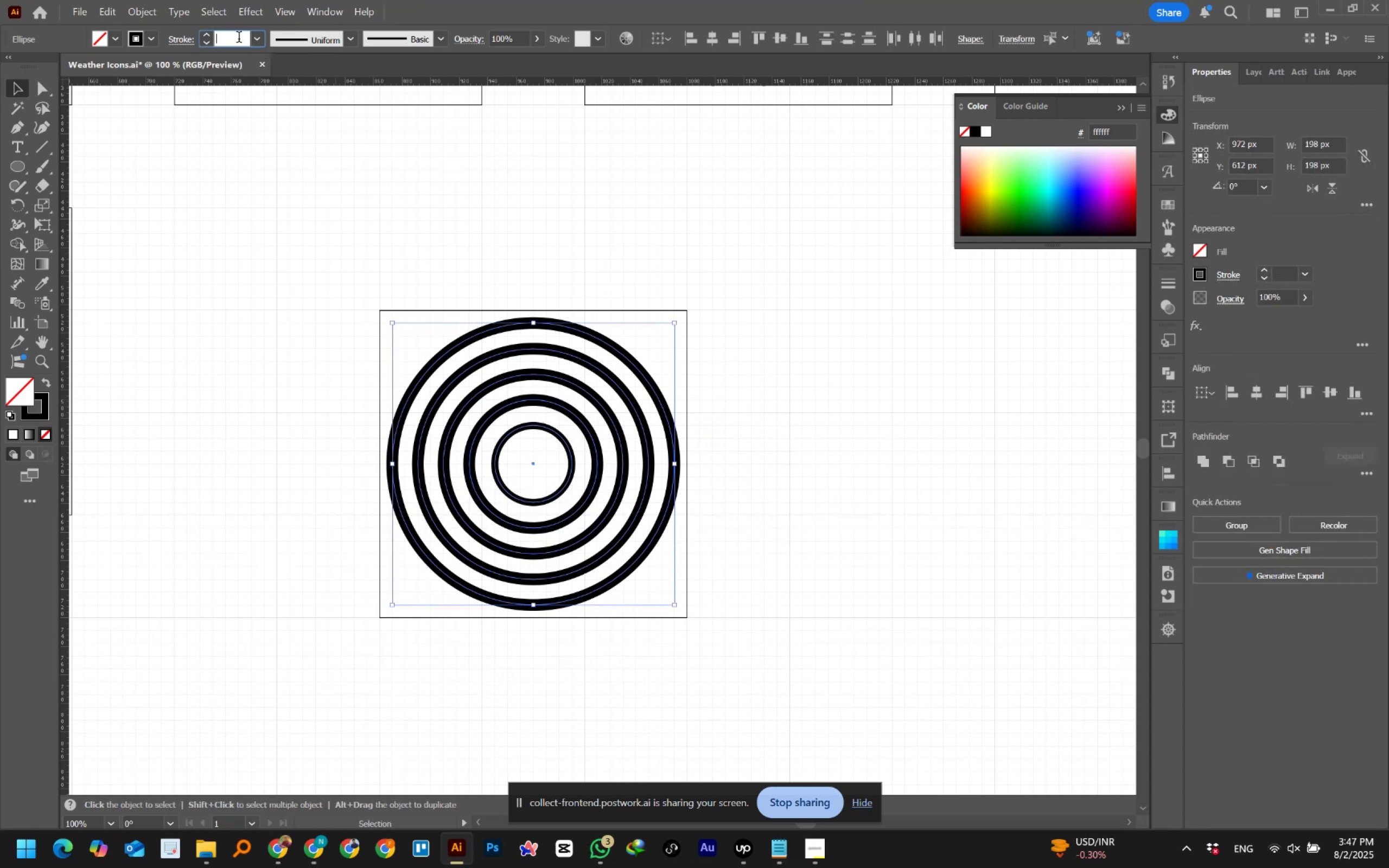 
key(Control+A)
 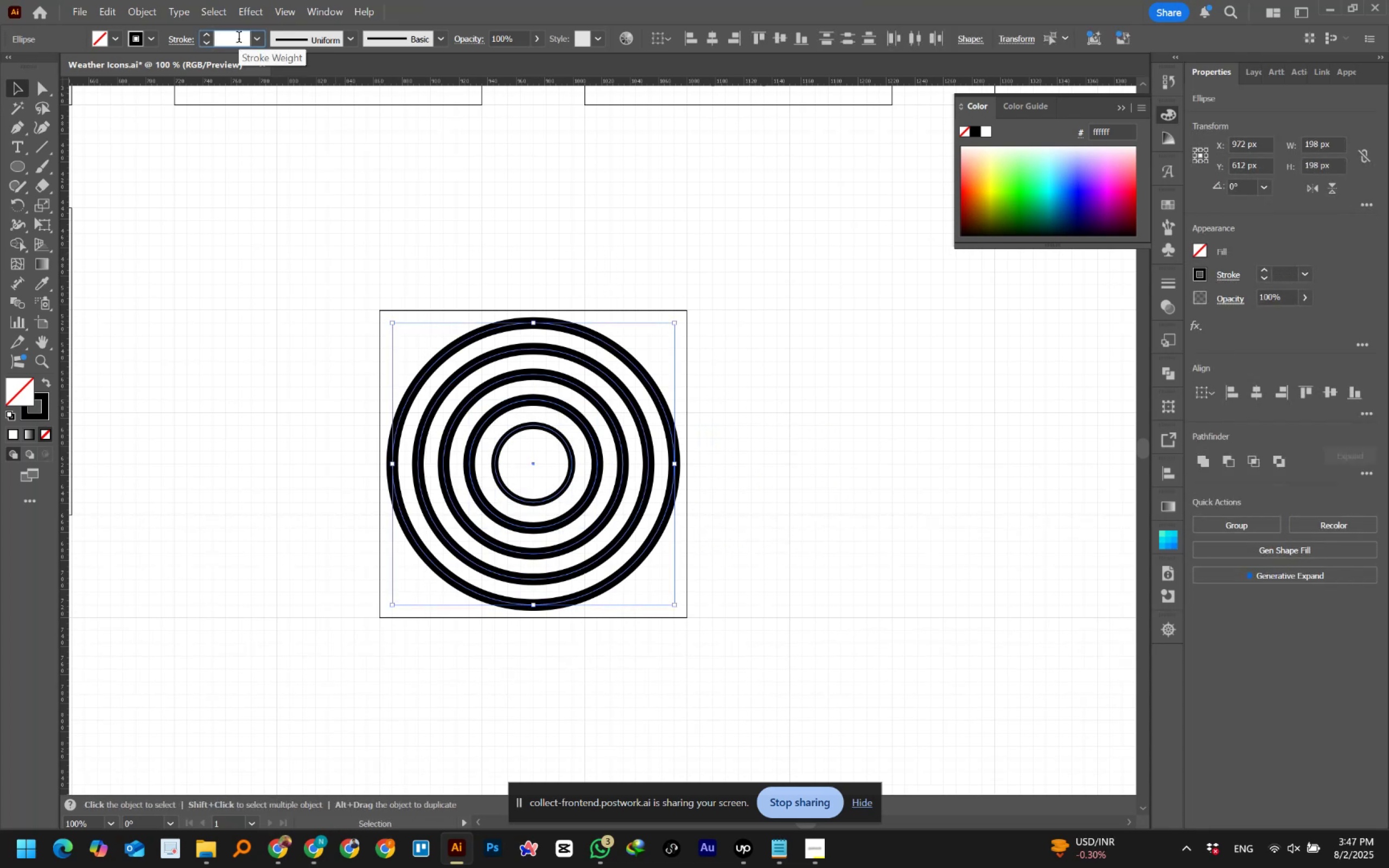 
key(Numpad8)
 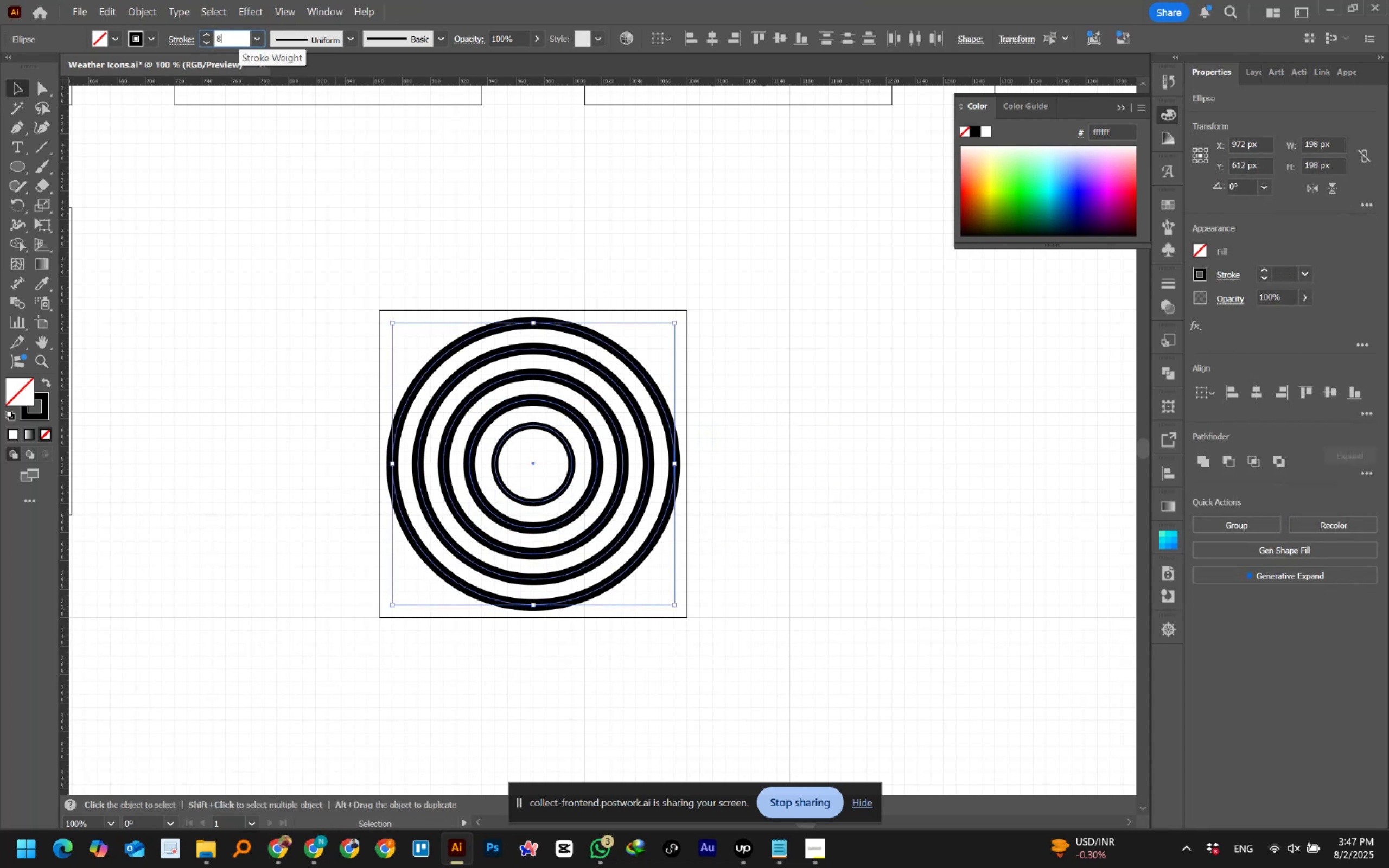 
key(NumpadEnter)
 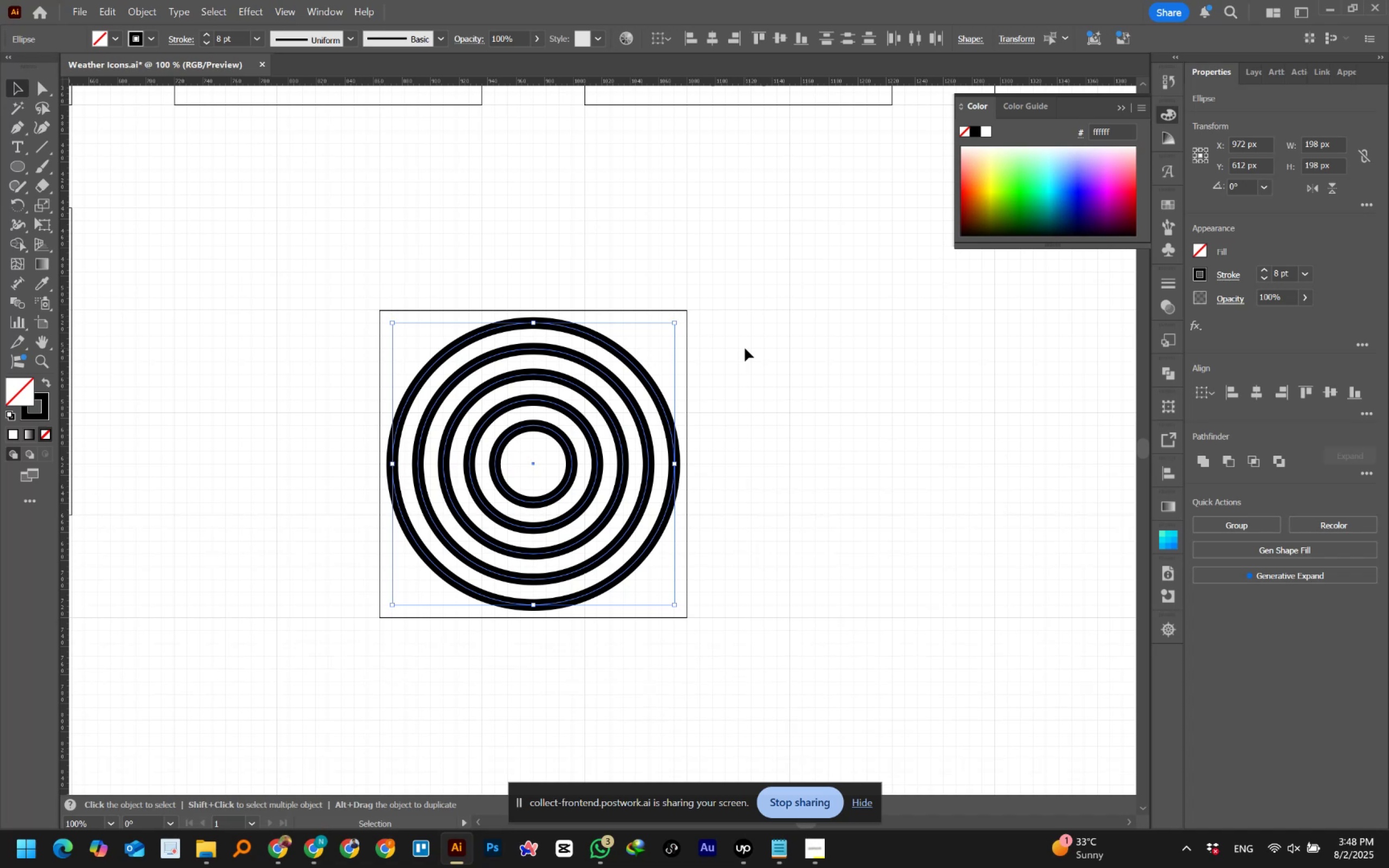 
wait(82.11)
 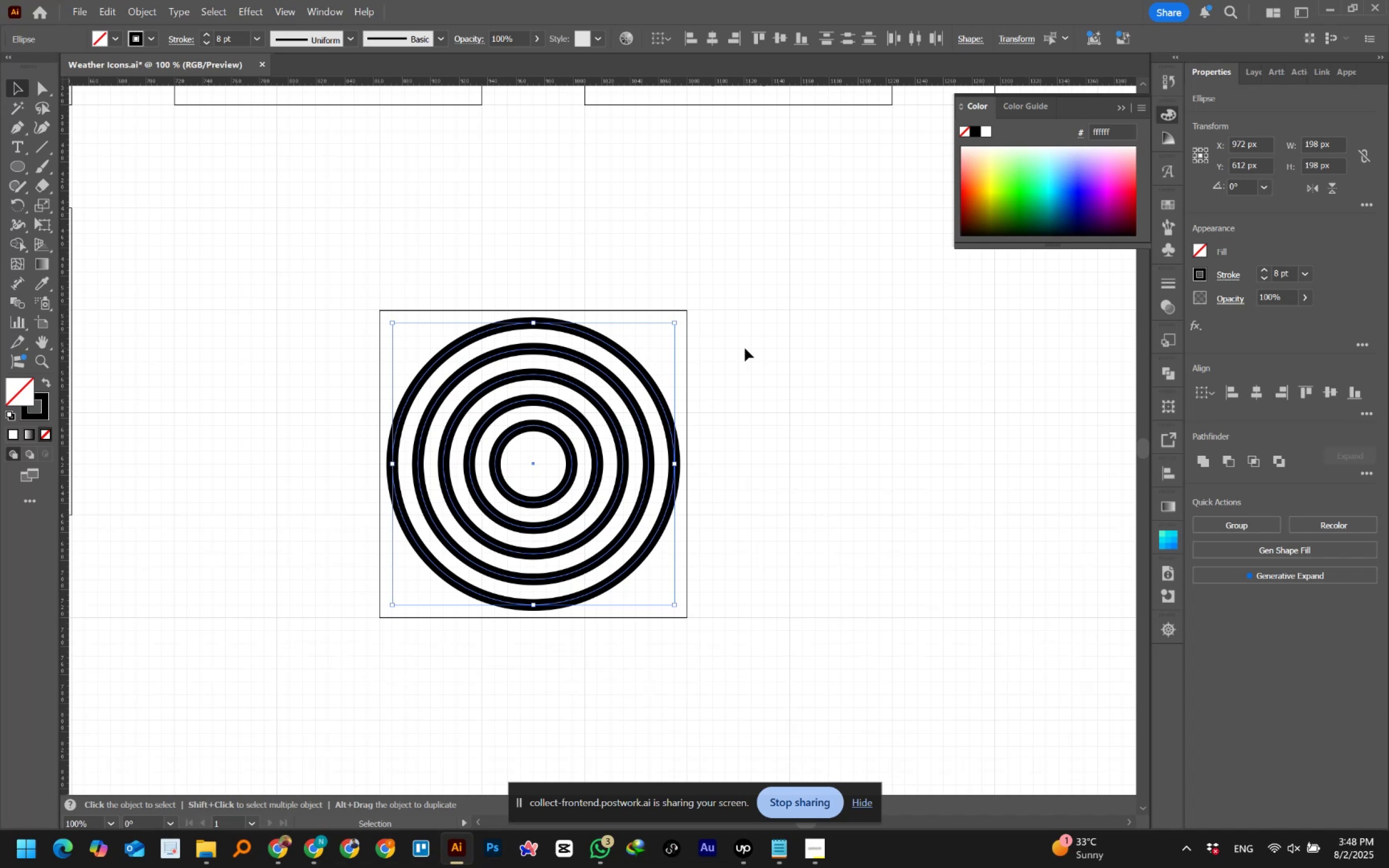 
left_click([46, 149])
 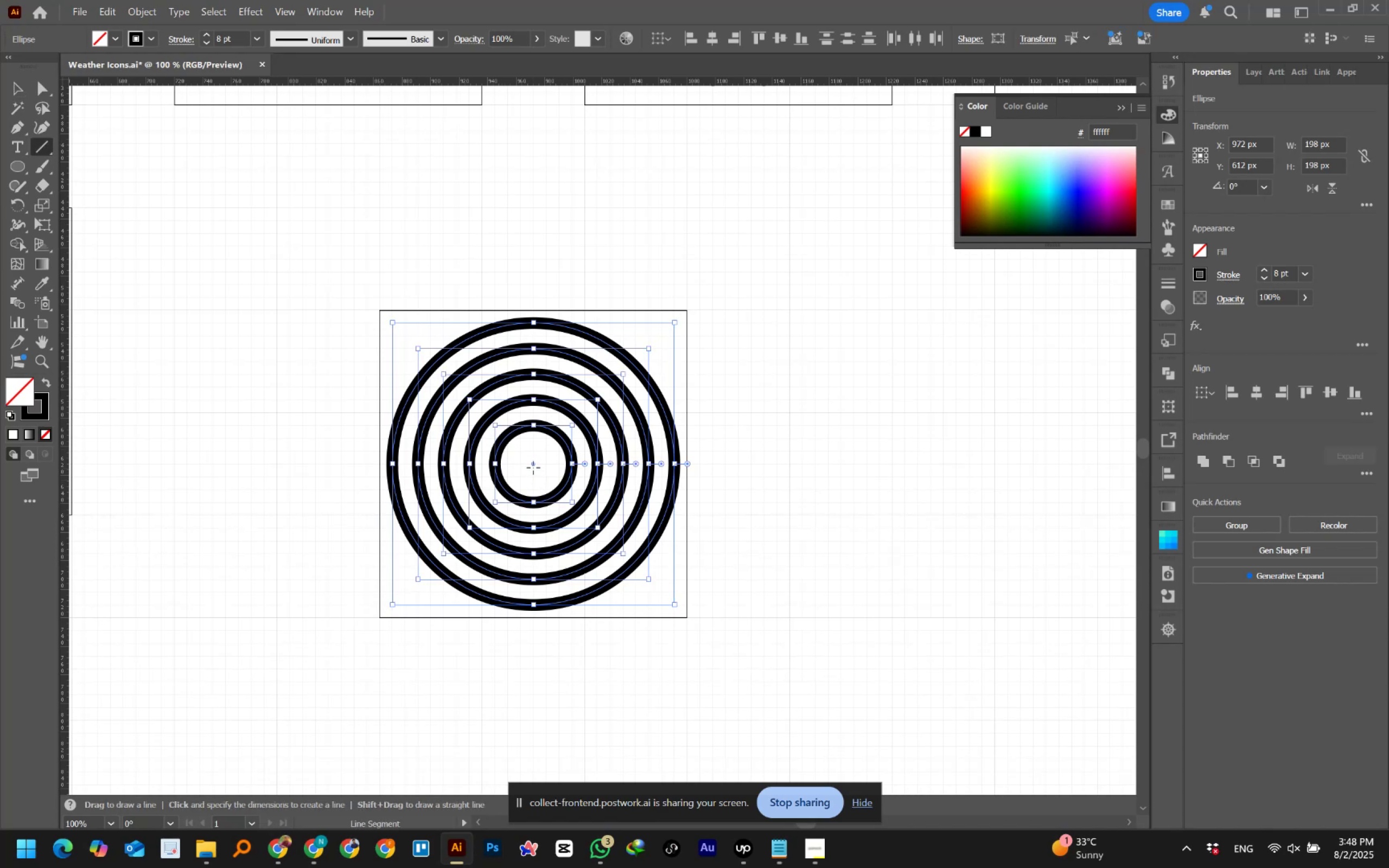 
left_click_drag(start_coordinate=[533, 463], to_coordinate=[711, 463])
 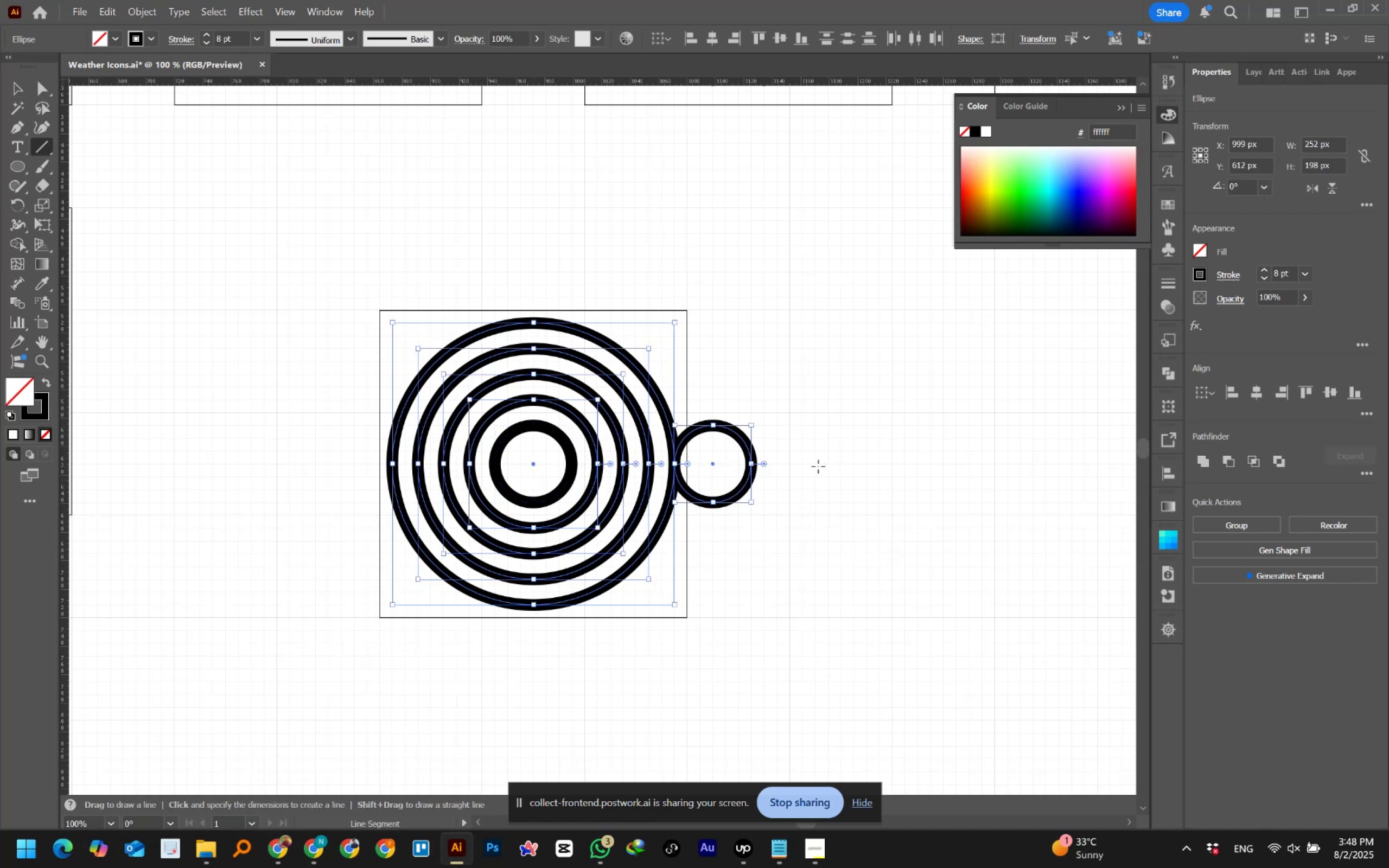 
hold_key(key=AltLeft, duration=0.84)
 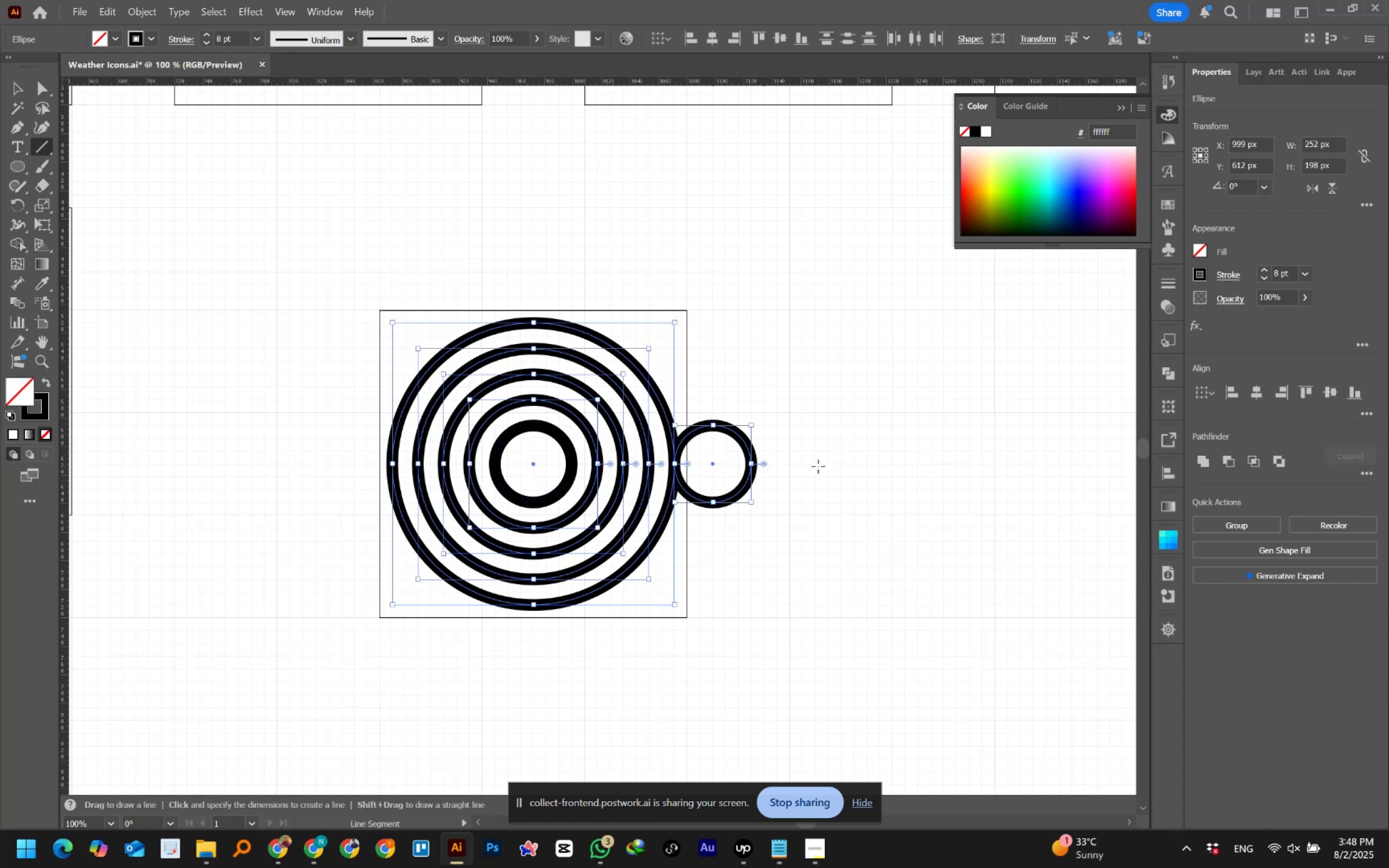 
hold_key(key=ShiftLeft, duration=0.83)
 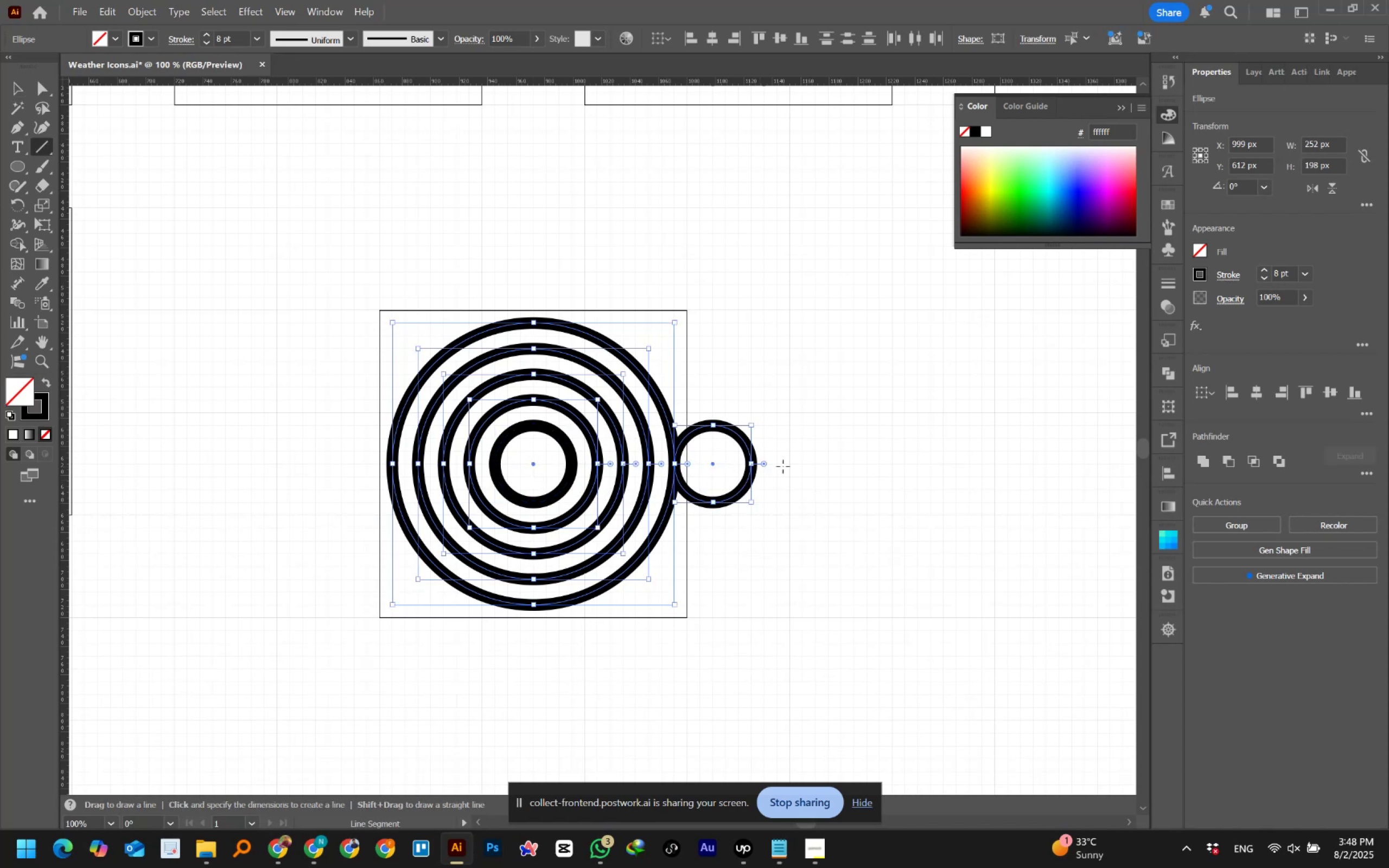 
key(Control+Z)
 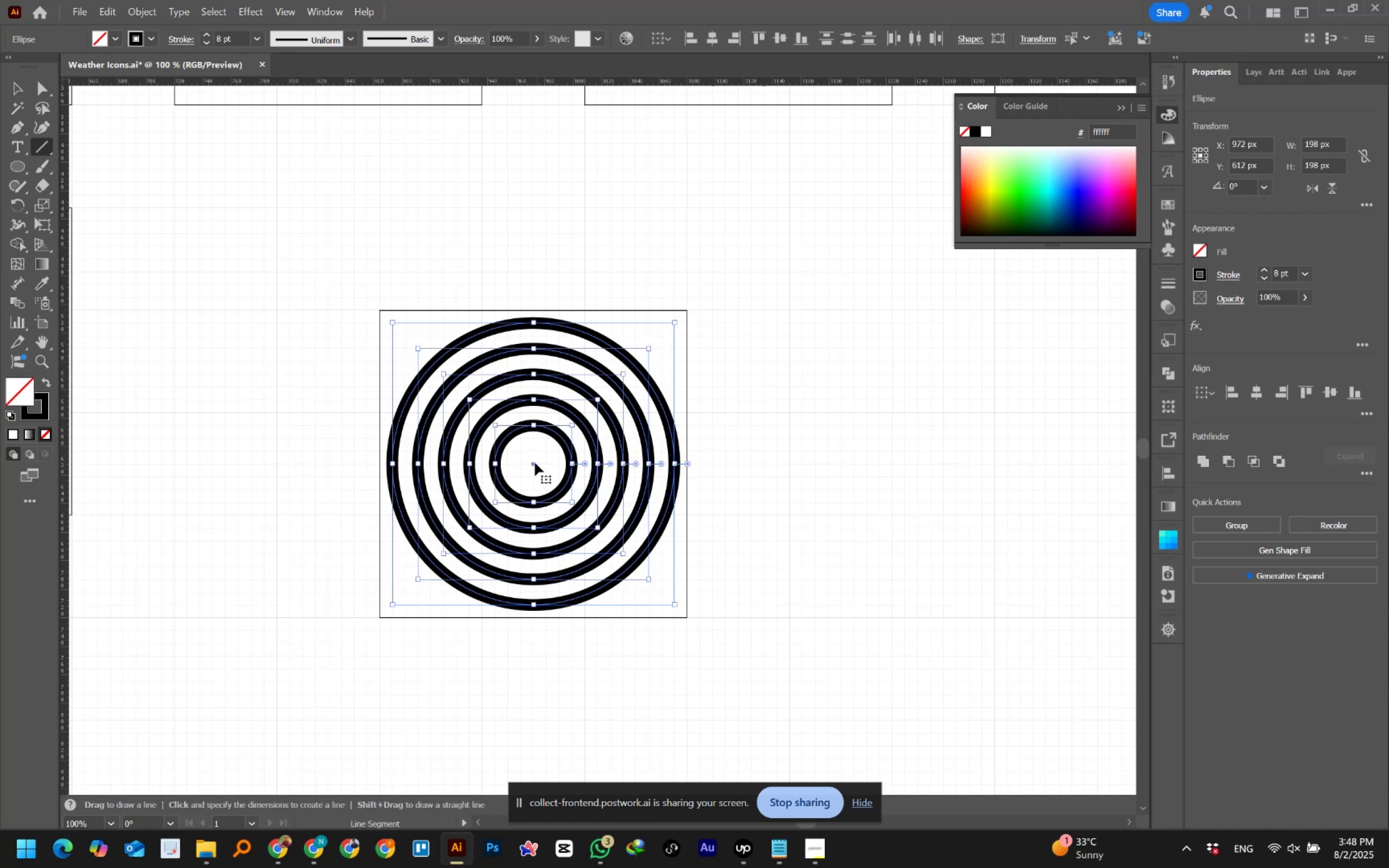 
left_click_drag(start_coordinate=[538, 463], to_coordinate=[936, 465])
 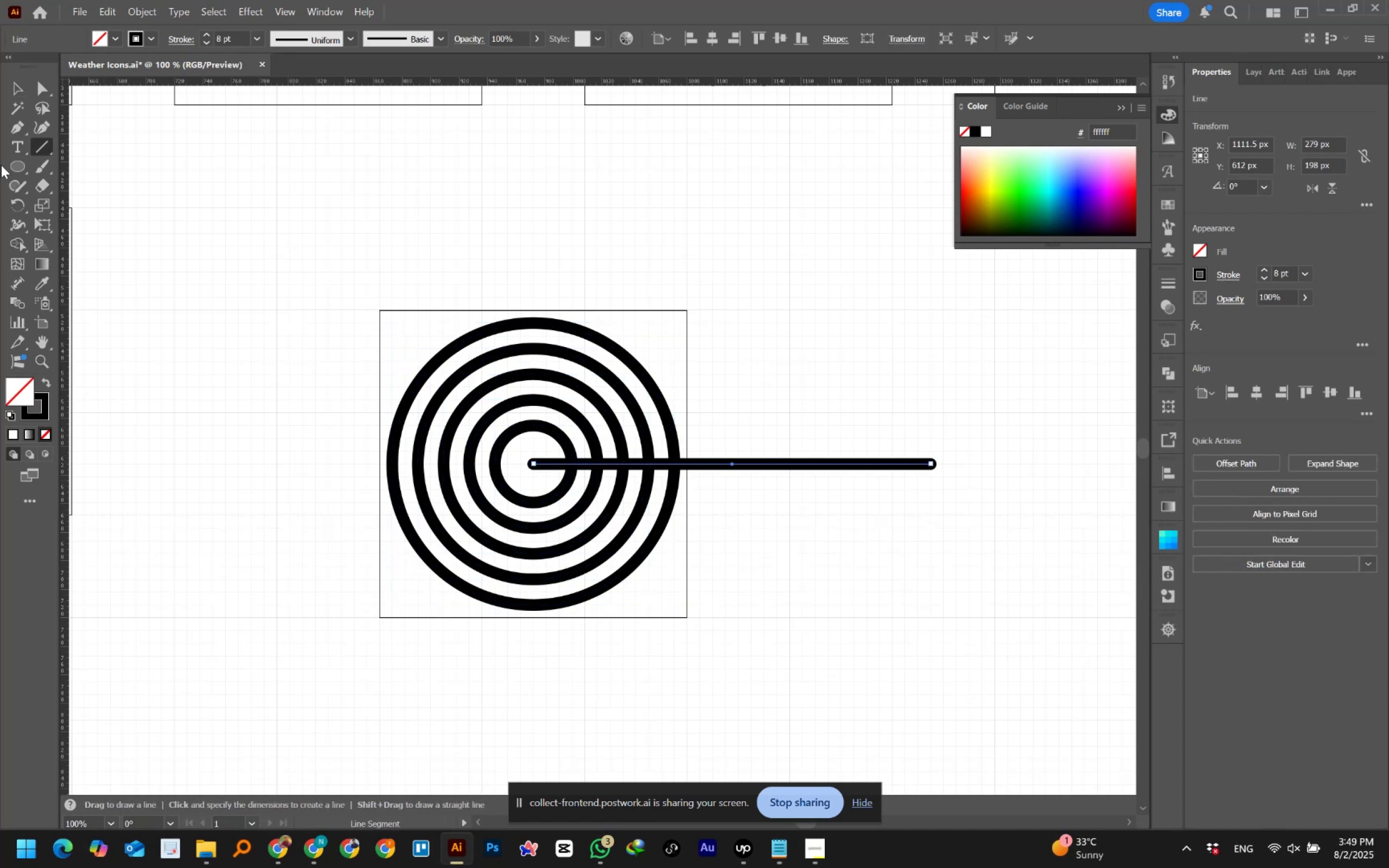 
hold_key(key=ShiftLeft, duration=1.5)
 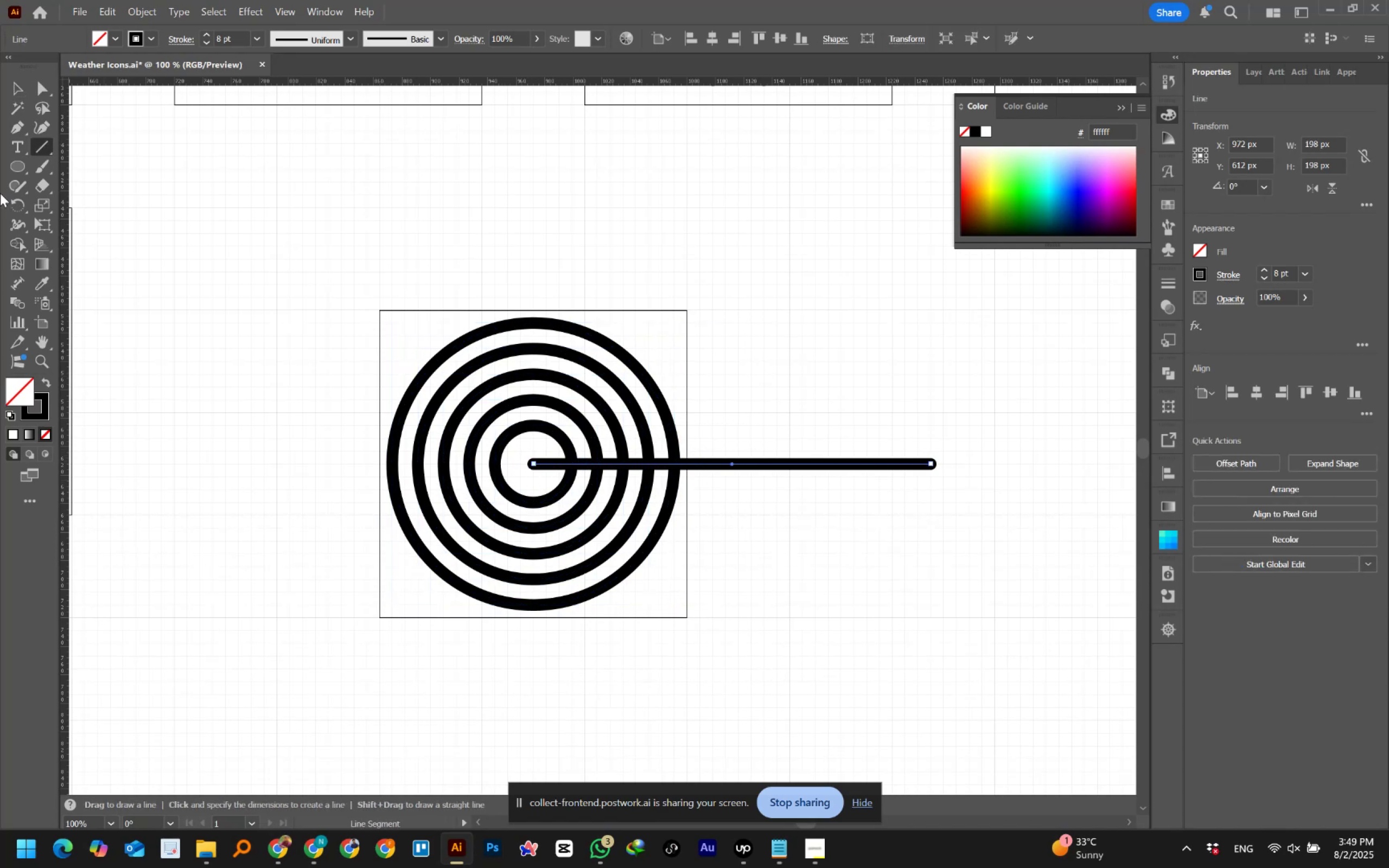 
hold_key(key=ShiftLeft, duration=0.35)
 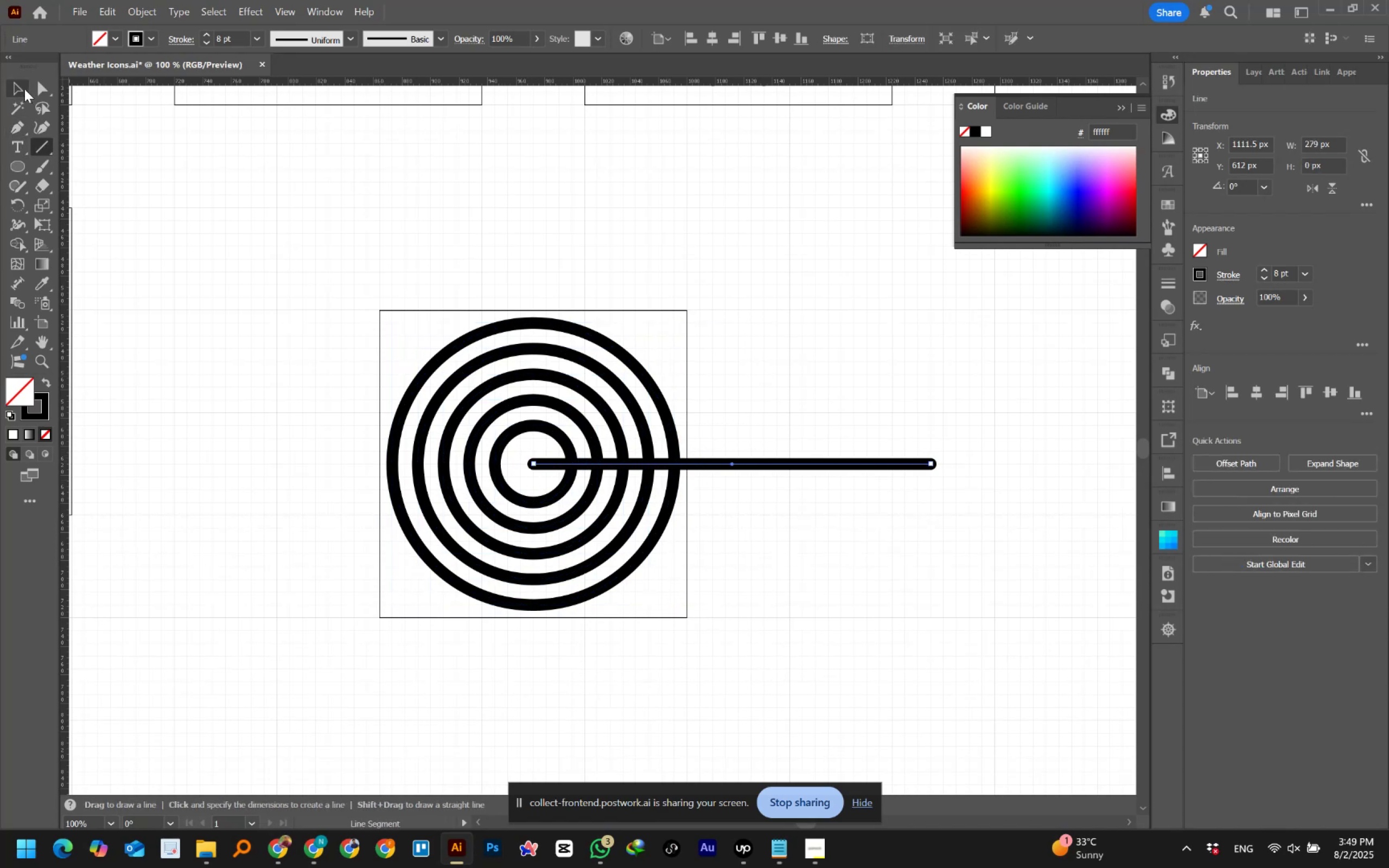 
left_click([20, 90])
 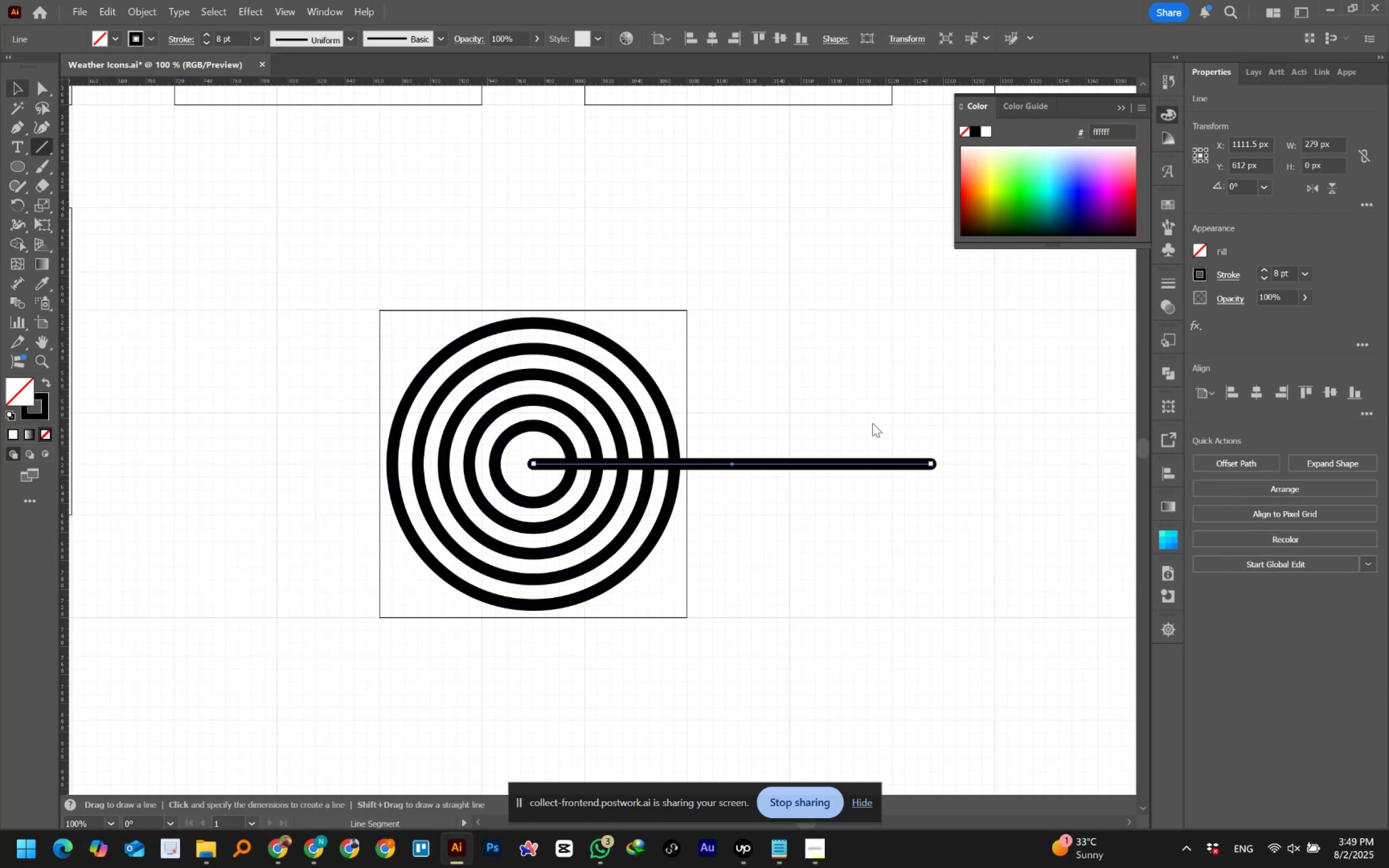 
left_click_drag(start_coordinate=[811, 401], to_coordinate=[878, 542])
 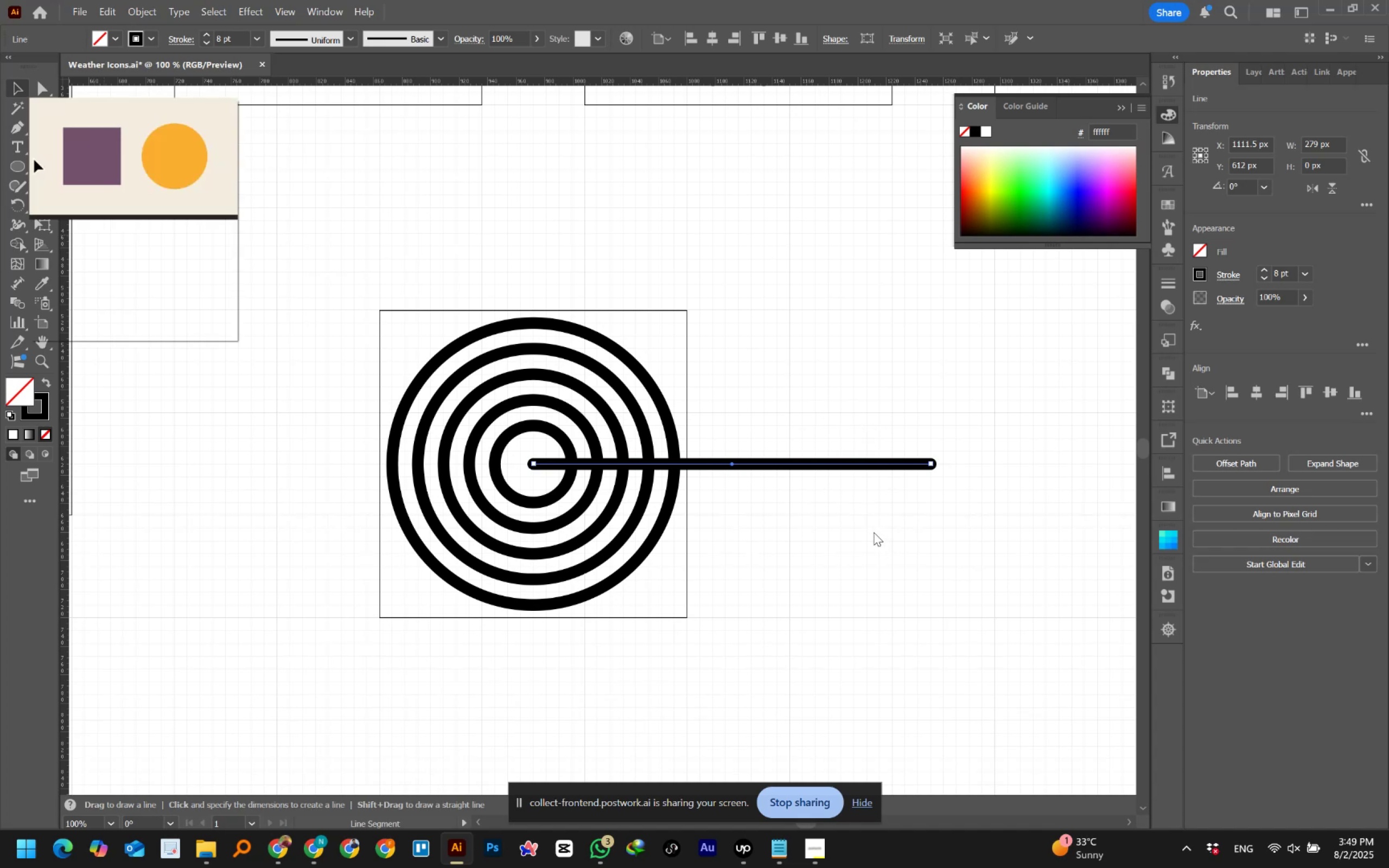 
left_click([874, 532])
 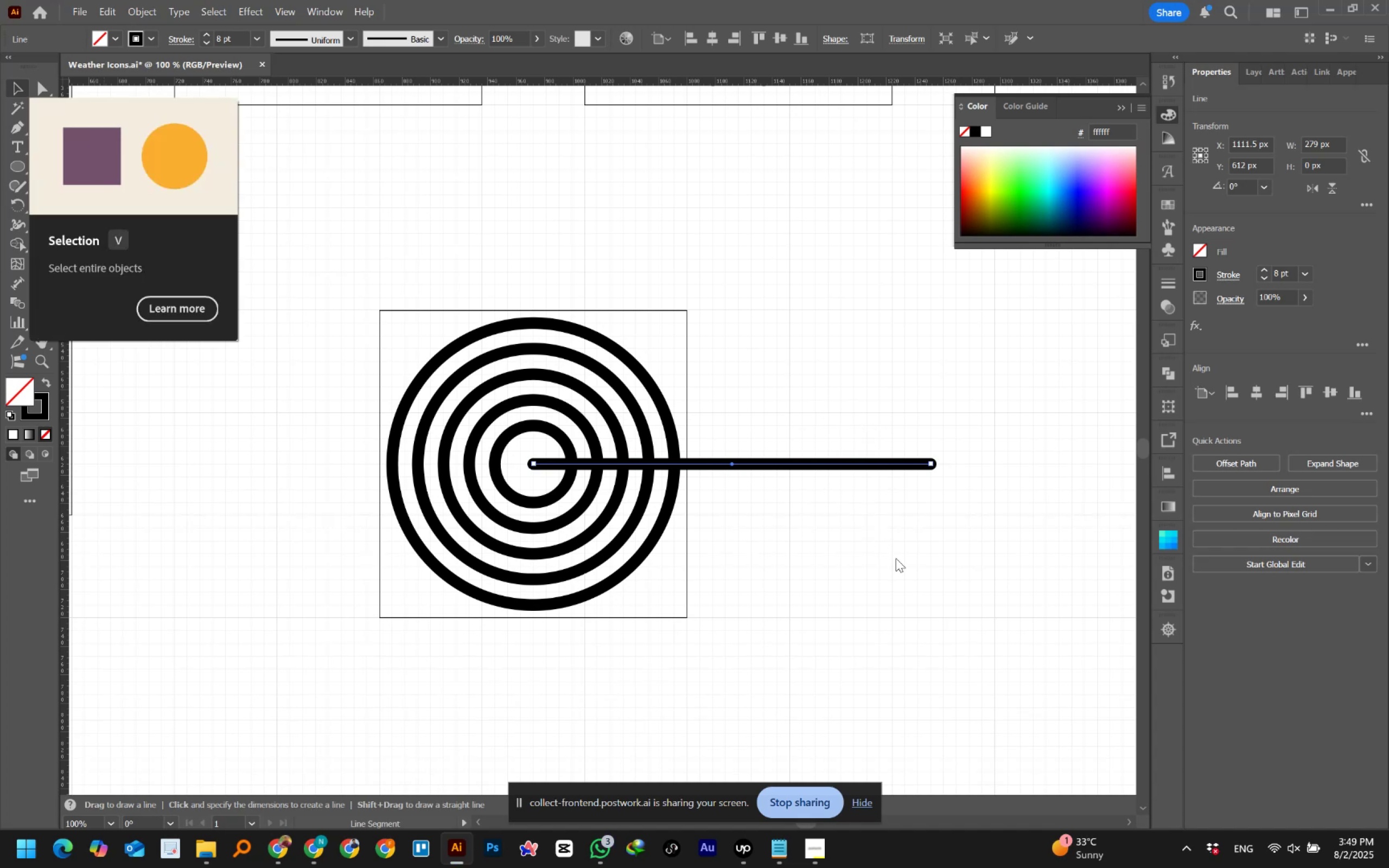 
left_click_drag(start_coordinate=[897, 561], to_coordinate=[766, 410])
 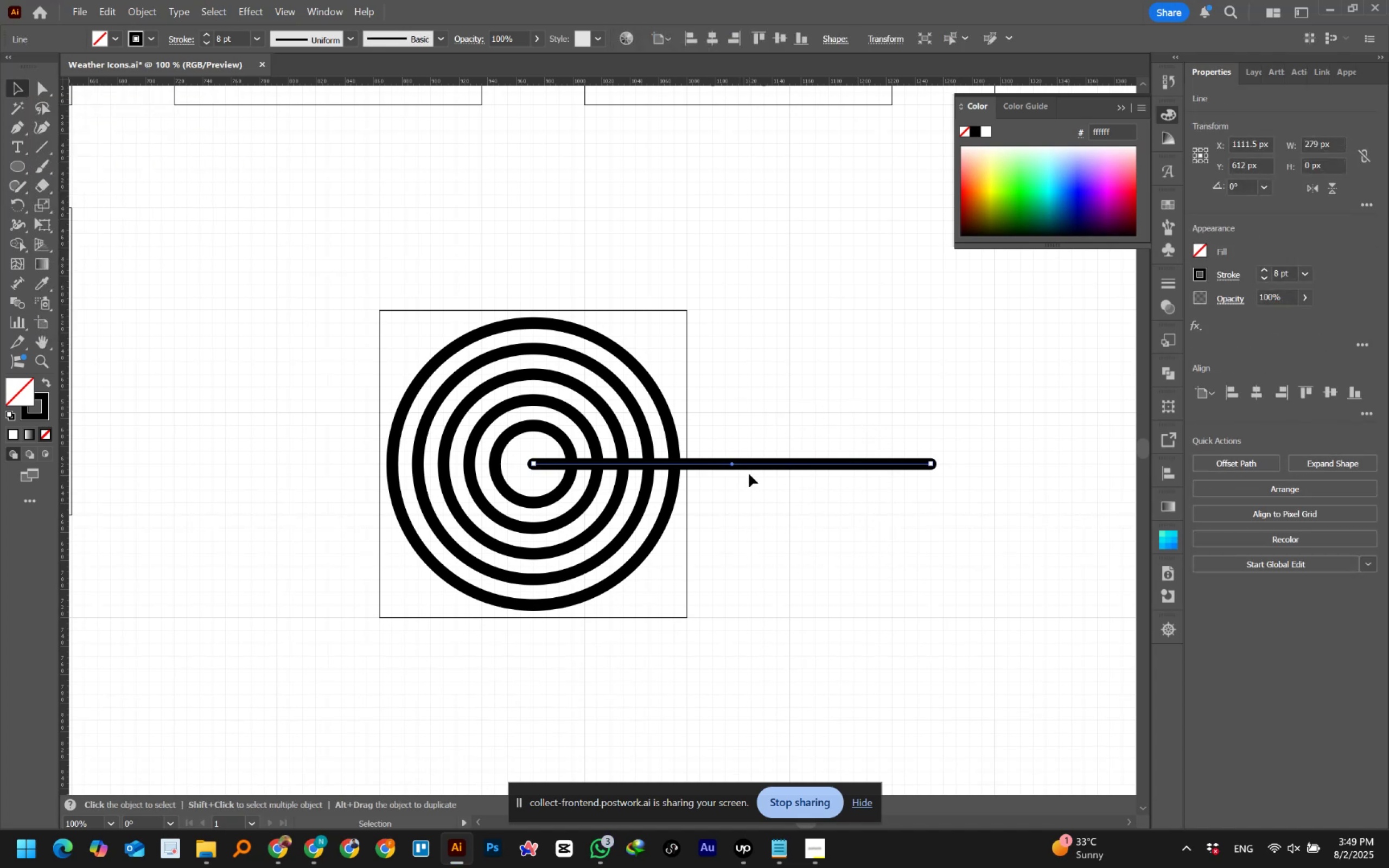 
left_click_drag(start_coordinate=[747, 464], to_coordinate=[542, 462])
 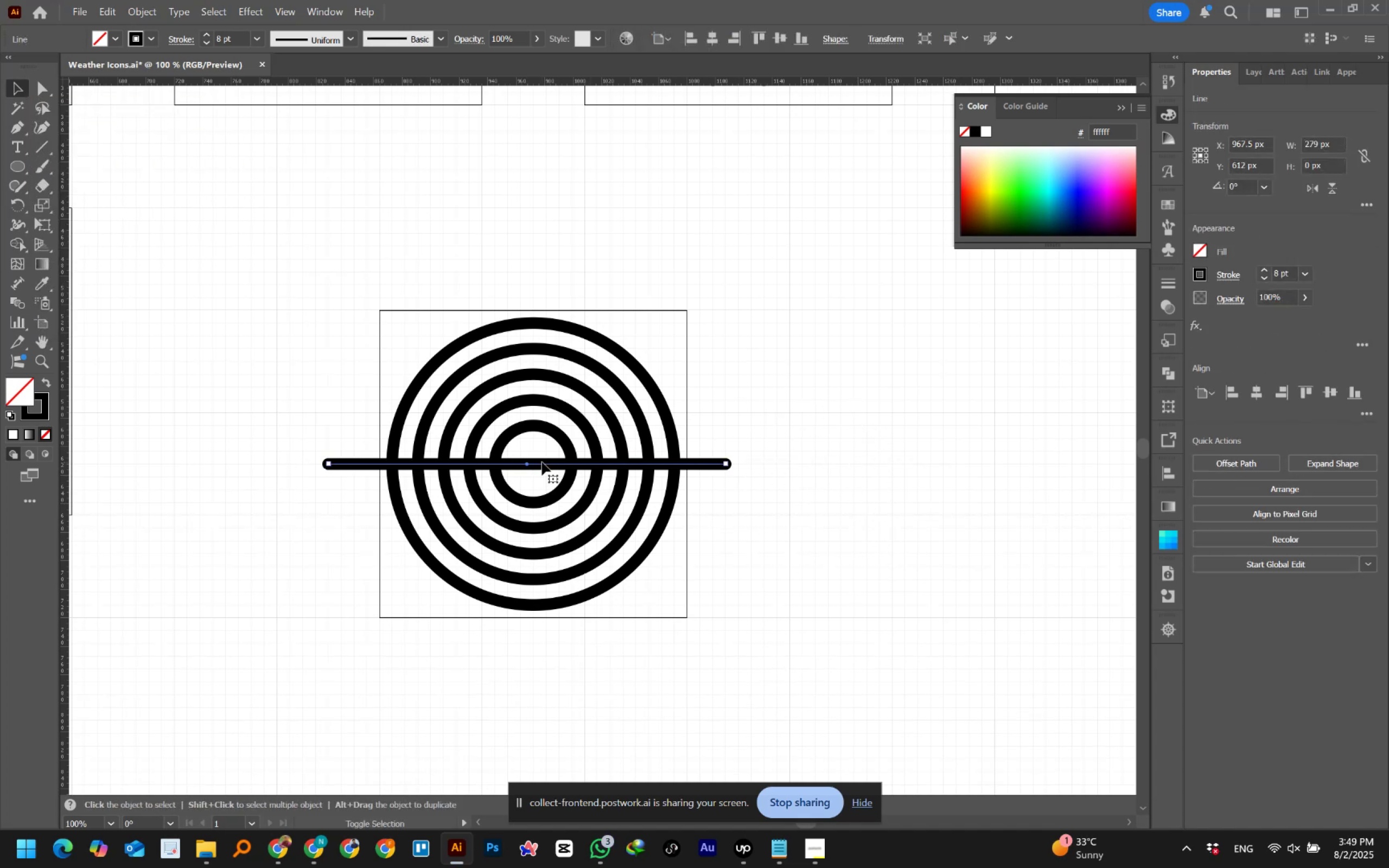 
hold_key(key=ShiftLeft, duration=1.53)
 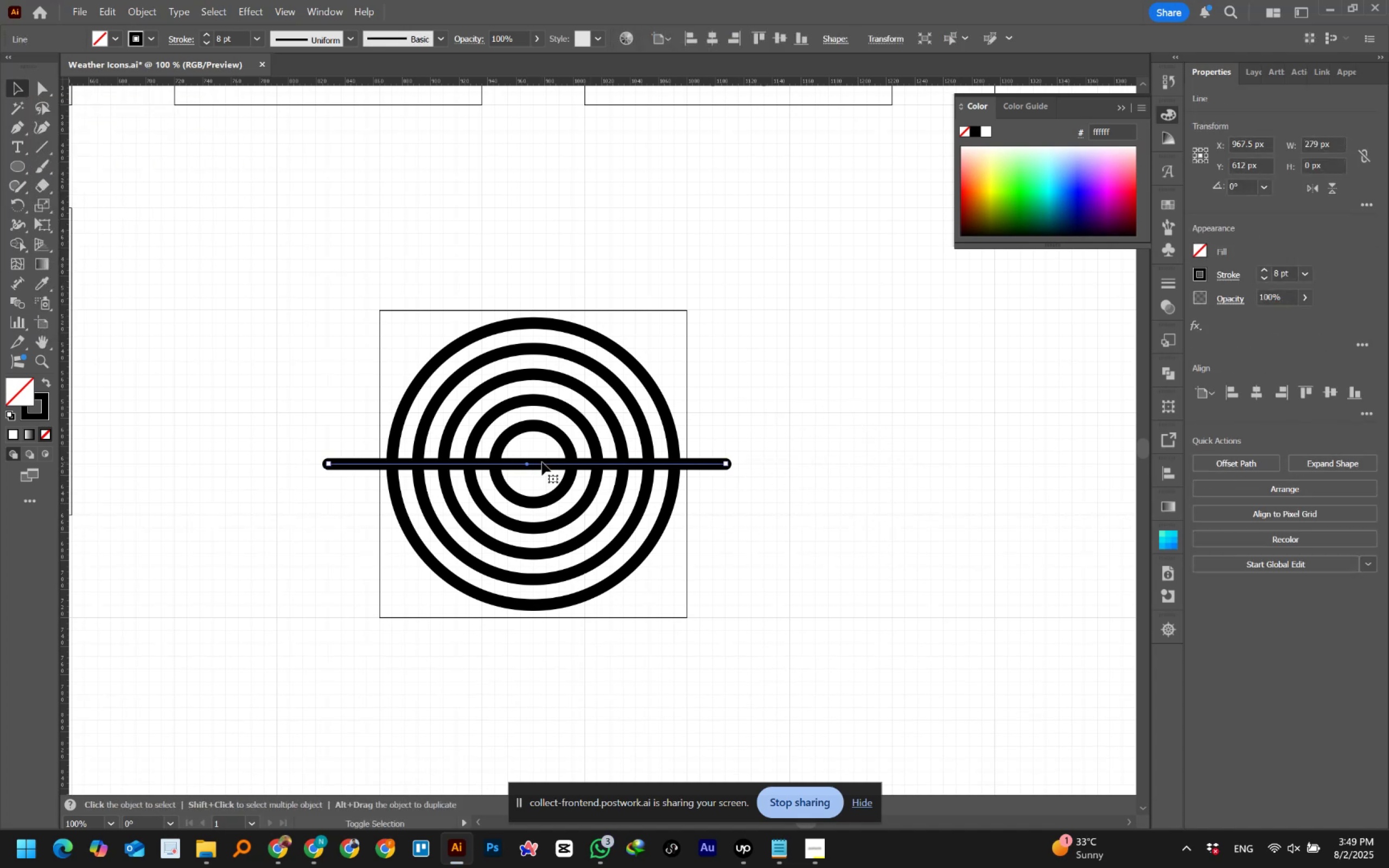 
hold_key(key=ShiftLeft, duration=0.46)
 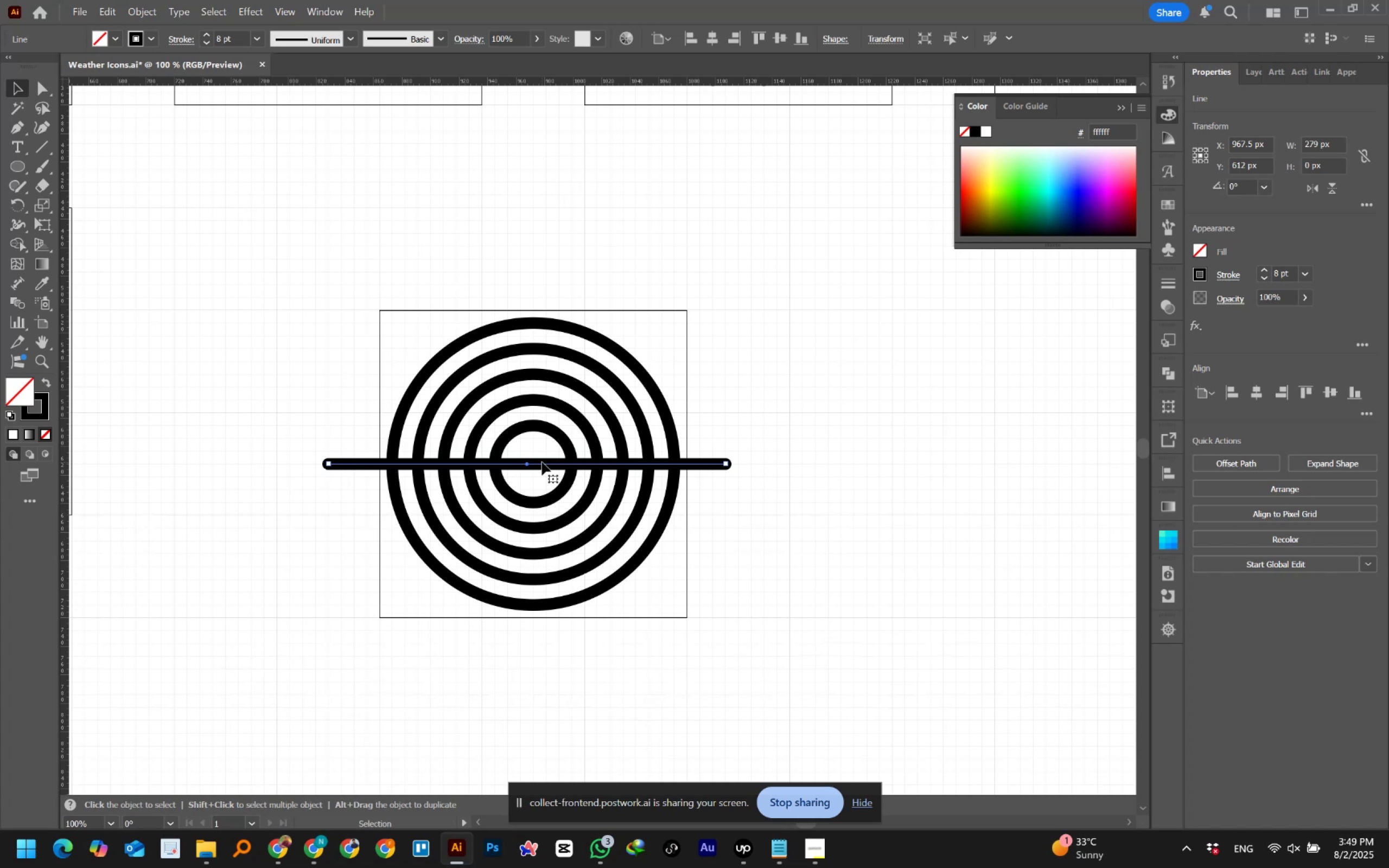 
wait(9.72)
 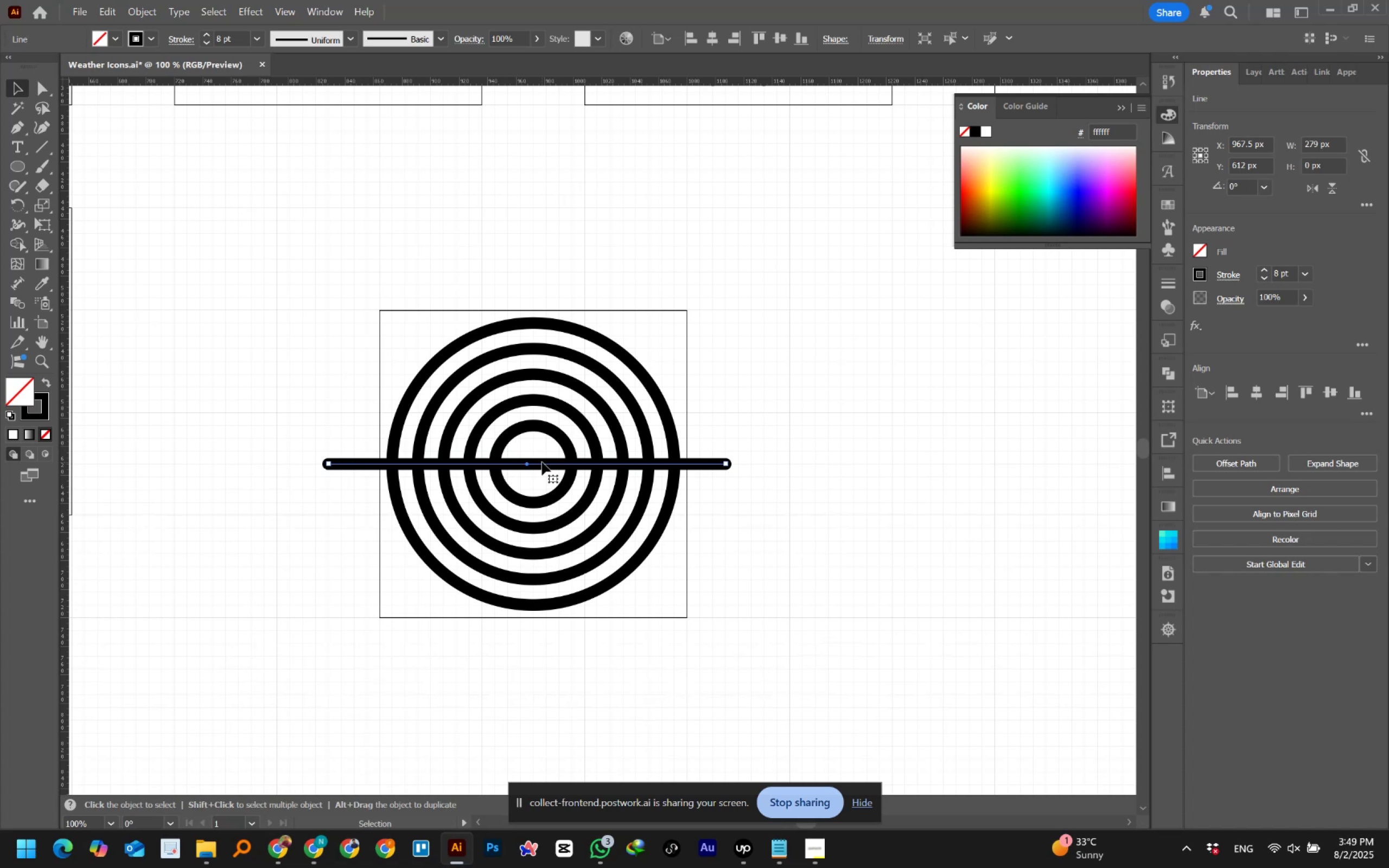 
left_click_drag(start_coordinate=[349, 275], to_coordinate=[754, 604])
 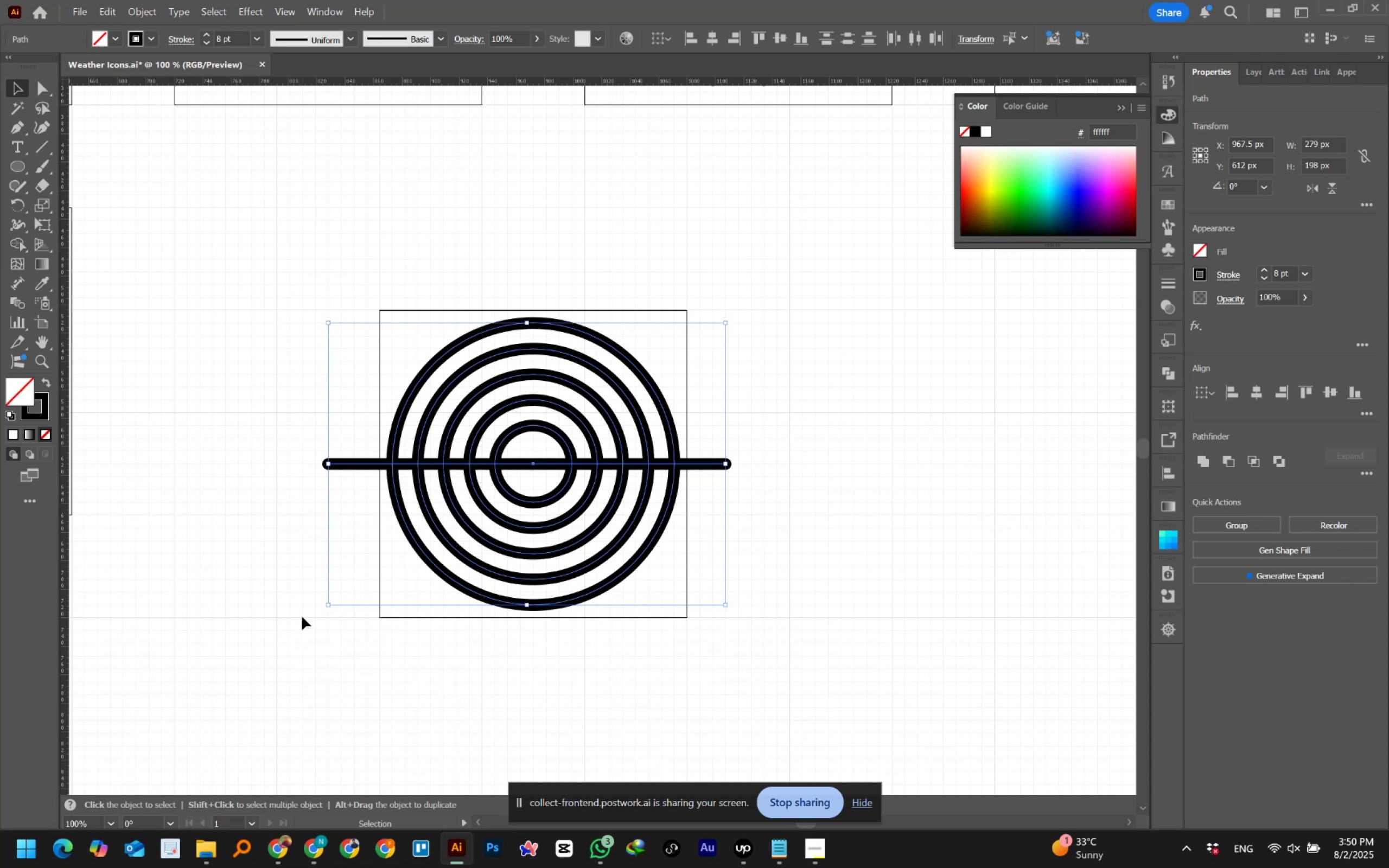 
wait(102.61)
 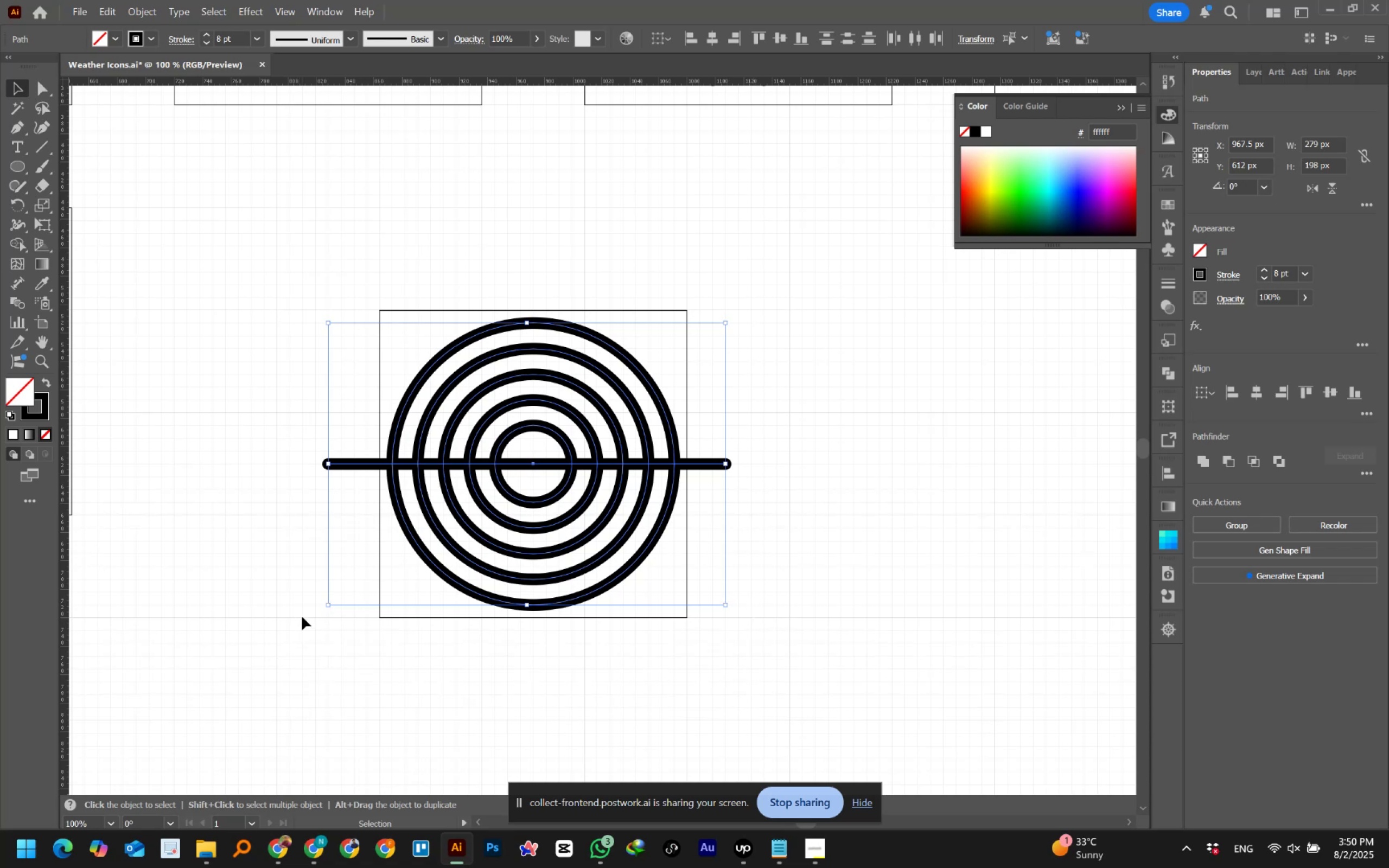 
left_click([304, 303])
 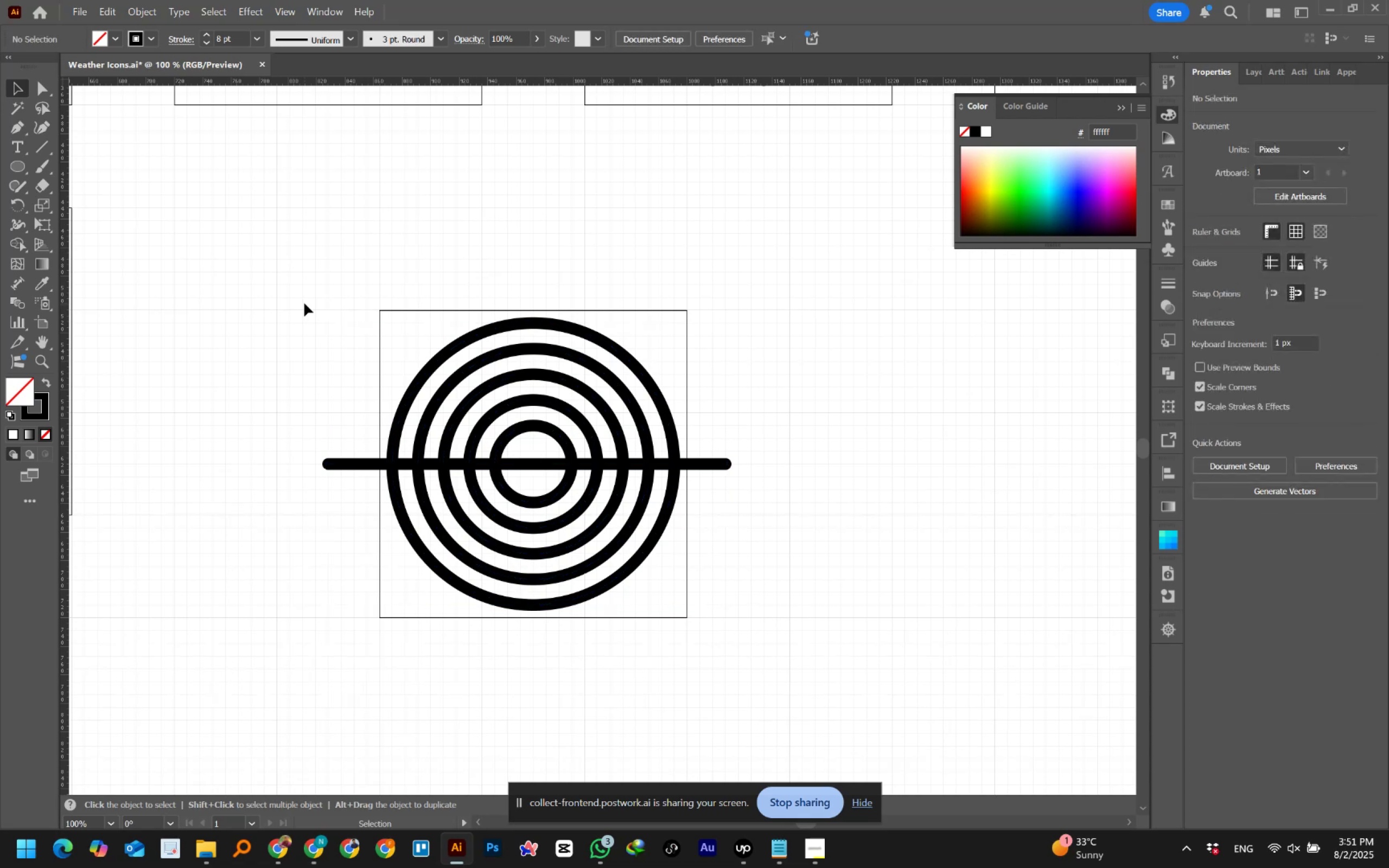 
left_click_drag(start_coordinate=[288, 265], to_coordinate=[775, 661])
 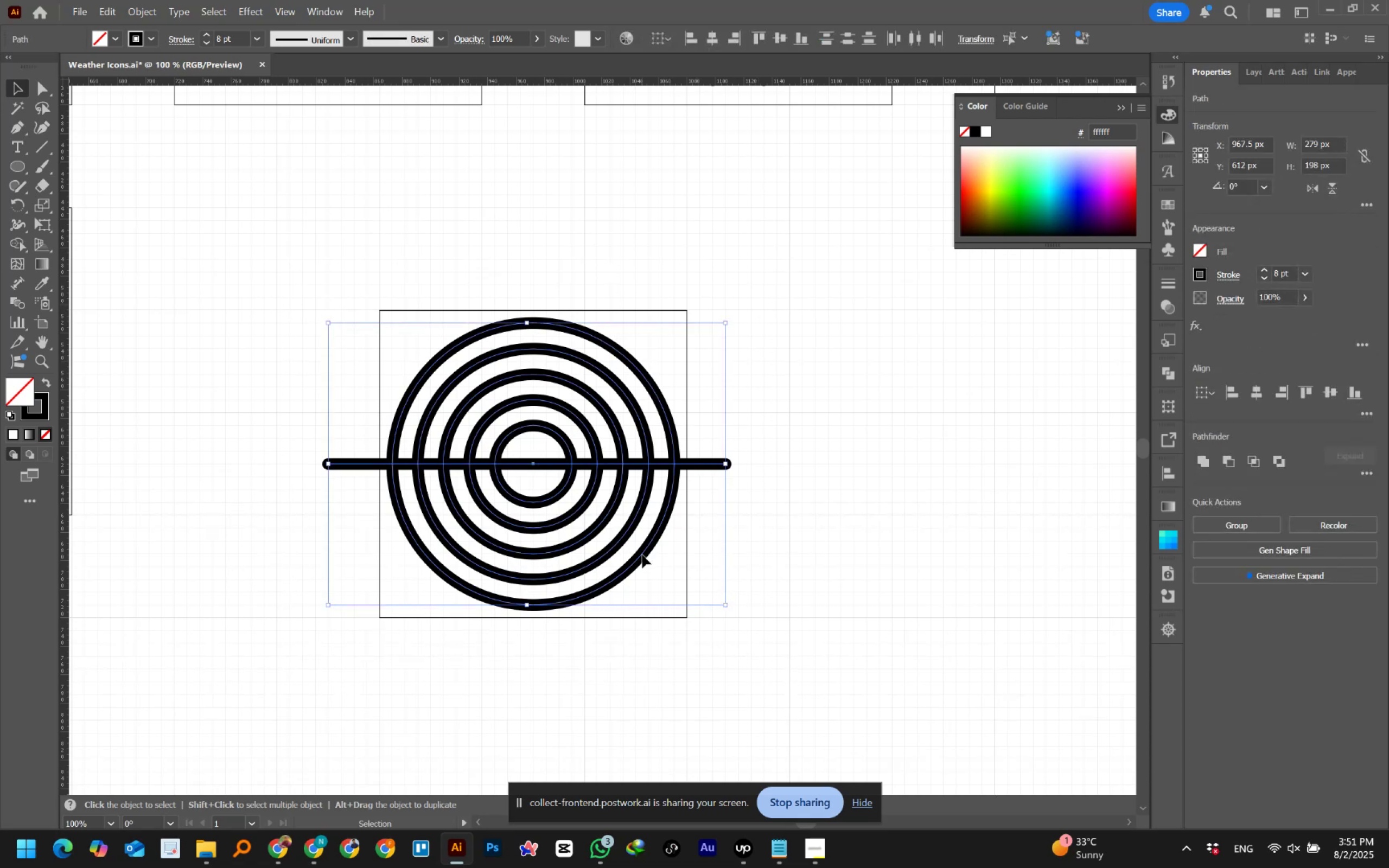 
key(Shift+M)
 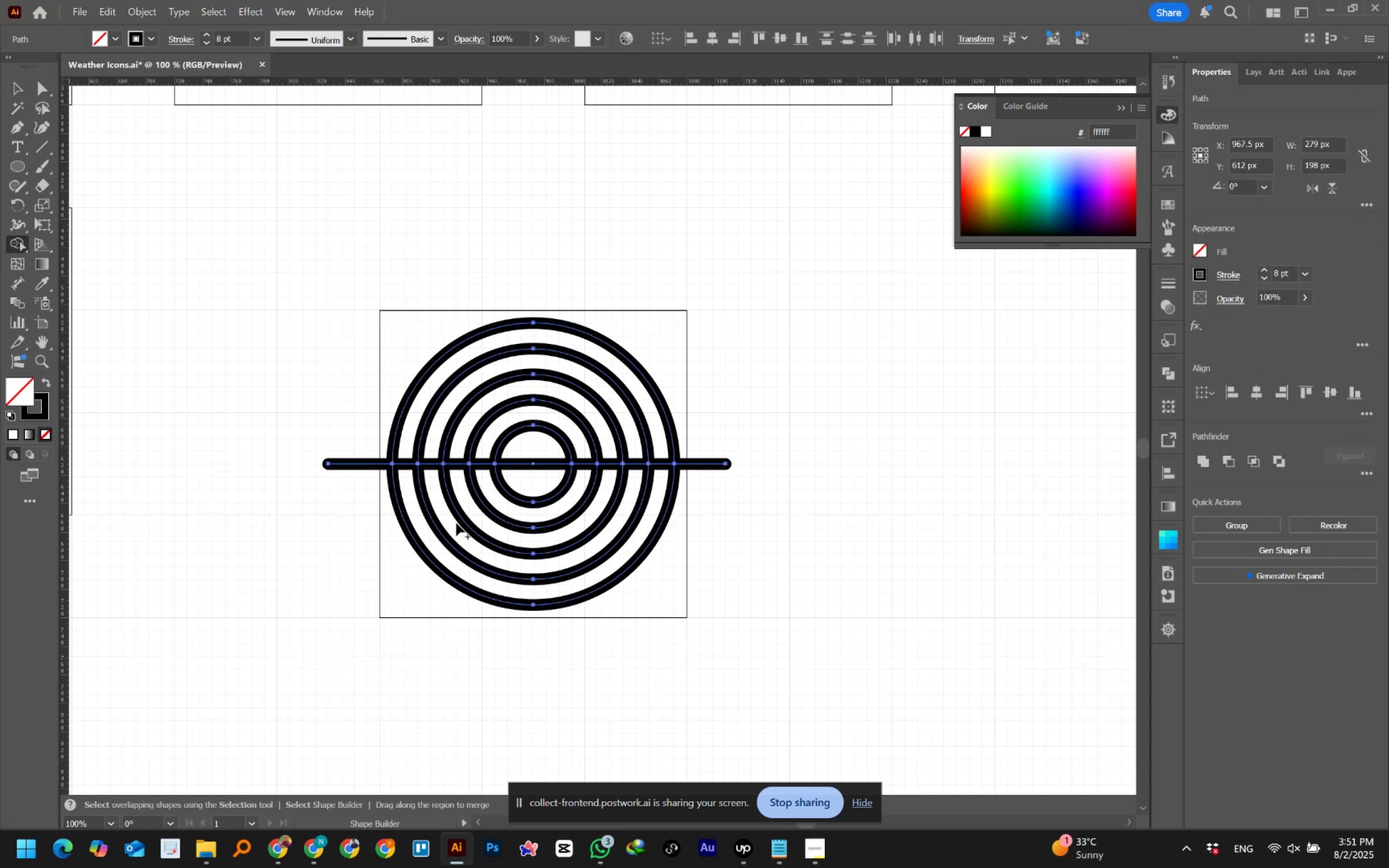 
hold_key(key=AltLeft, duration=1.51)
left_click_drag(start_coordinate=[357, 433], to_coordinate=[749, 506])
 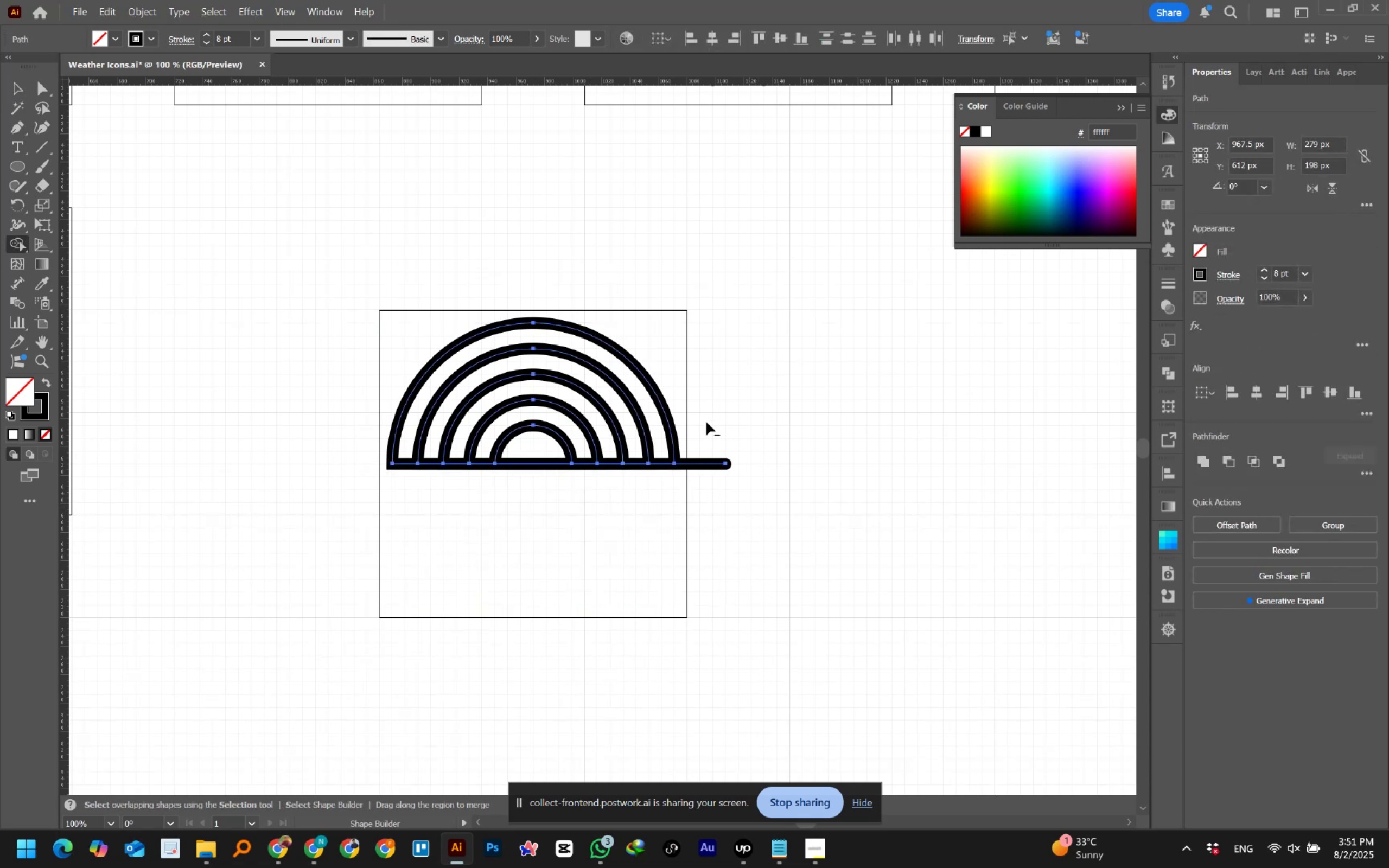 
hold_key(key=AltLeft, duration=1.5)
left_click_drag(start_coordinate=[707, 423], to_coordinate=[696, 515])
 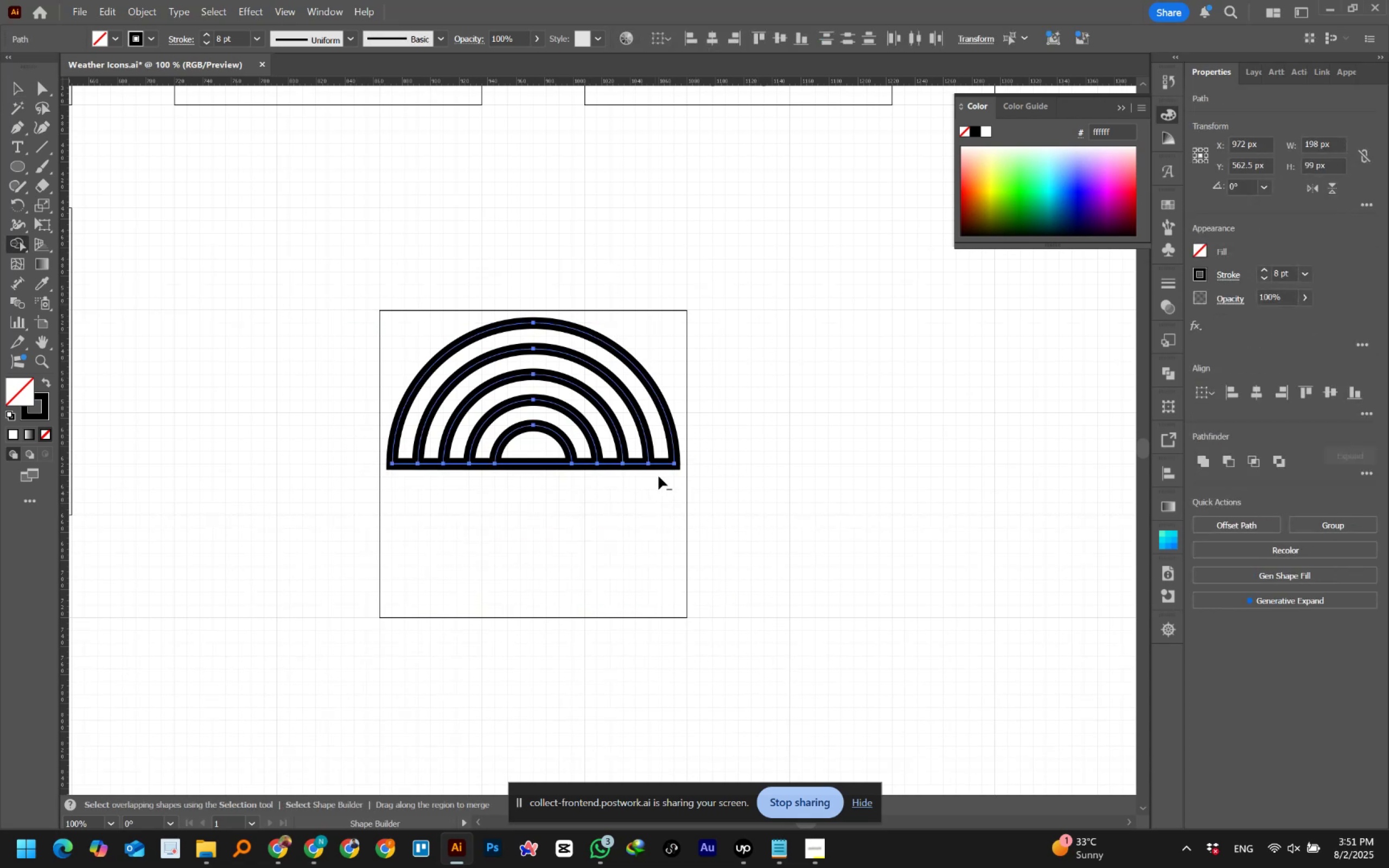 
hold_key(key=AltLeft, duration=1.52)
left_click_drag(start_coordinate=[664, 455], to_coordinate=[653, 490])
 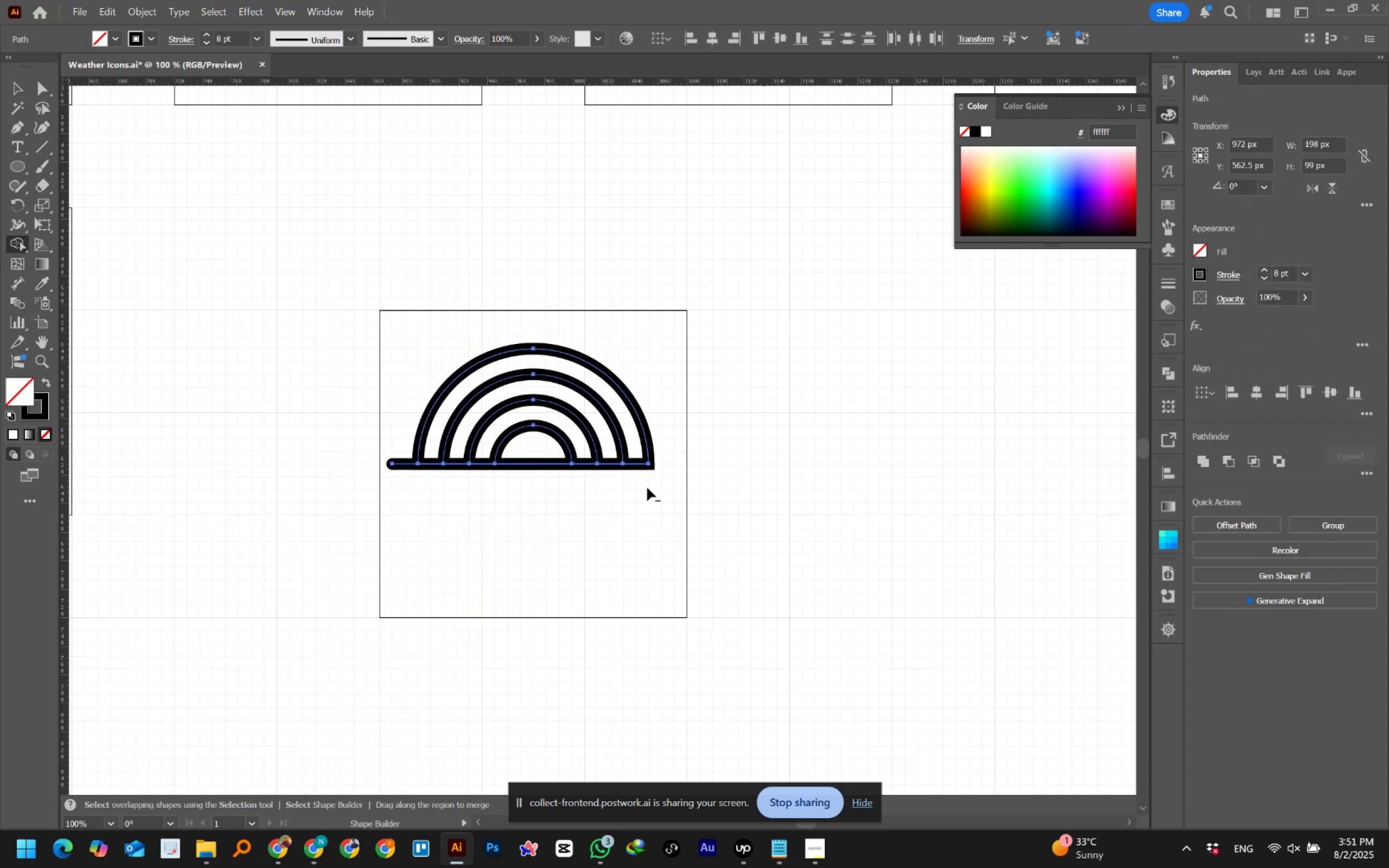 
left_click_drag(start_coordinate=[637, 475], to_coordinate=[636, 449])
 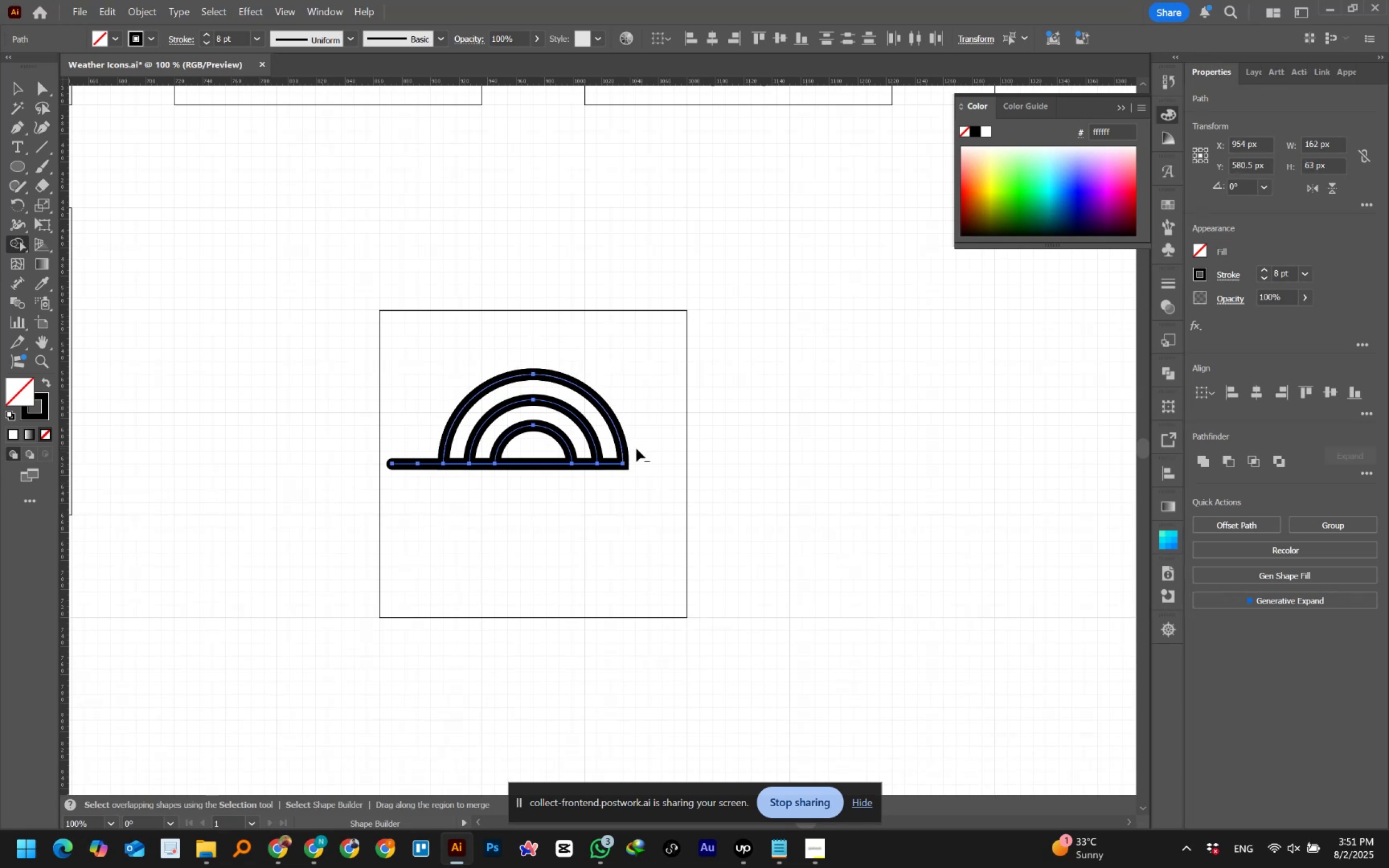 
hold_key(key=AltLeft, duration=0.78)
 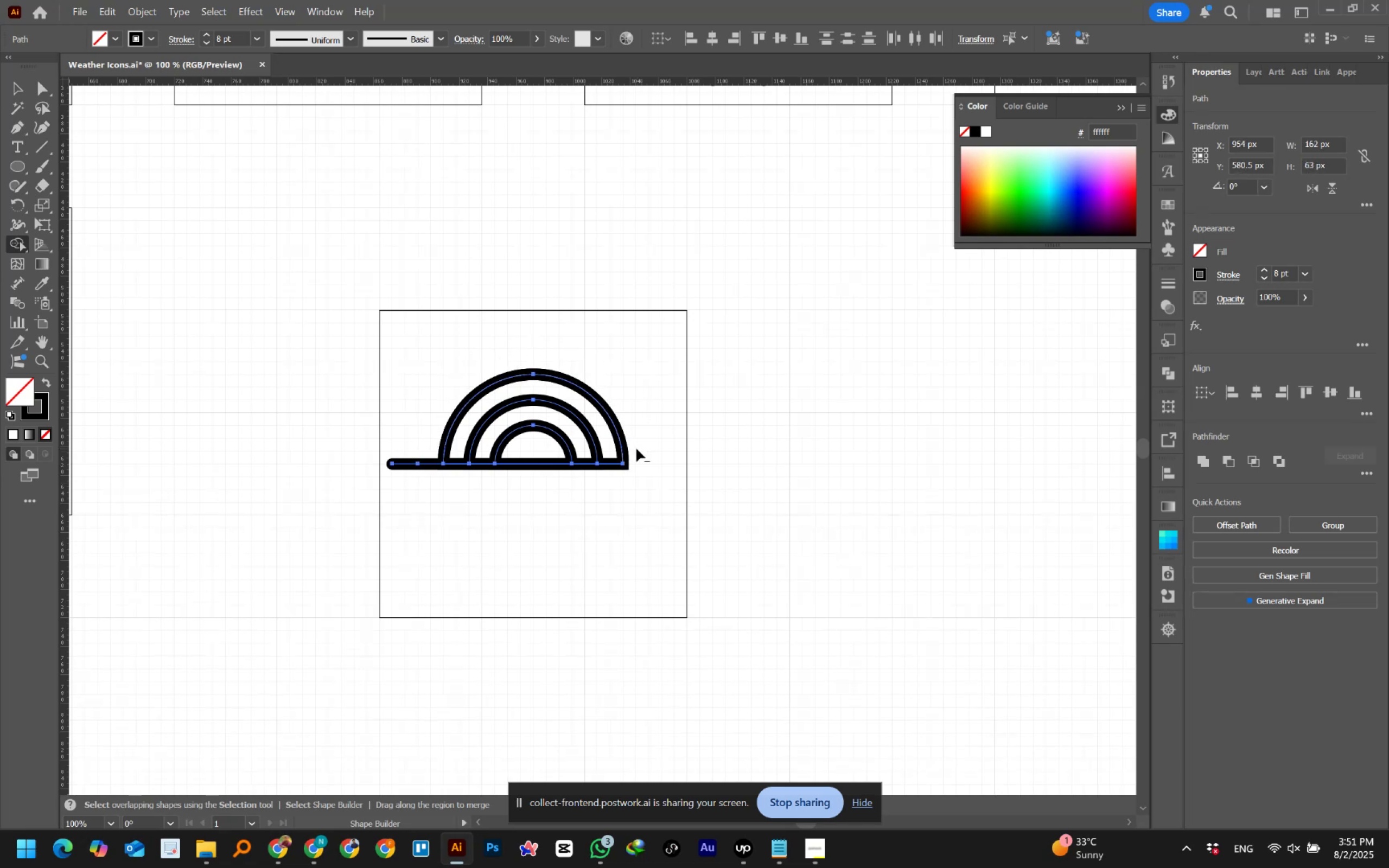 
key(Control+Z)
 